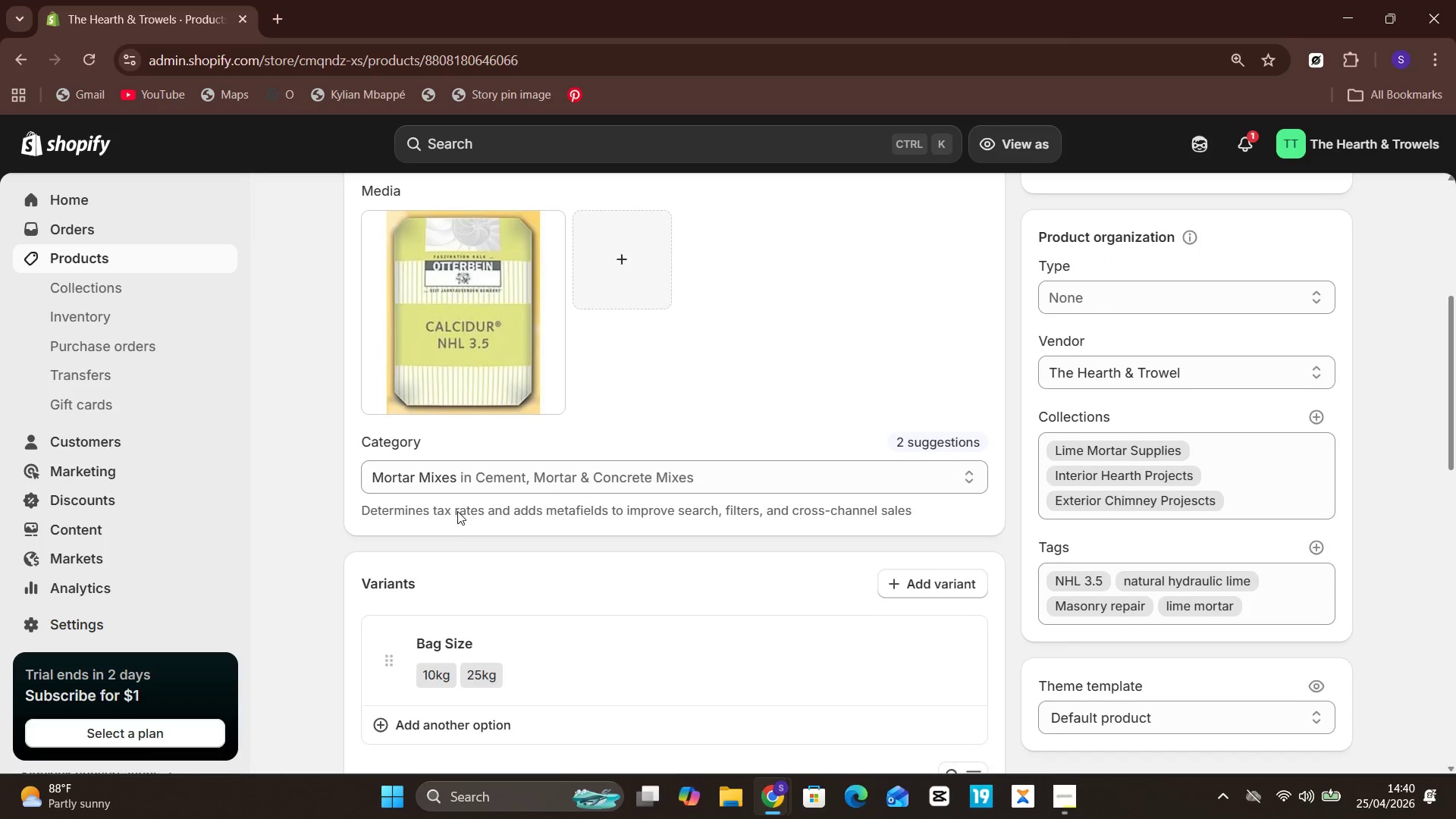 
wait(15.67)
 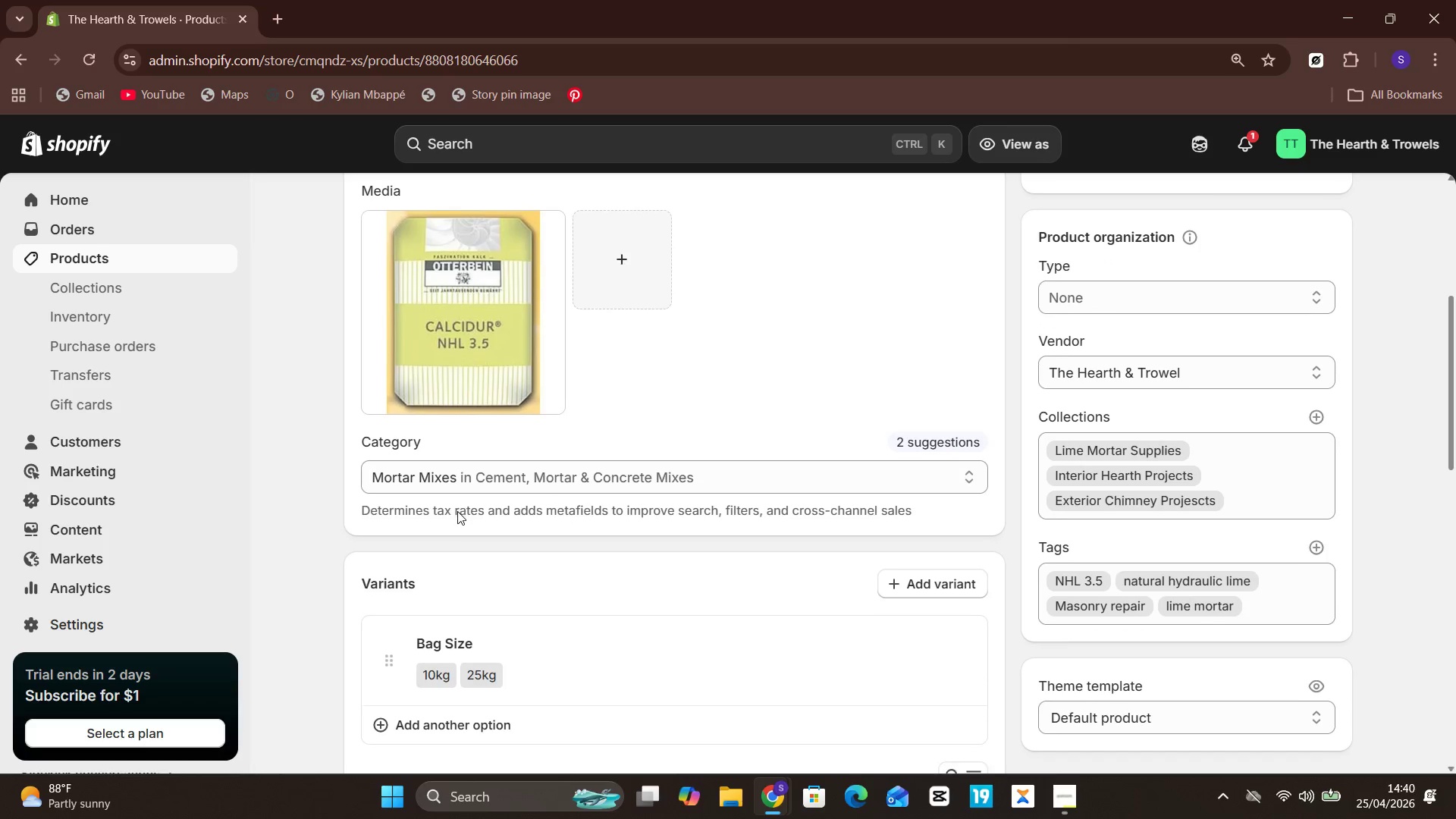 
left_click([560, 276])
 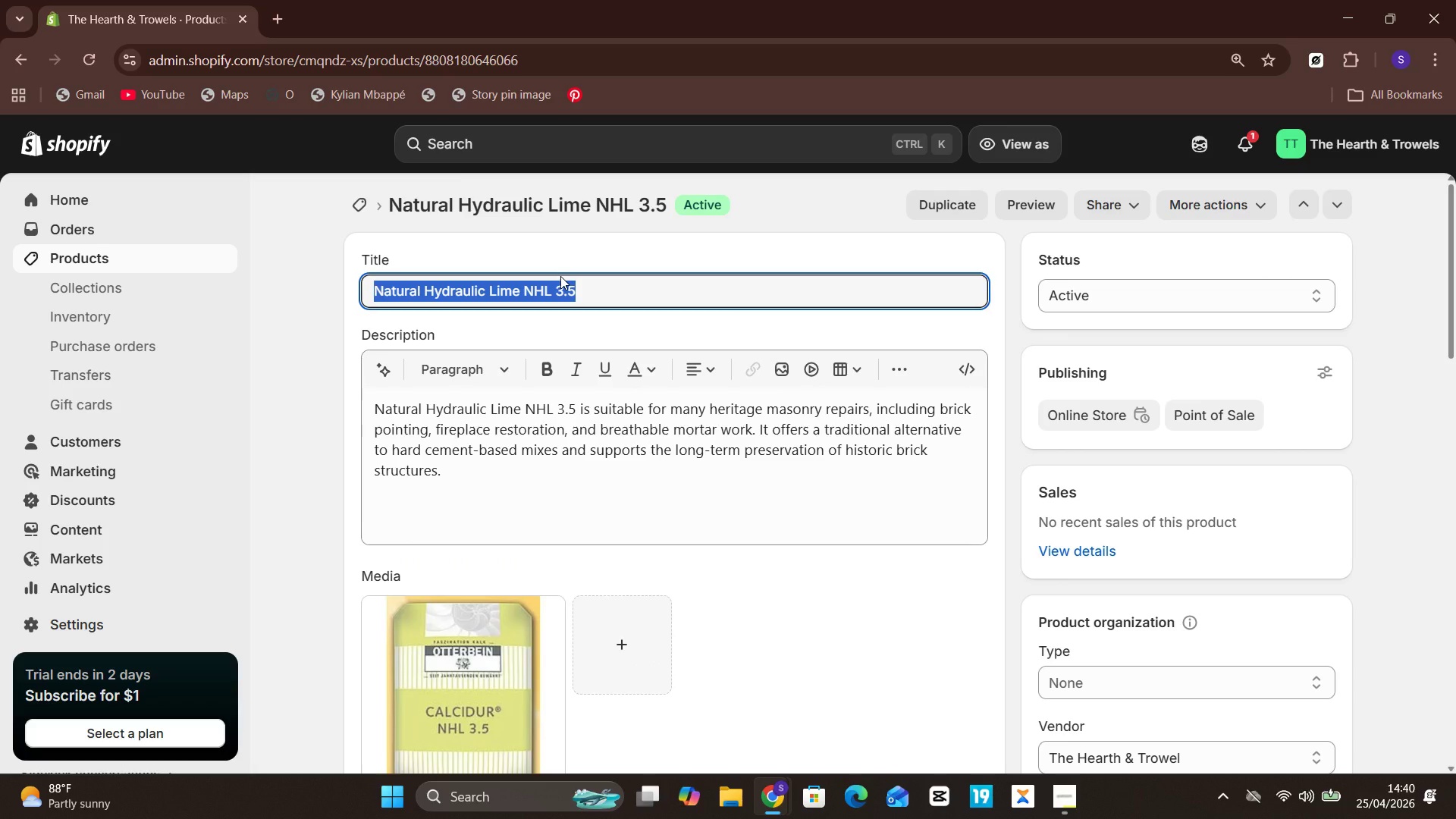 
key(Control+X)
 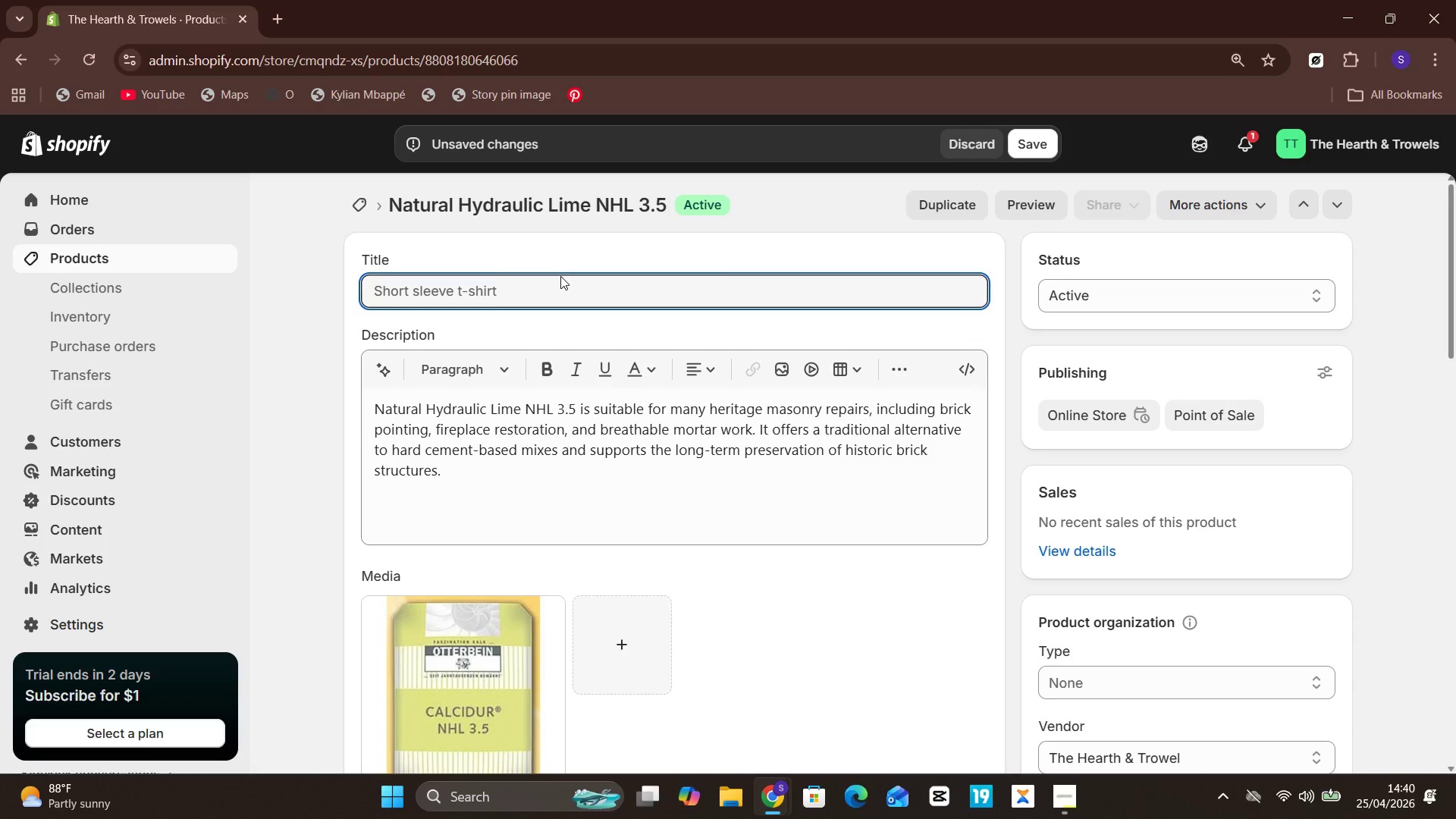 
key(Control+V)
 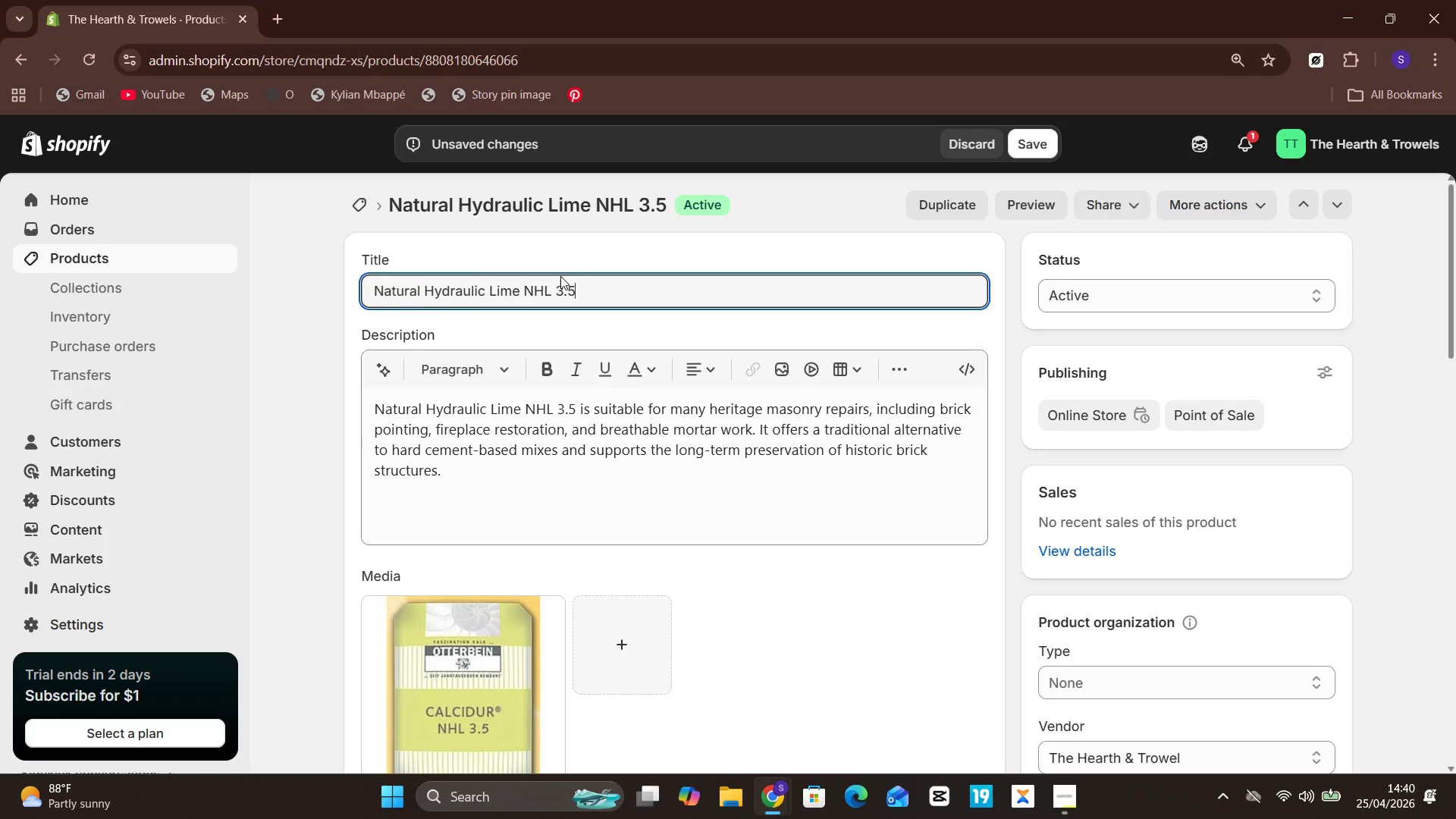 
left_click([542, 422])
 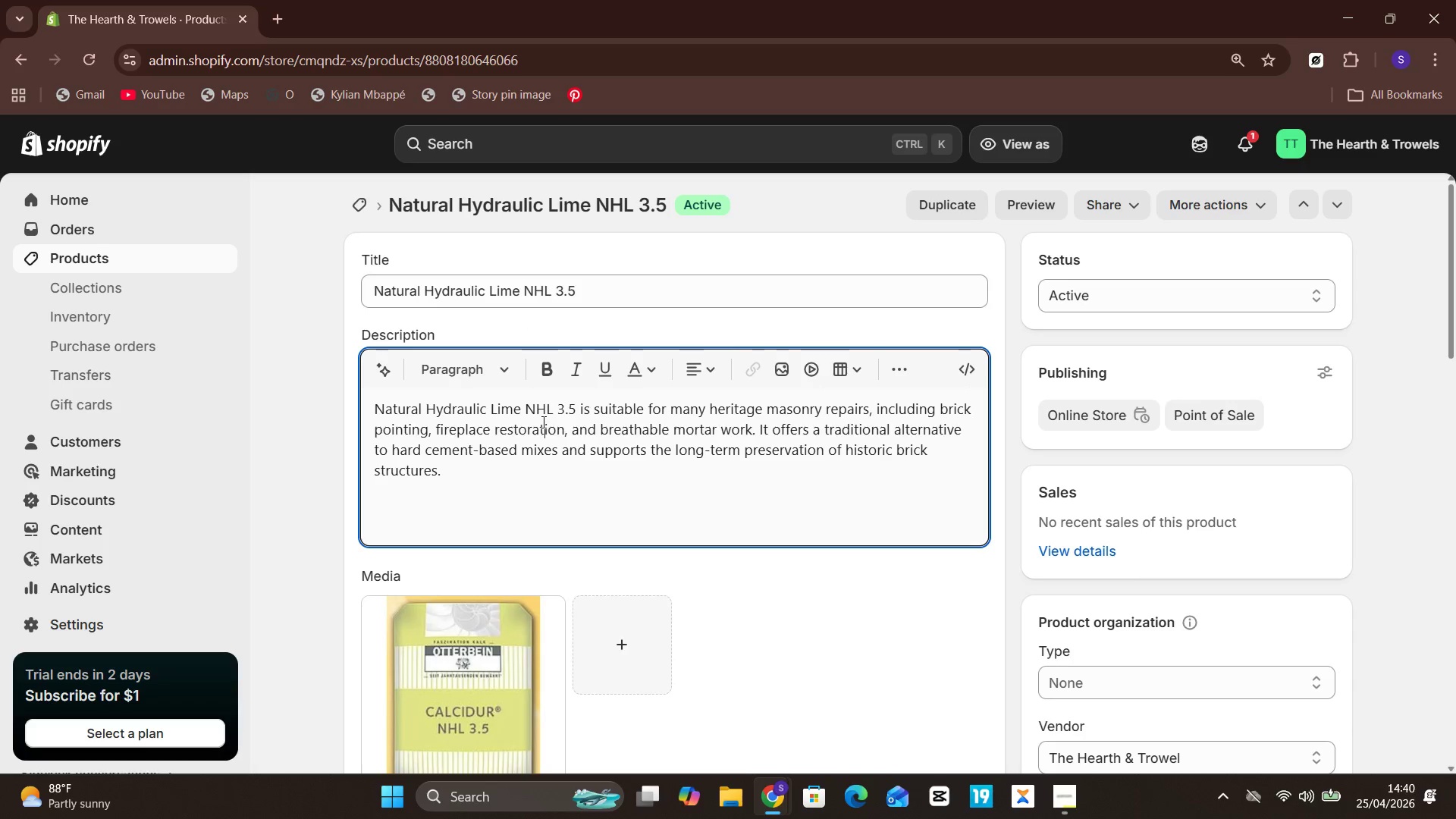 
key(Control+ControlLeft)
 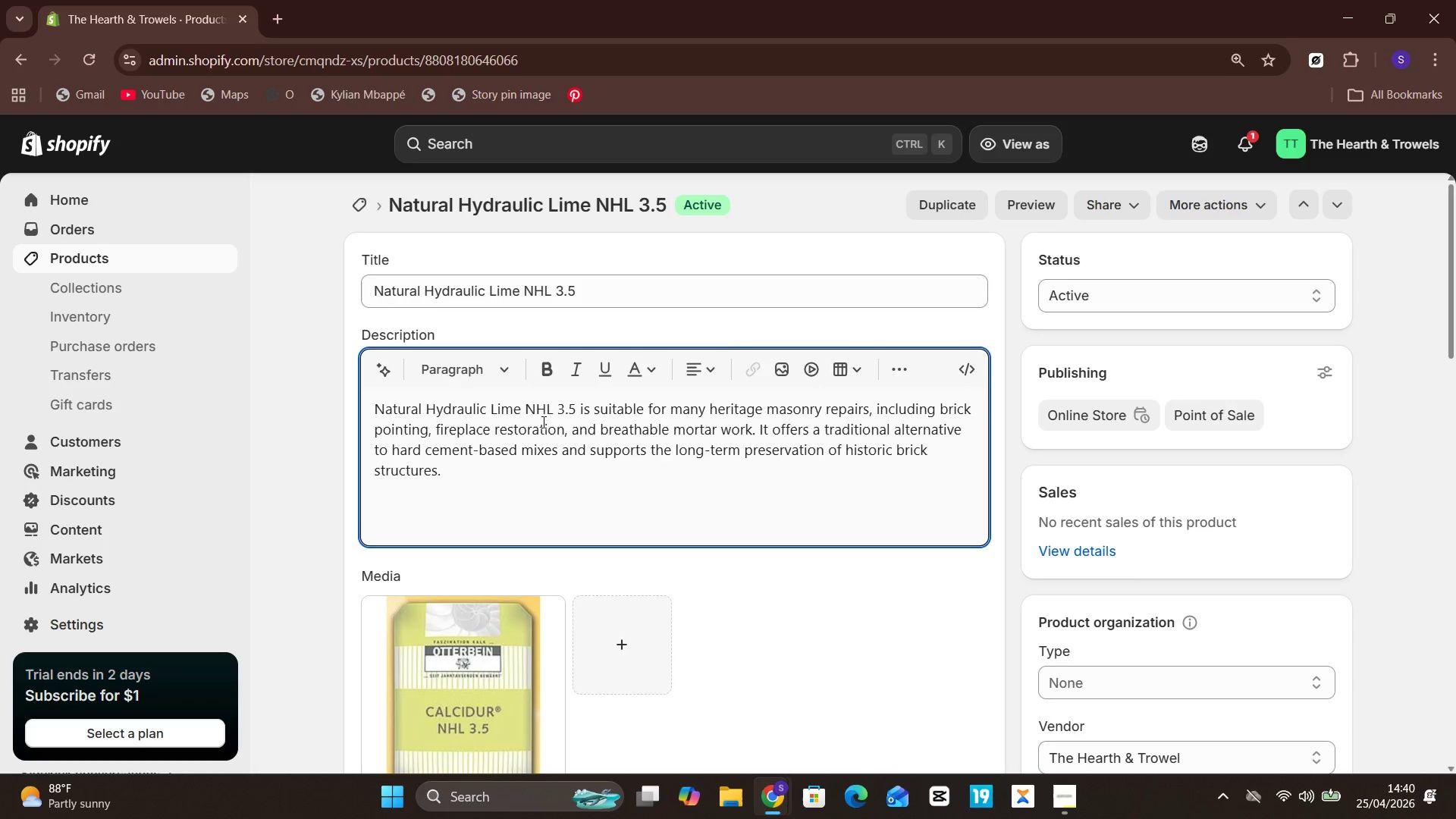 
key(Control+A)
 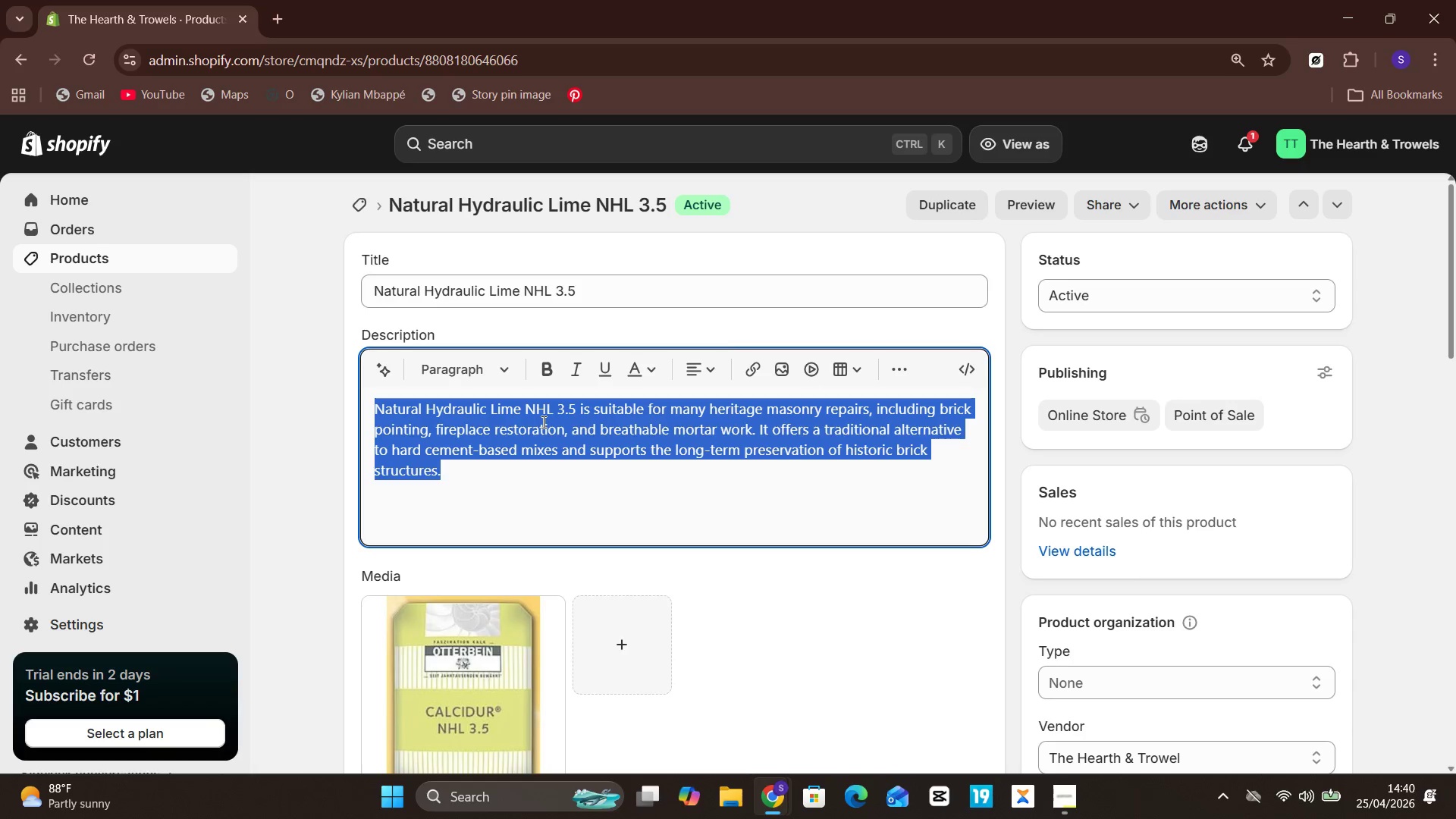 
key(Control+X)
 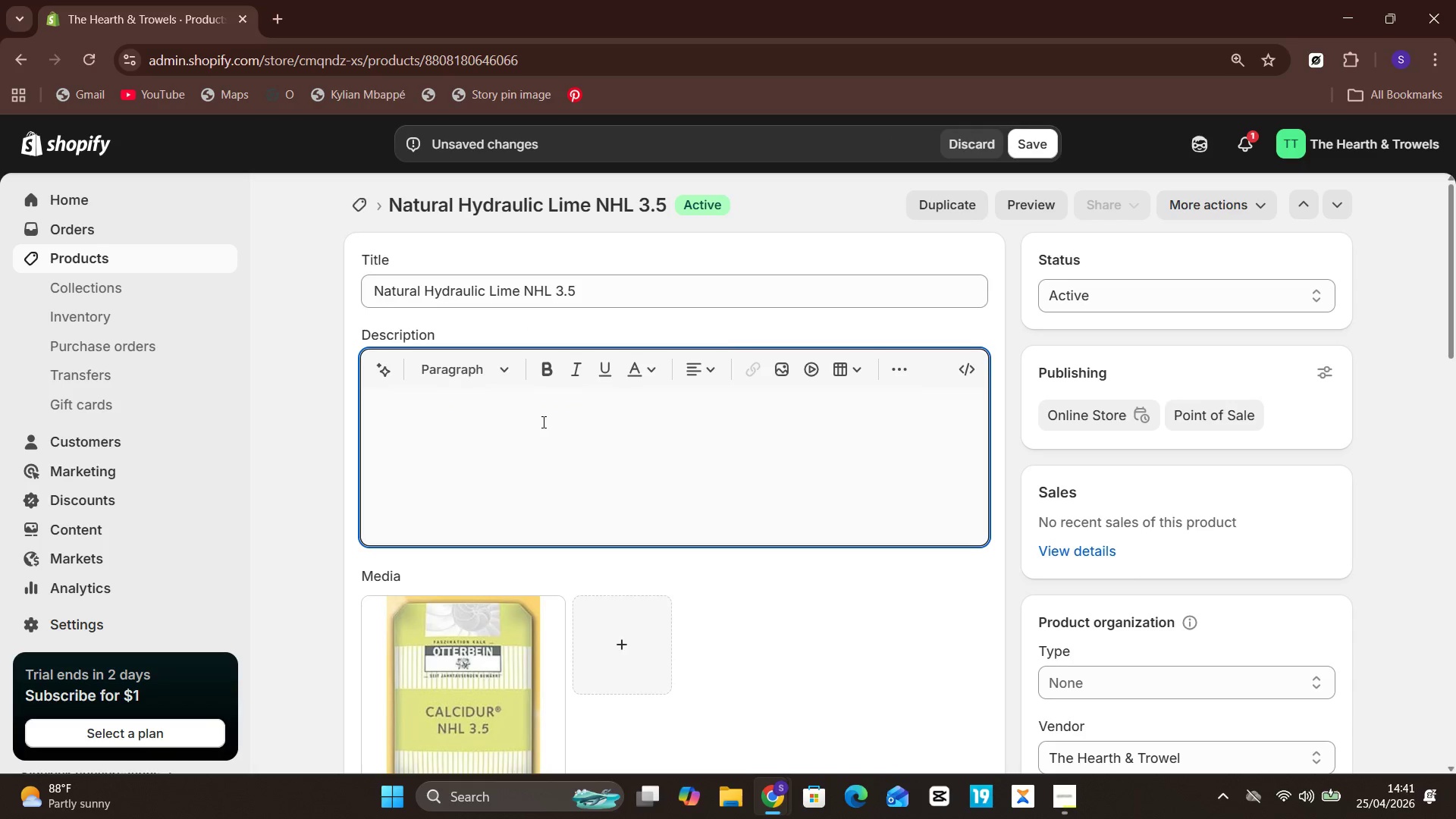 
key(Control+V)
 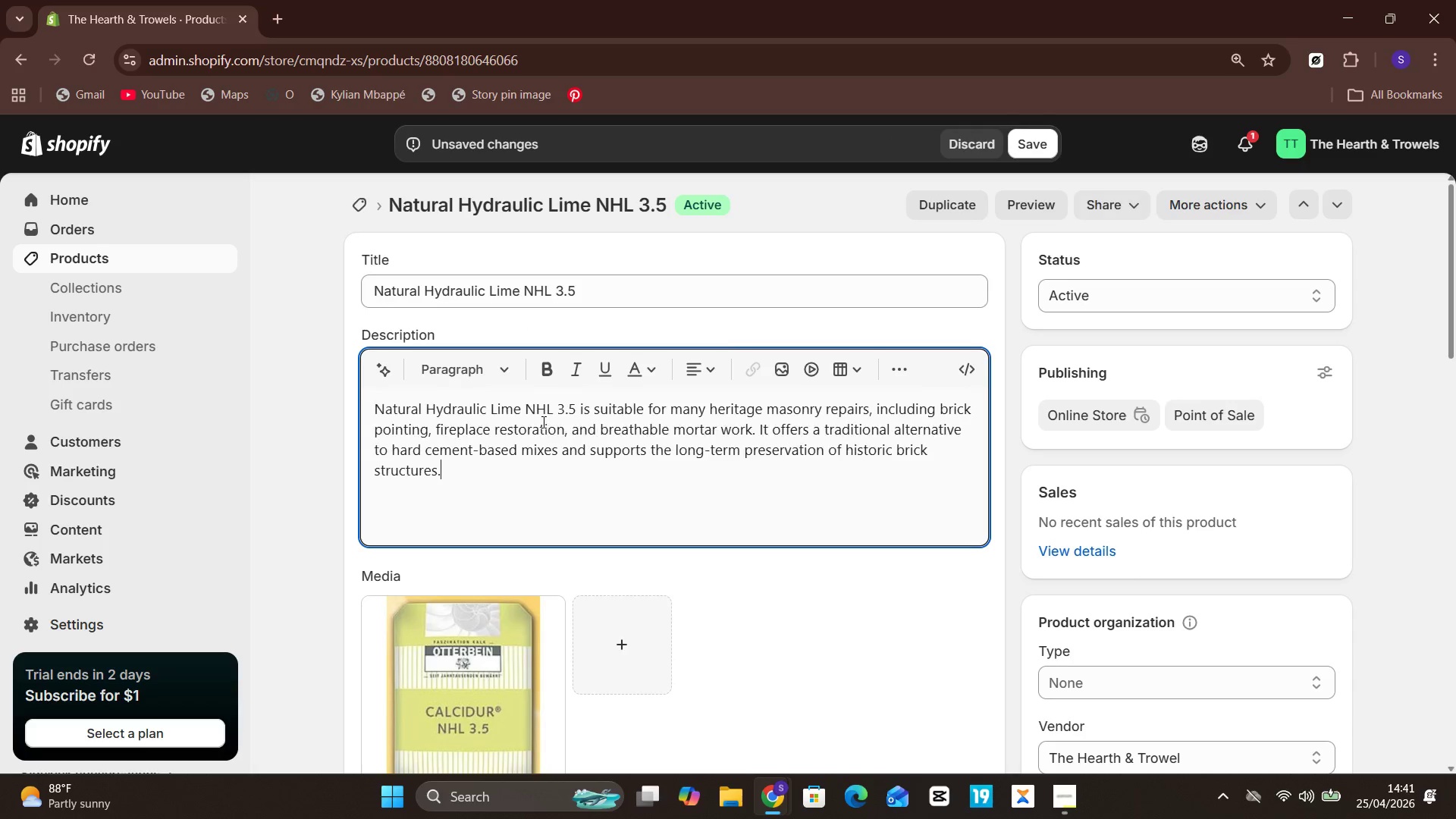 
wait(8.16)
 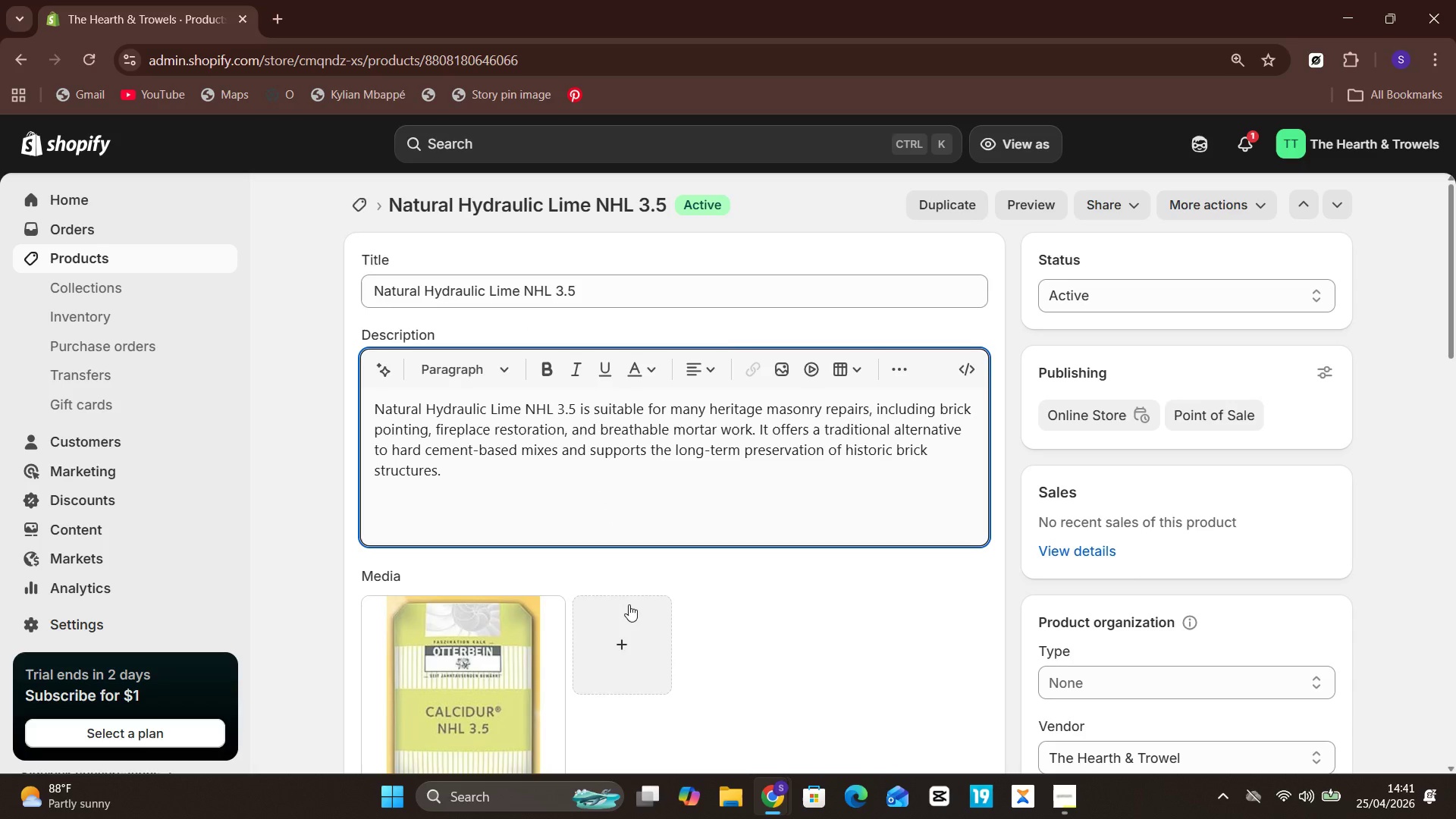 
left_click([502, 500])
 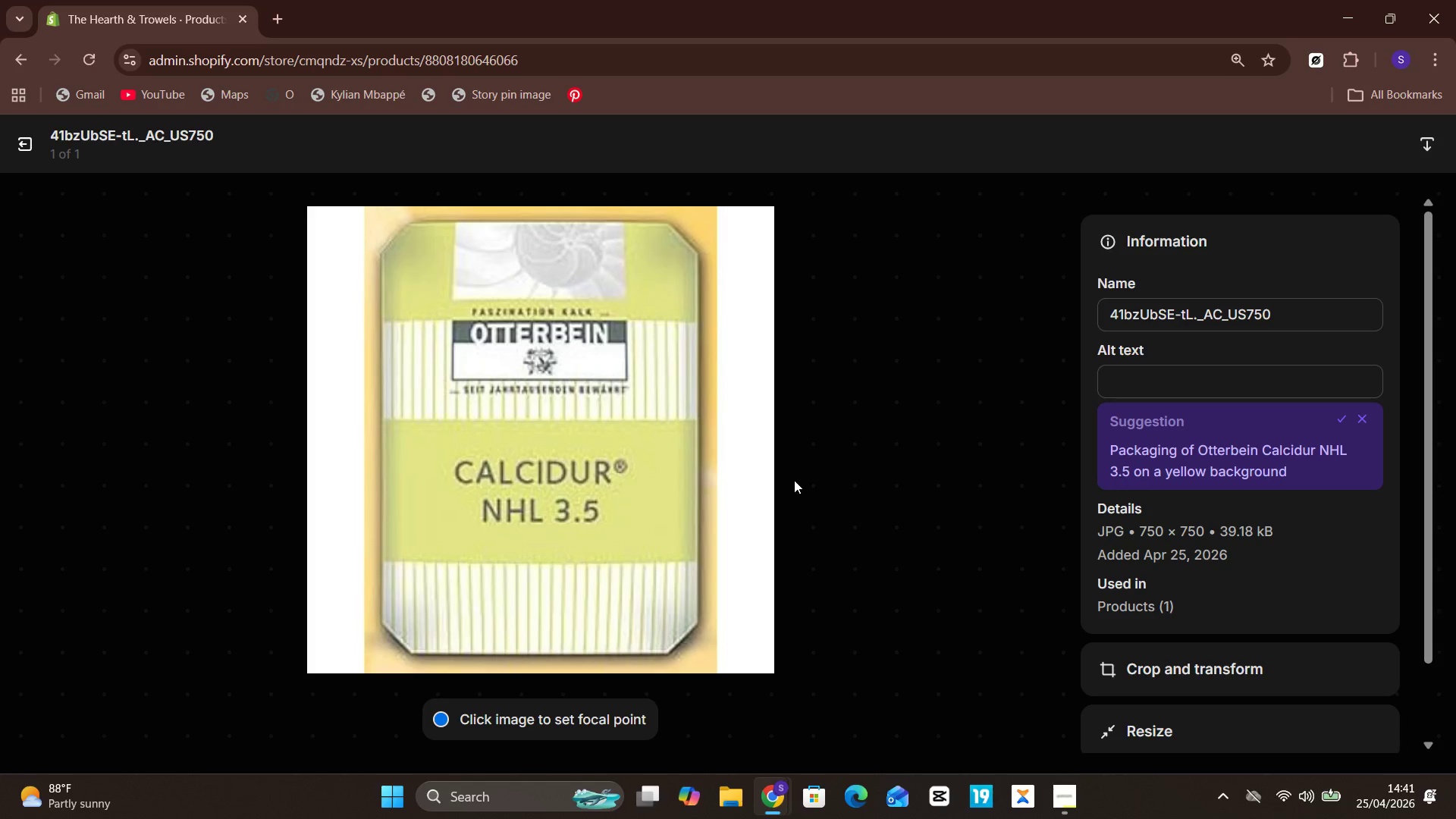 
wait(6.17)
 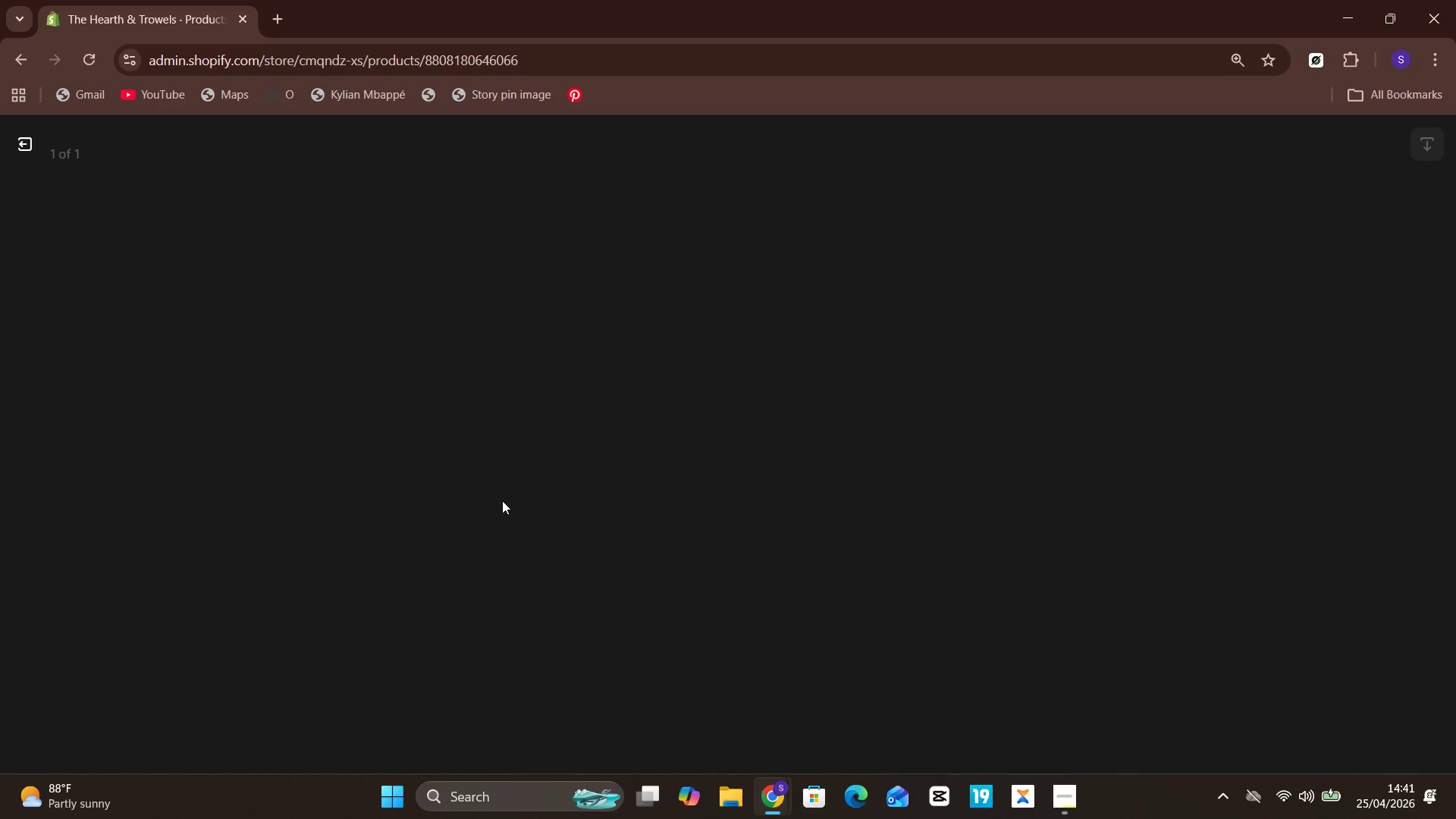 
left_click([1128, 389])
 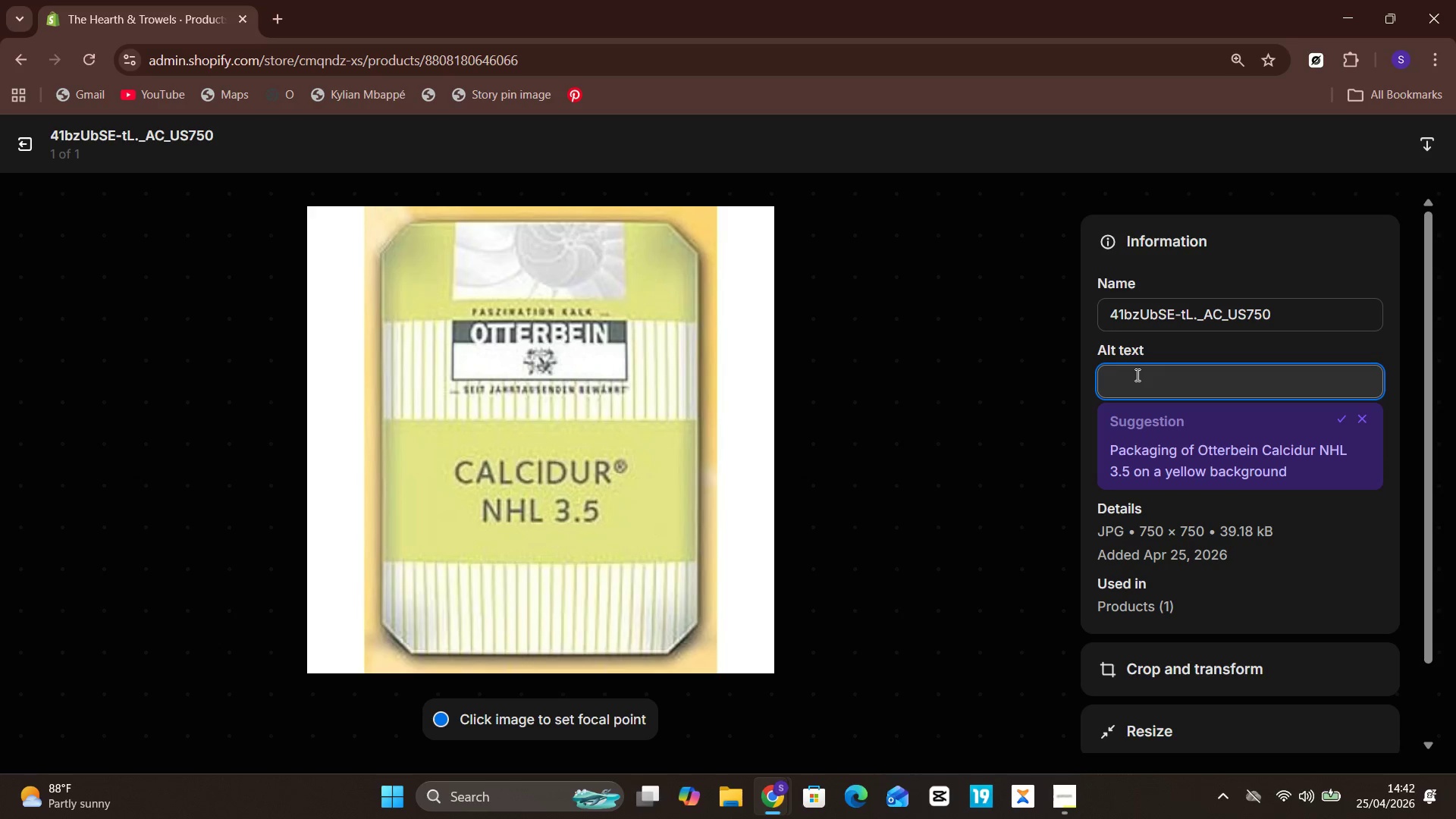 
wait(58.66)
 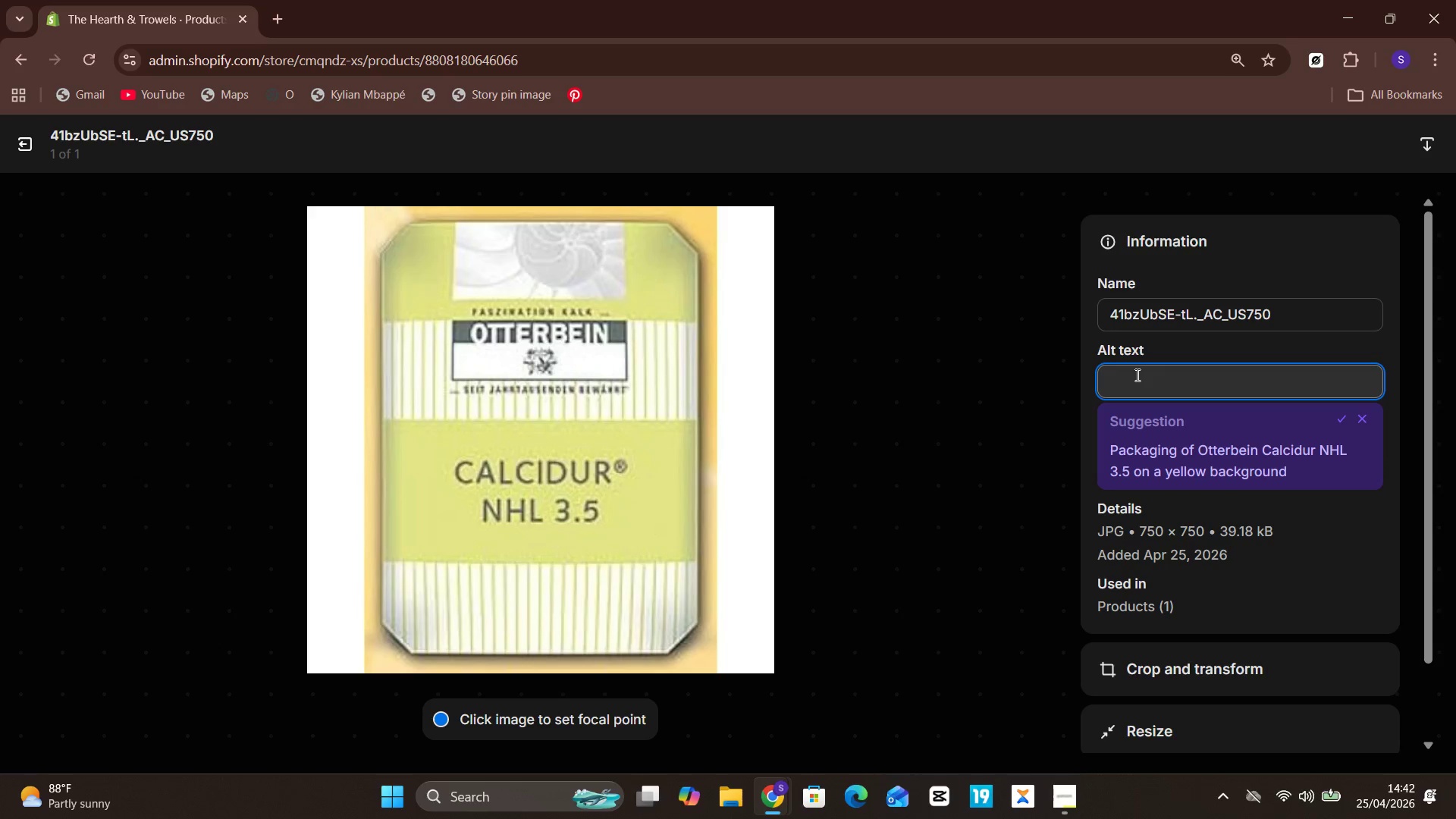 
left_click([1138, 373])
 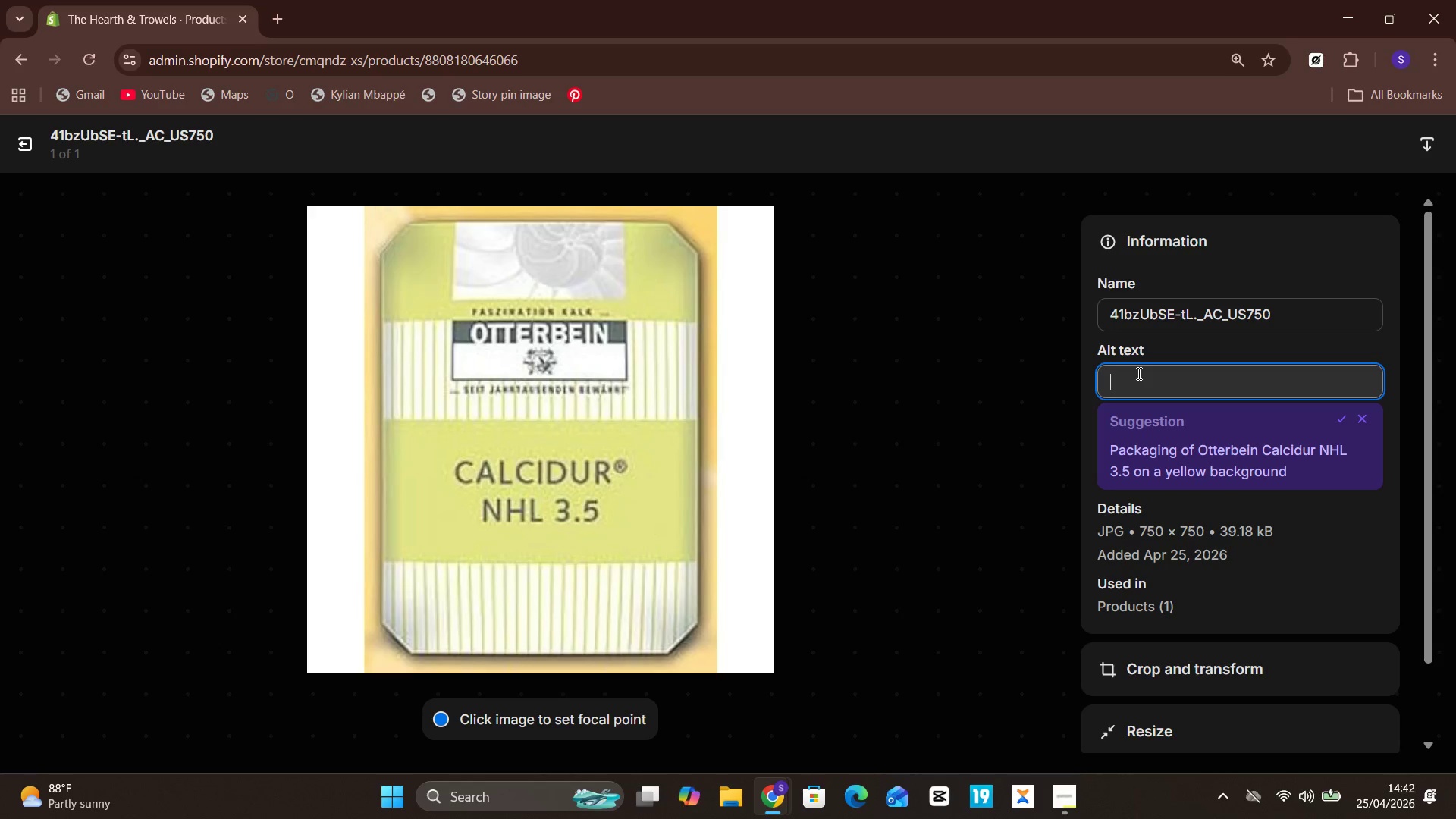 
type(Natural hydraulic lime NHL 3.5 bag for historic masonry restoration)
 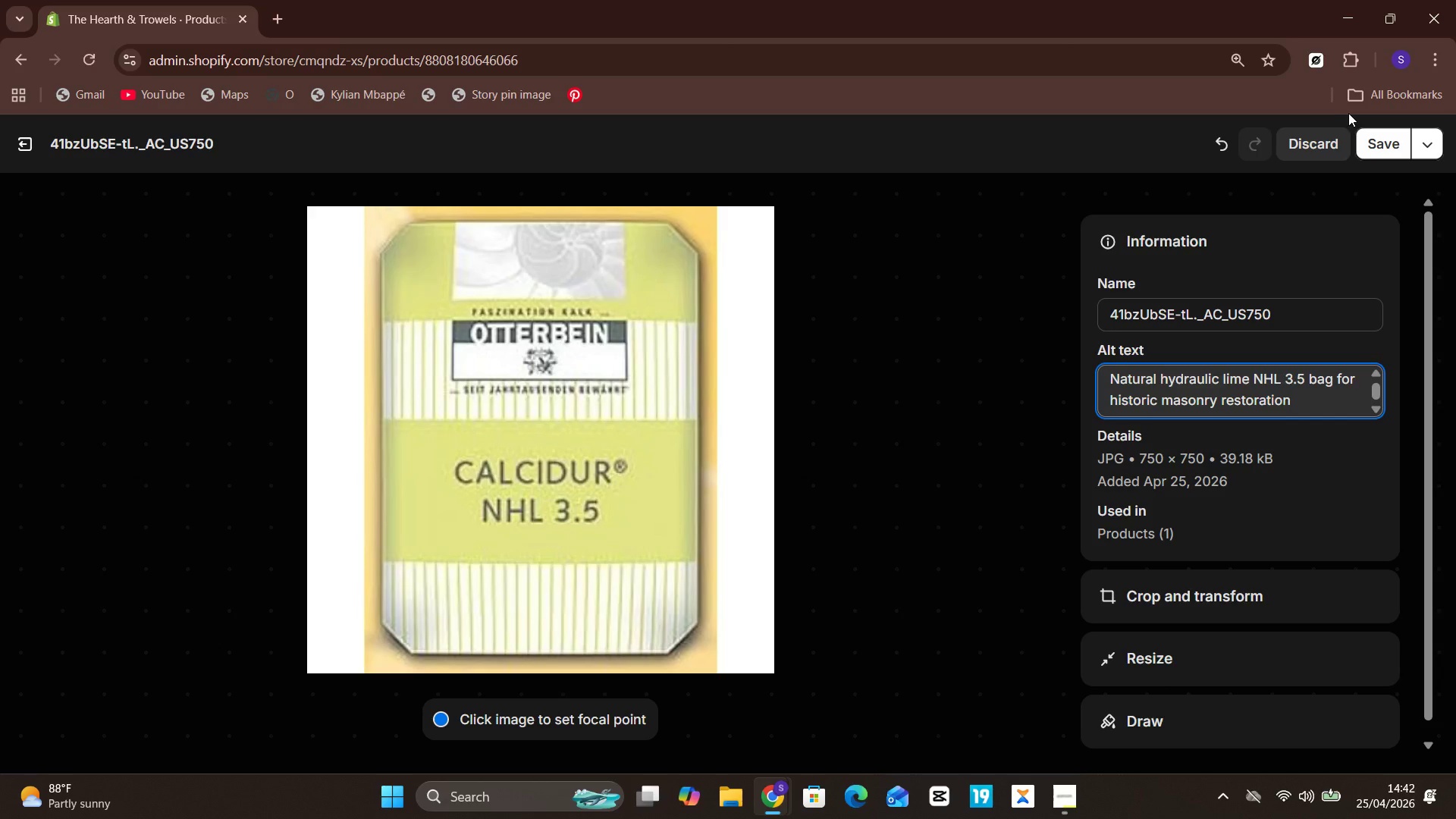 
left_click([1373, 134])
 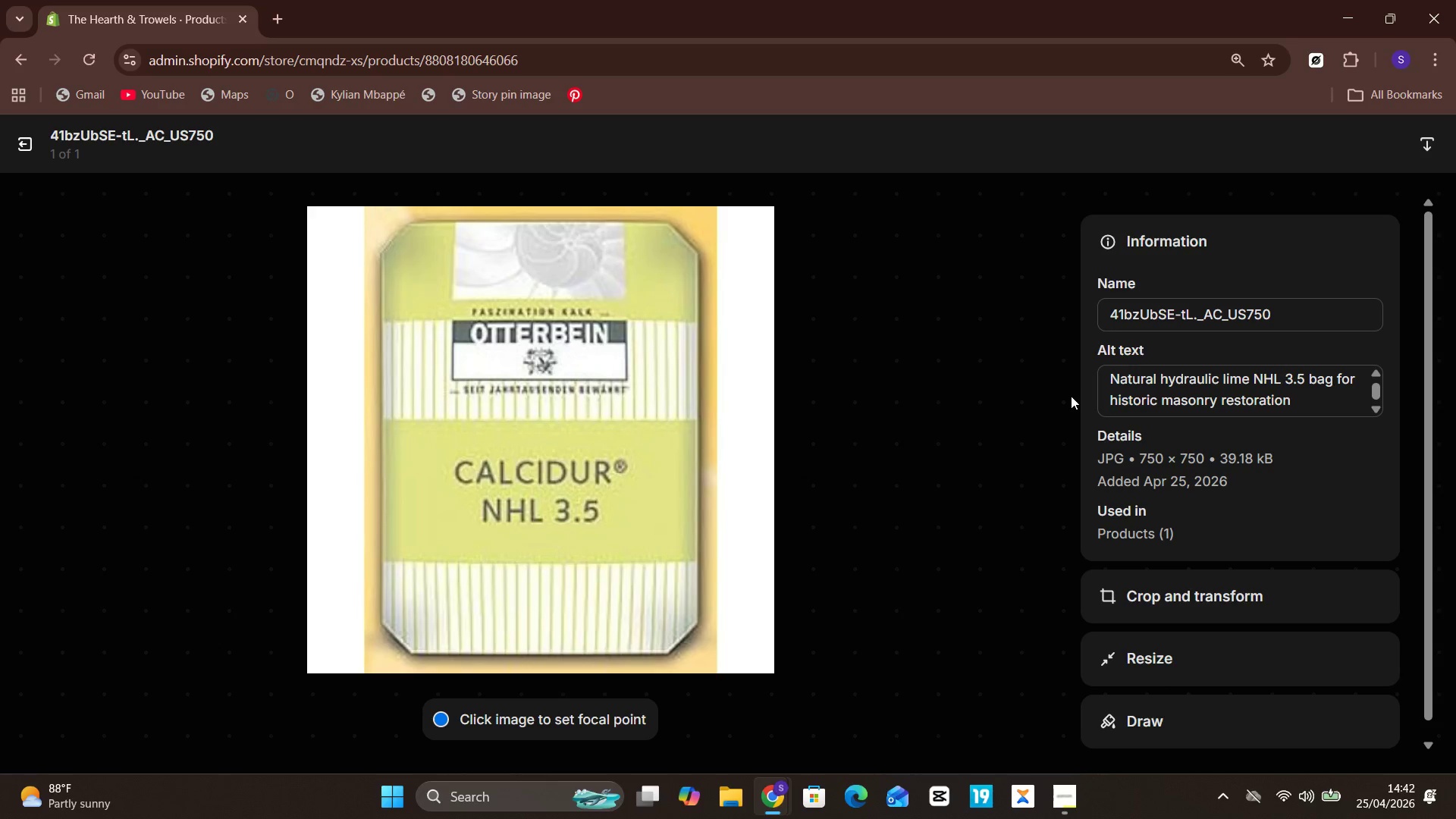 
wait(6.55)
 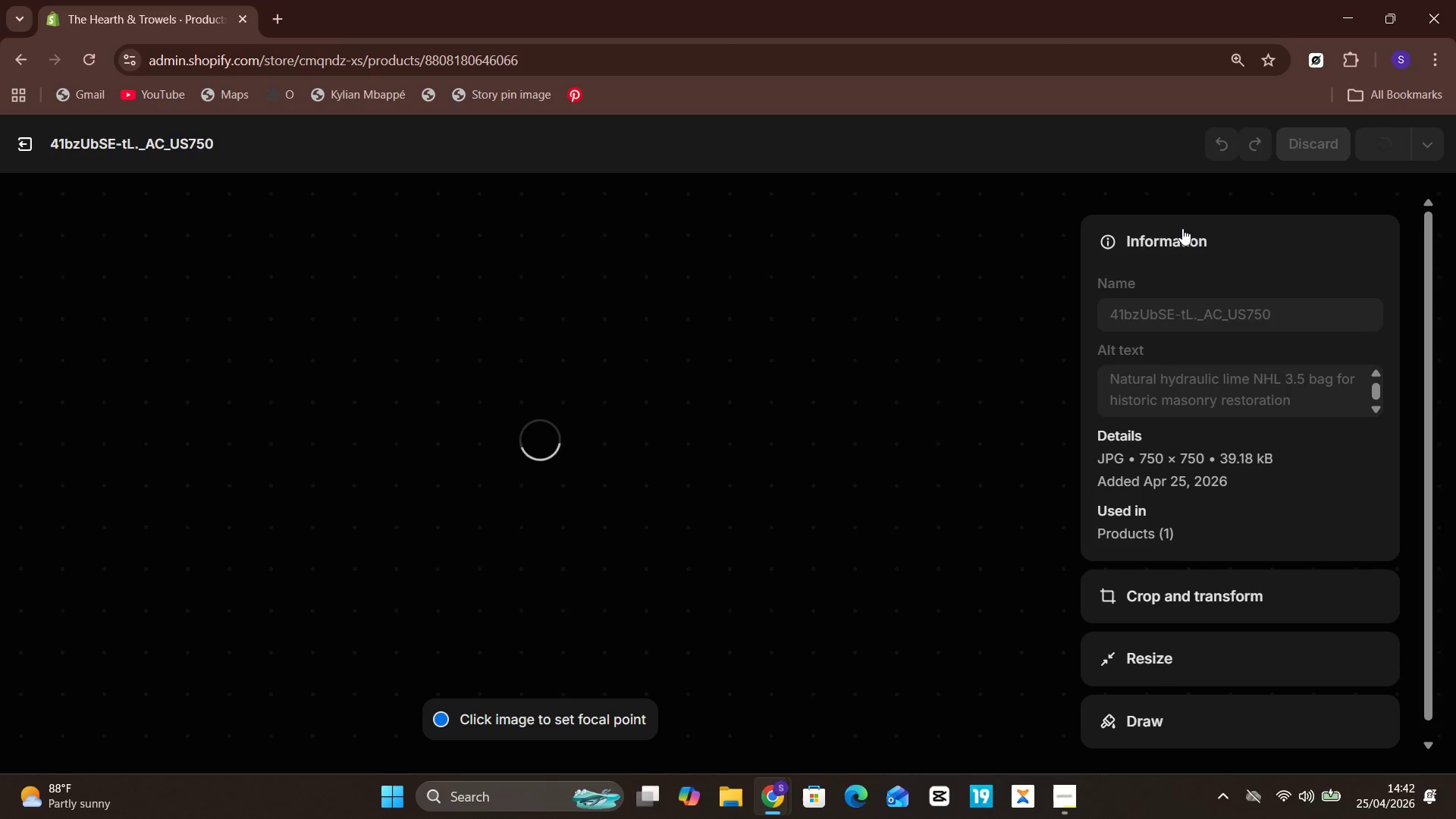 
left_click([24, 144])
 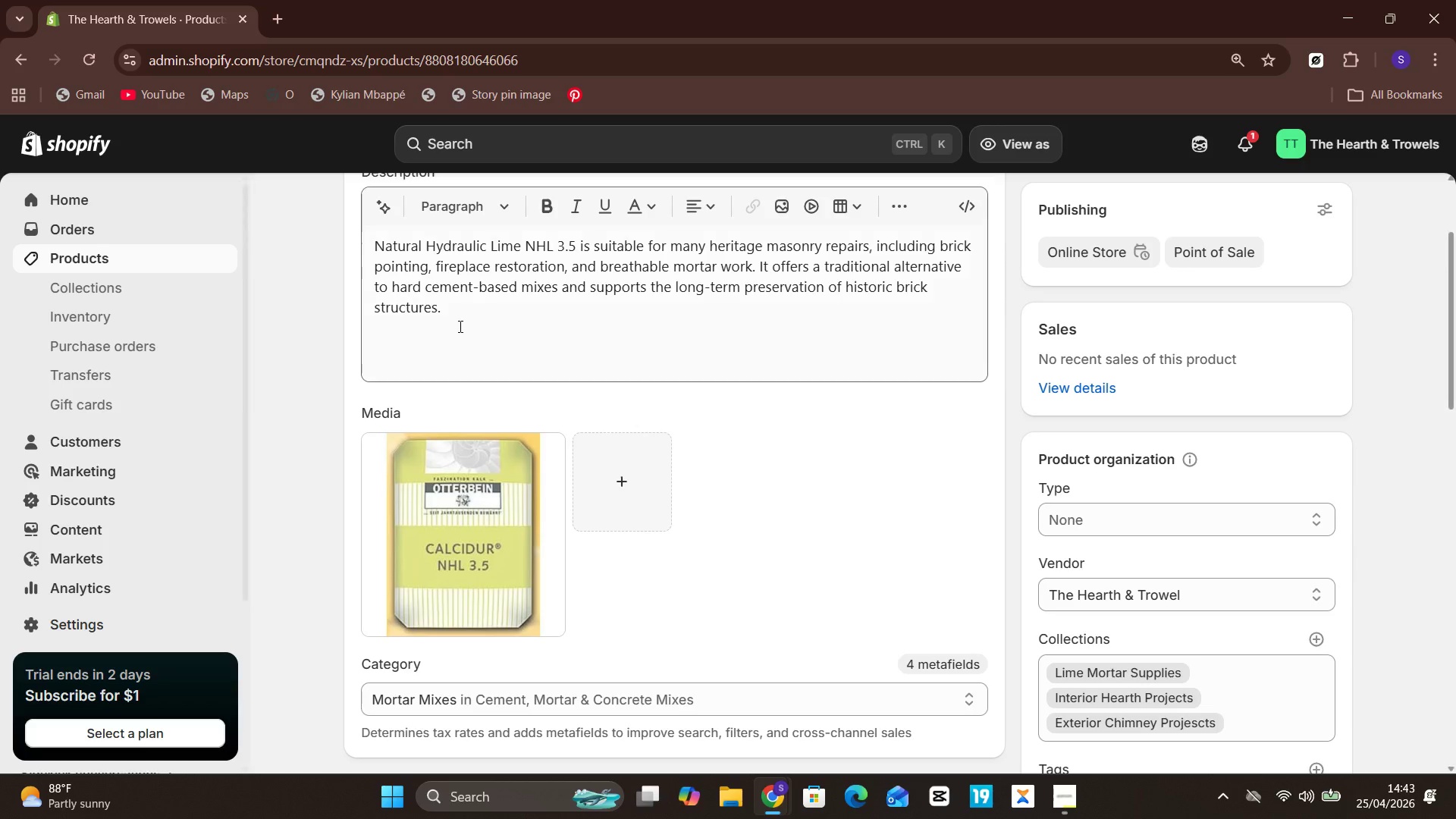 
mouse_move([861, 500])
 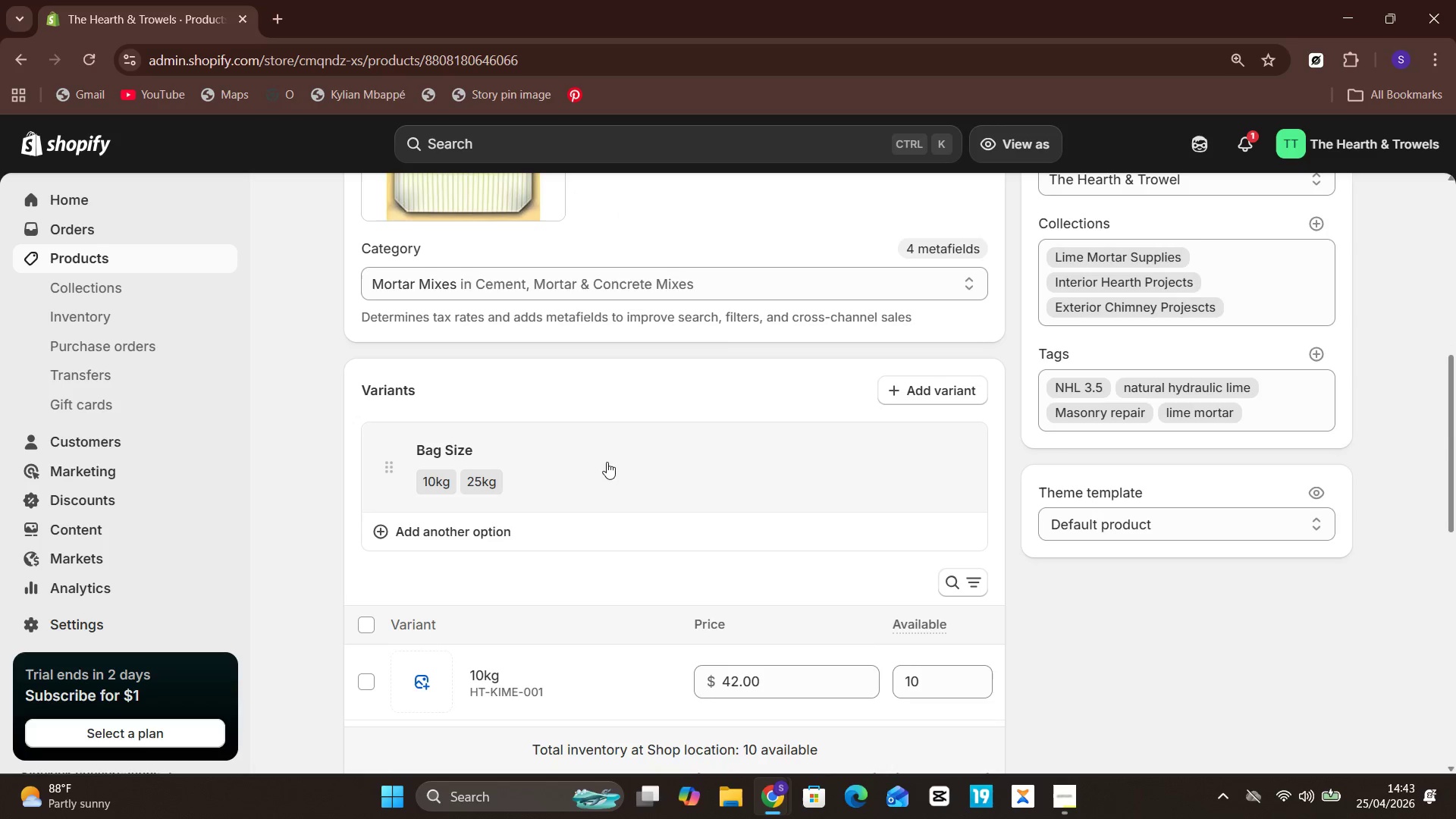 
left_click([607, 458])
 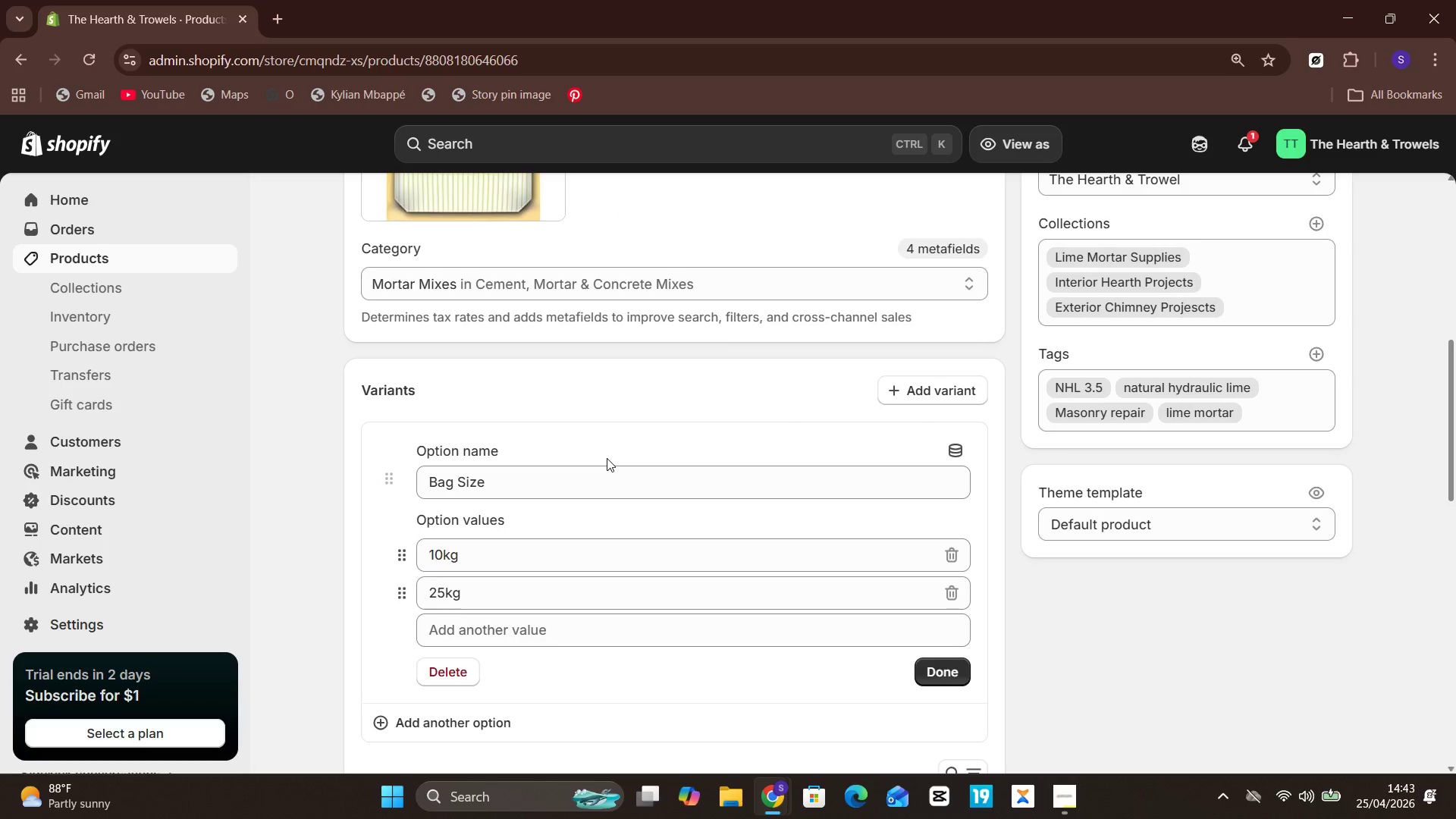 
wait(6.33)
 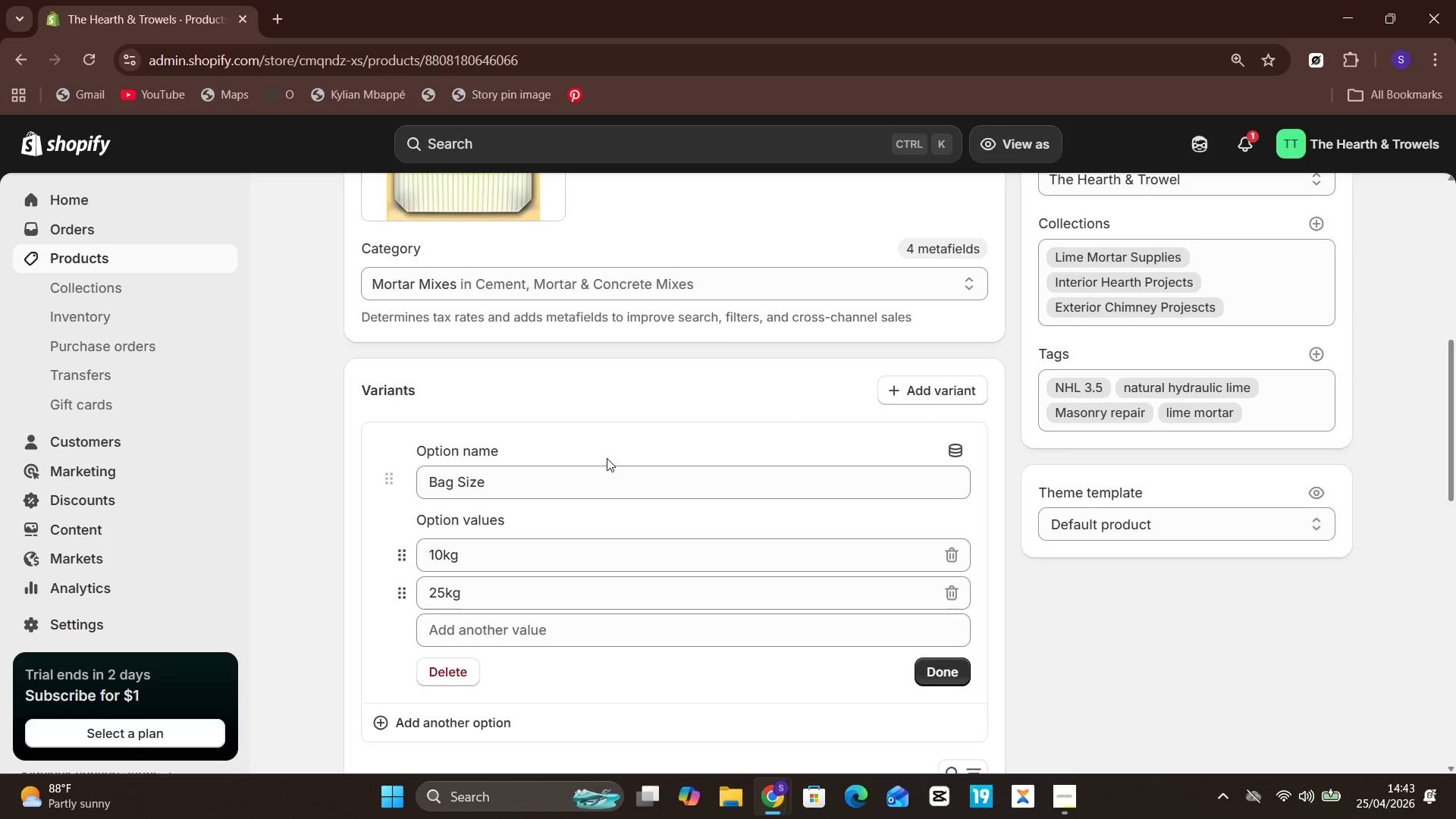 
left_click([565, 495])
 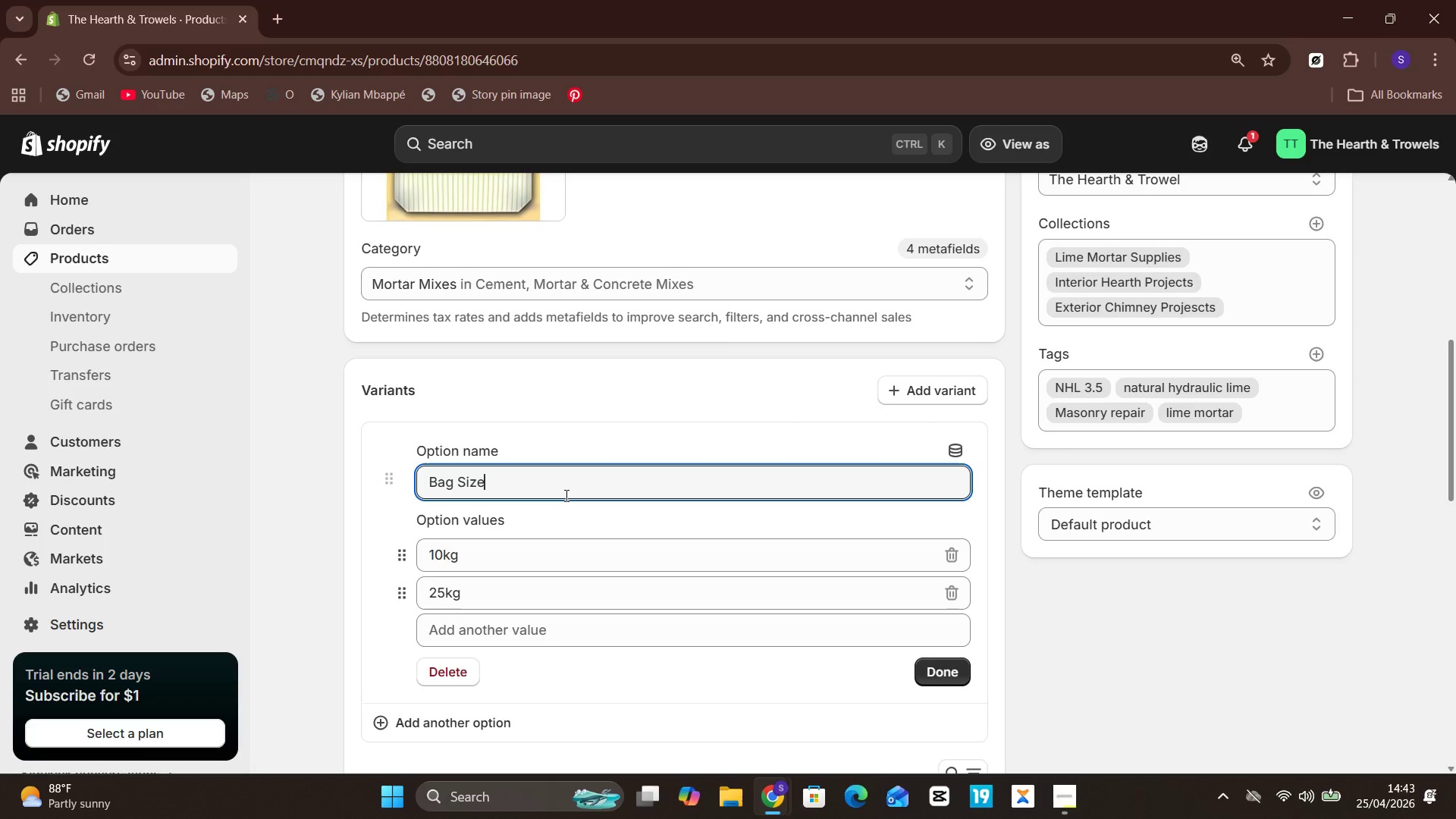 
key(Control+A)
 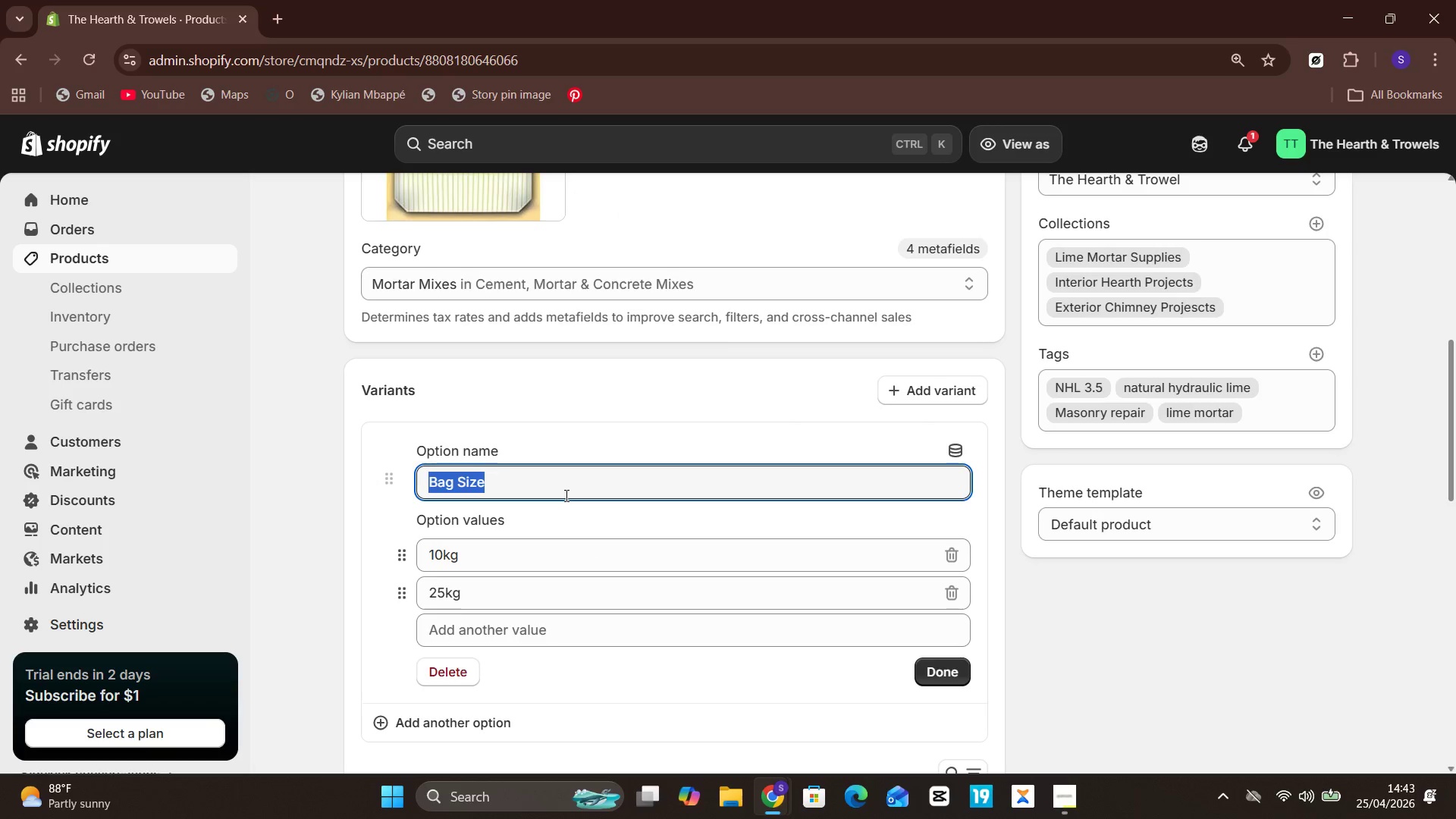 
key(Control+X)
 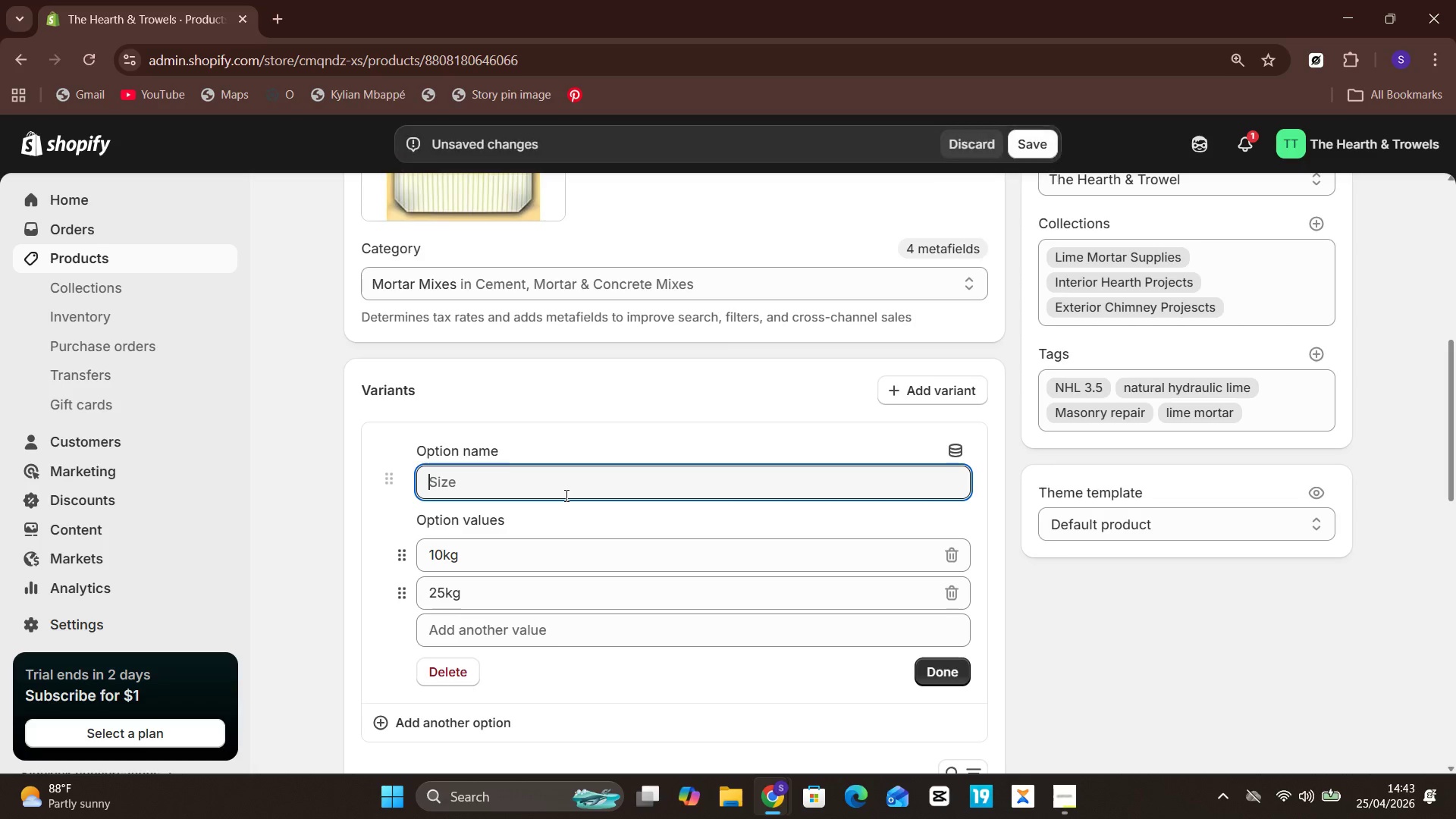 
key(Control+V)
 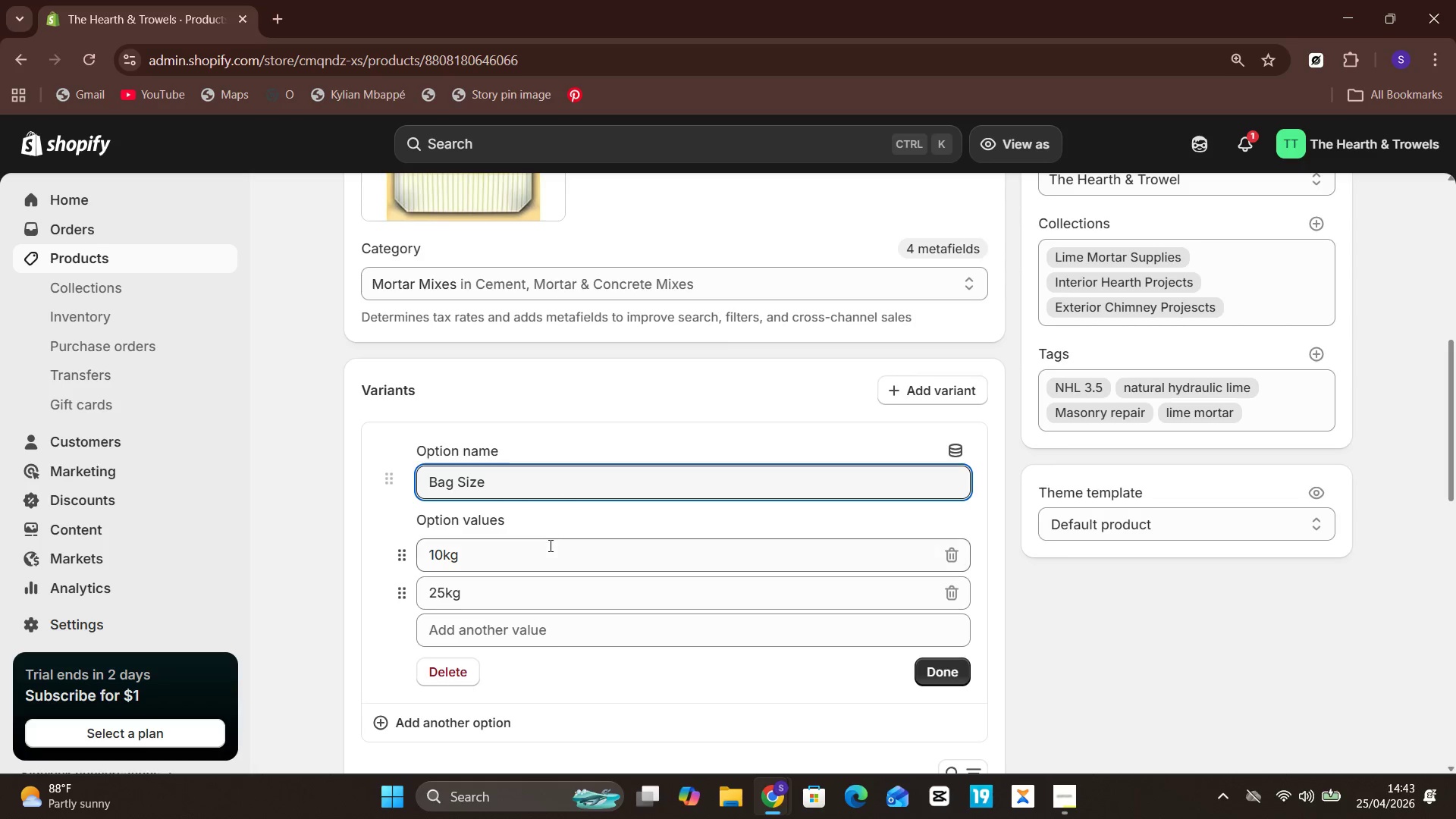 
left_click([548, 546])
 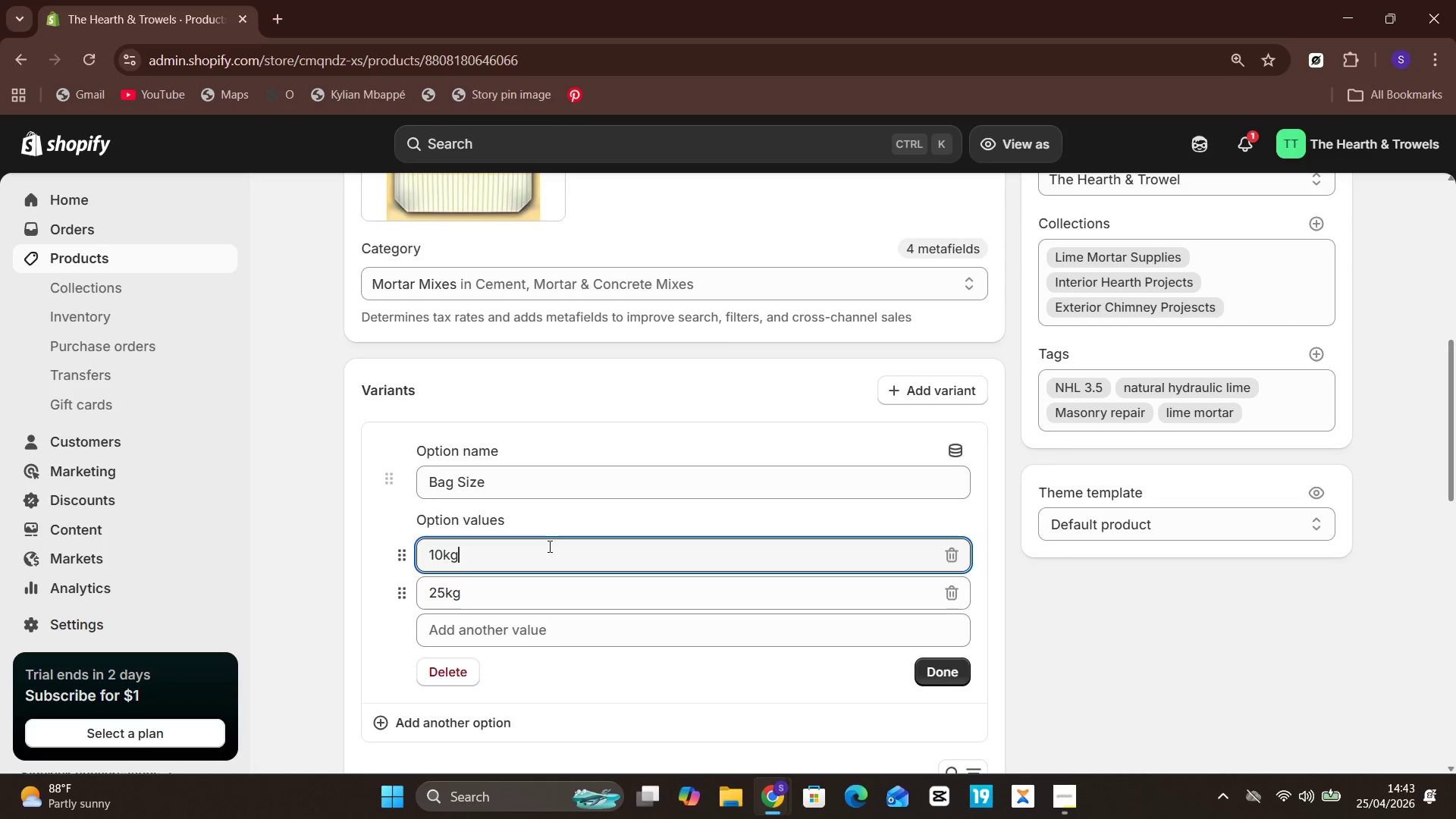 
key(Control+A)
 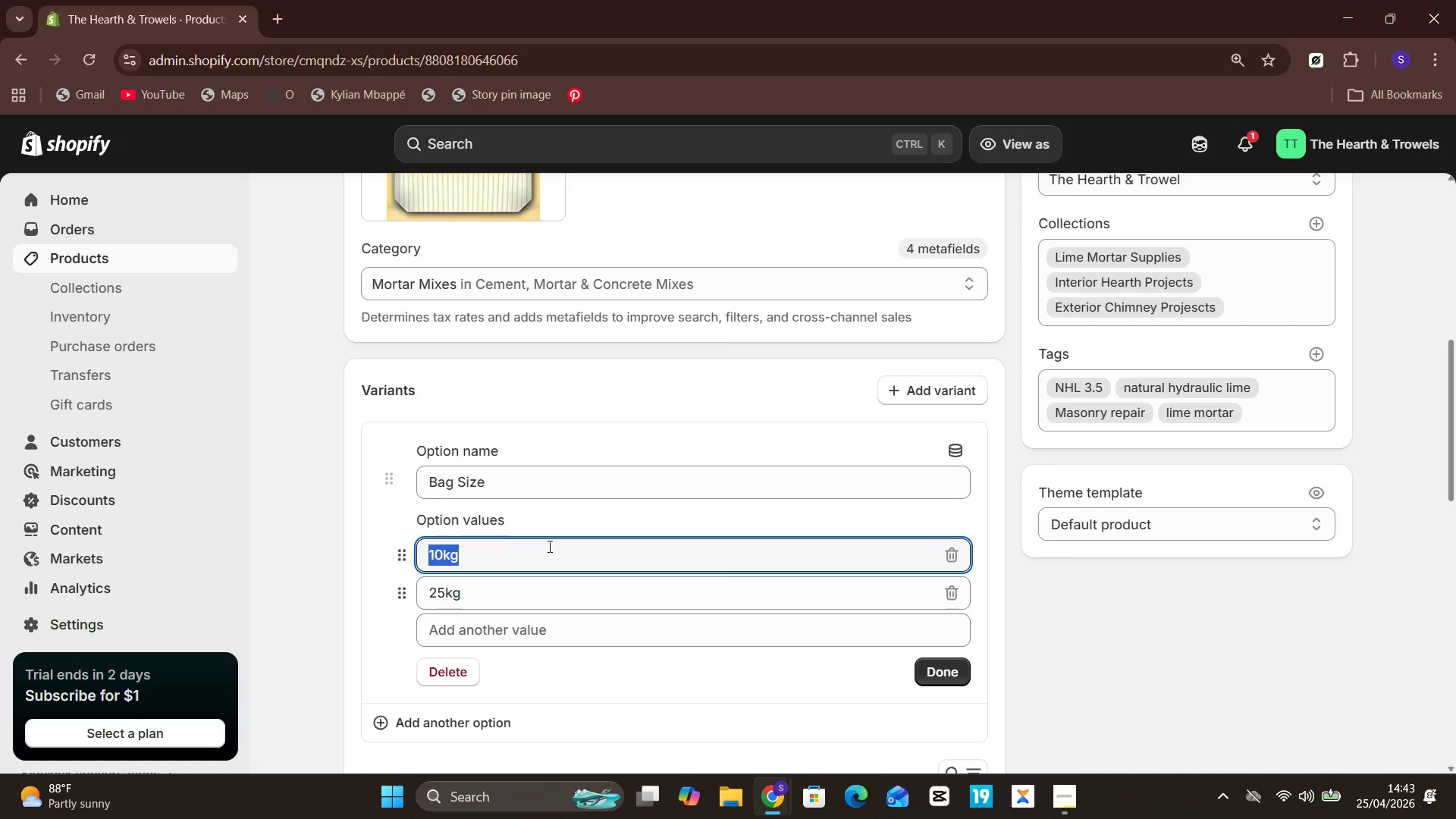 
key(Control+X)
 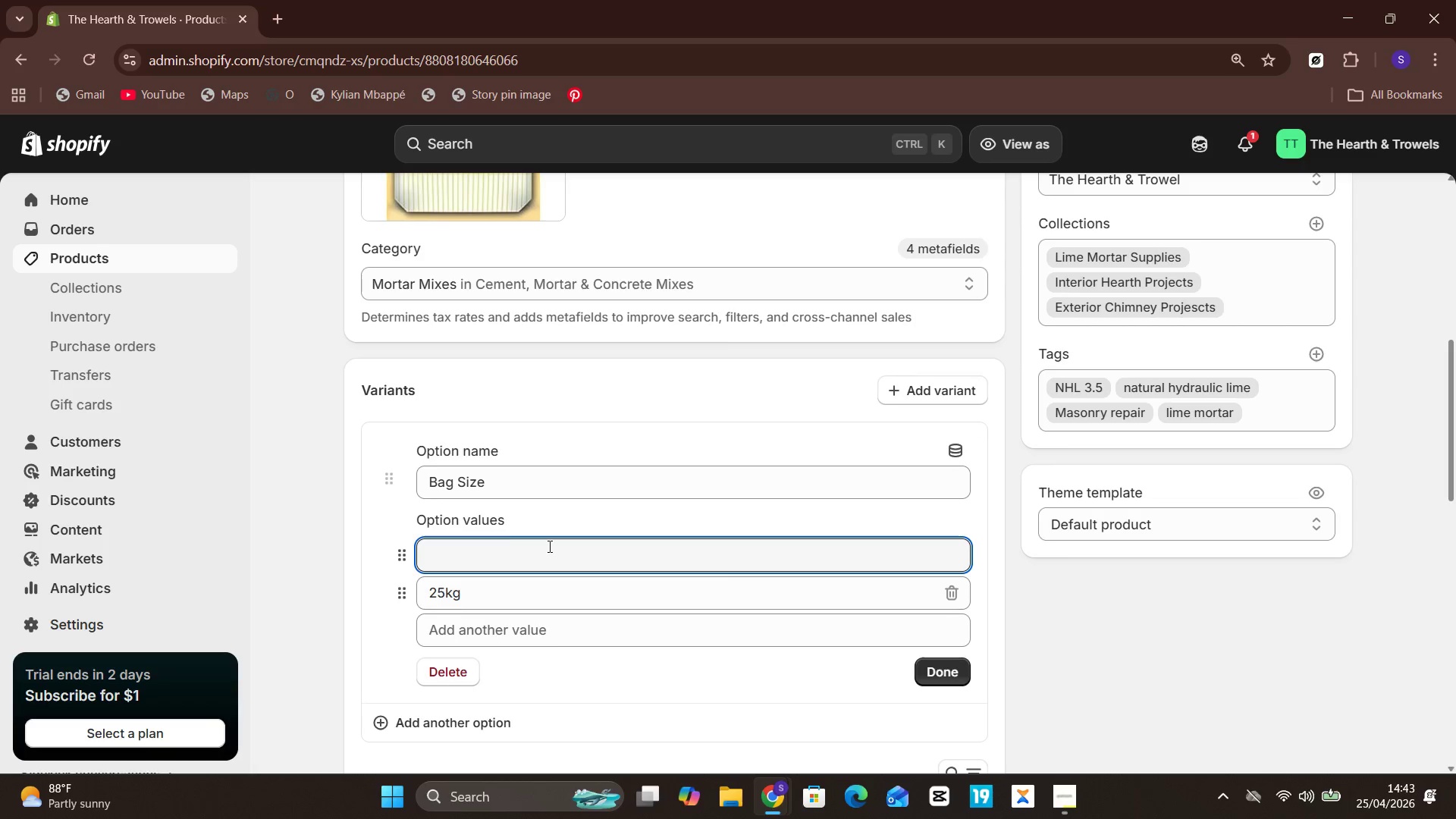 
key(Control+V)
 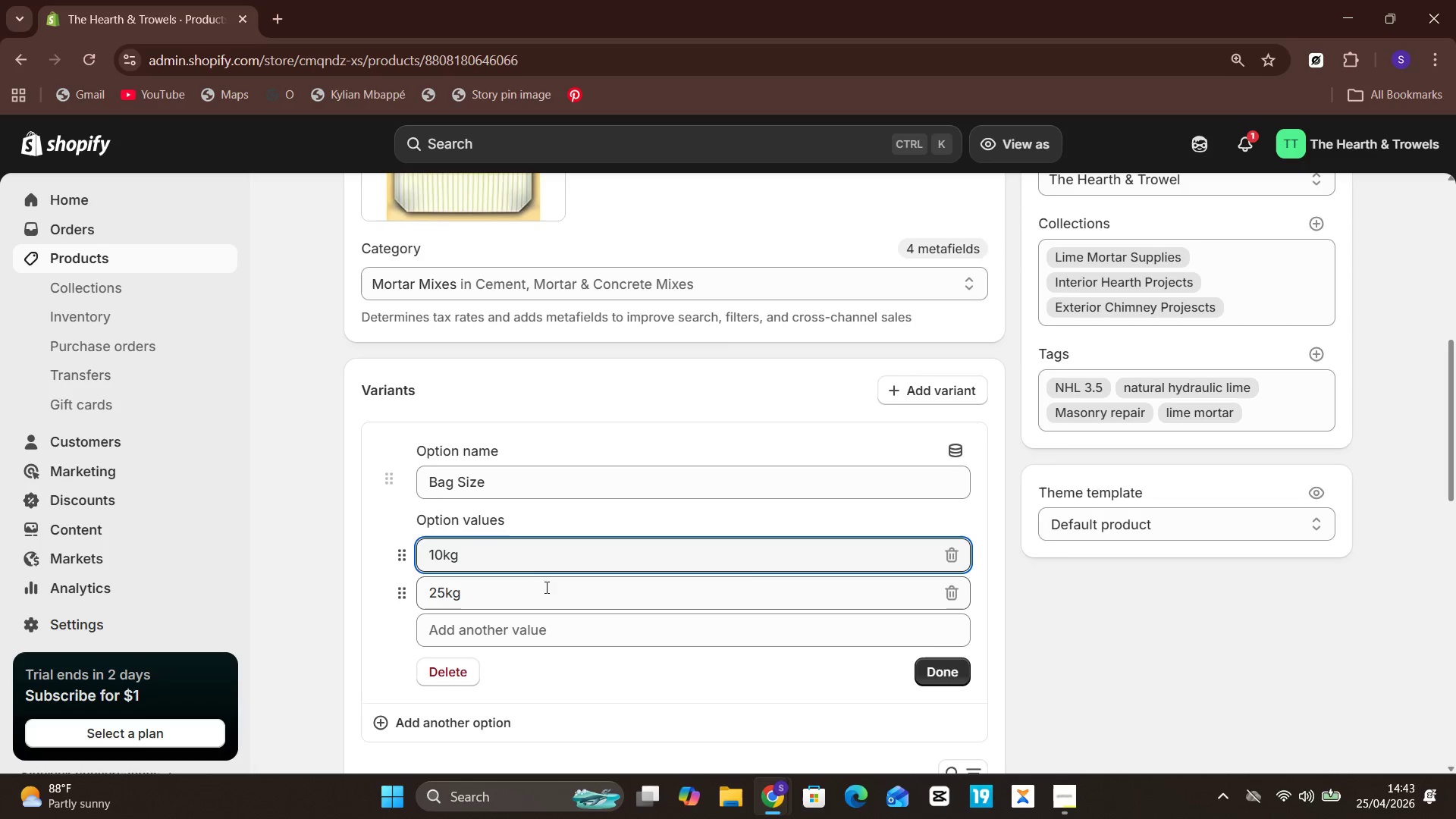 
left_click([545, 594])
 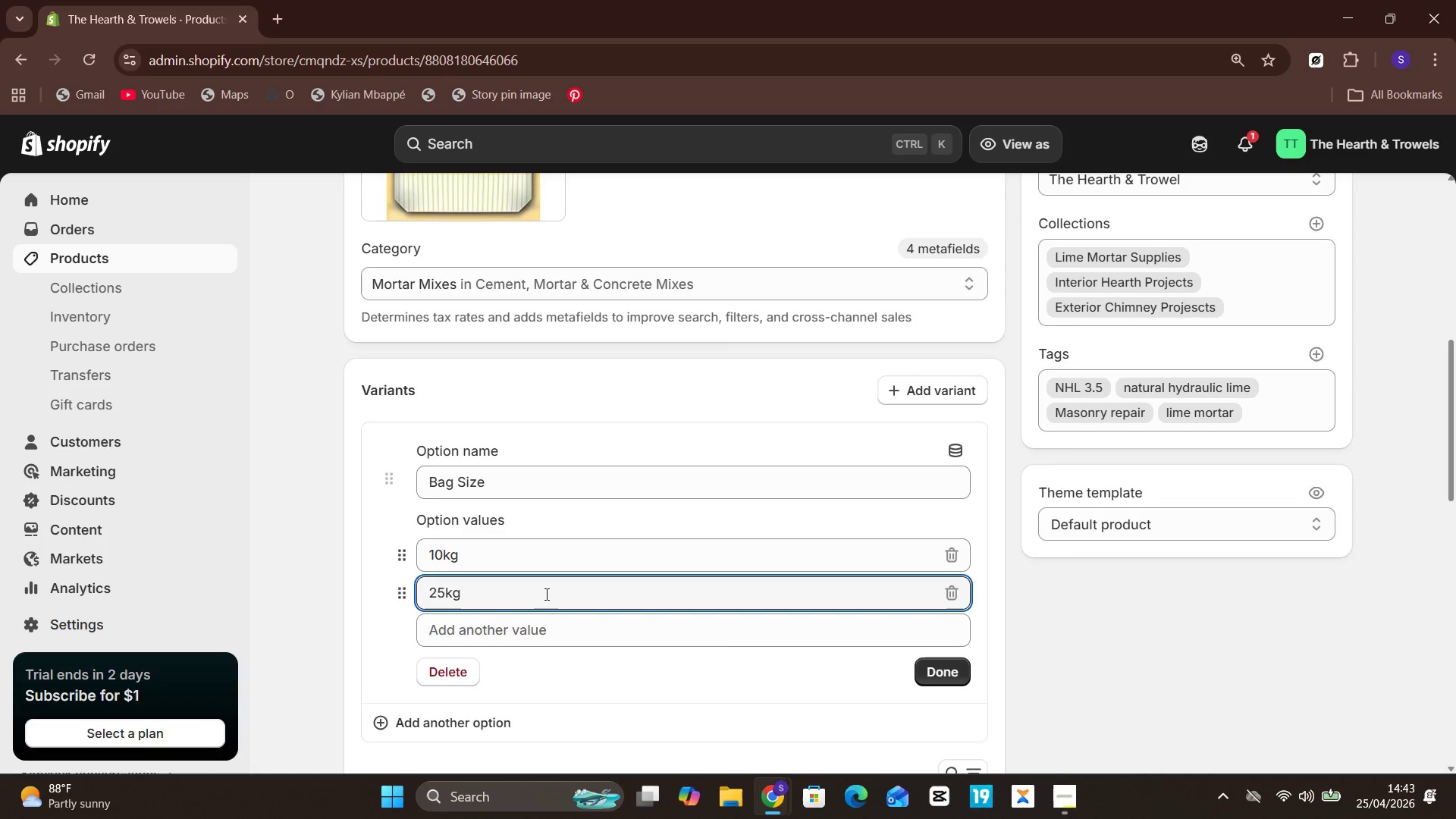 
key(Control+A)
 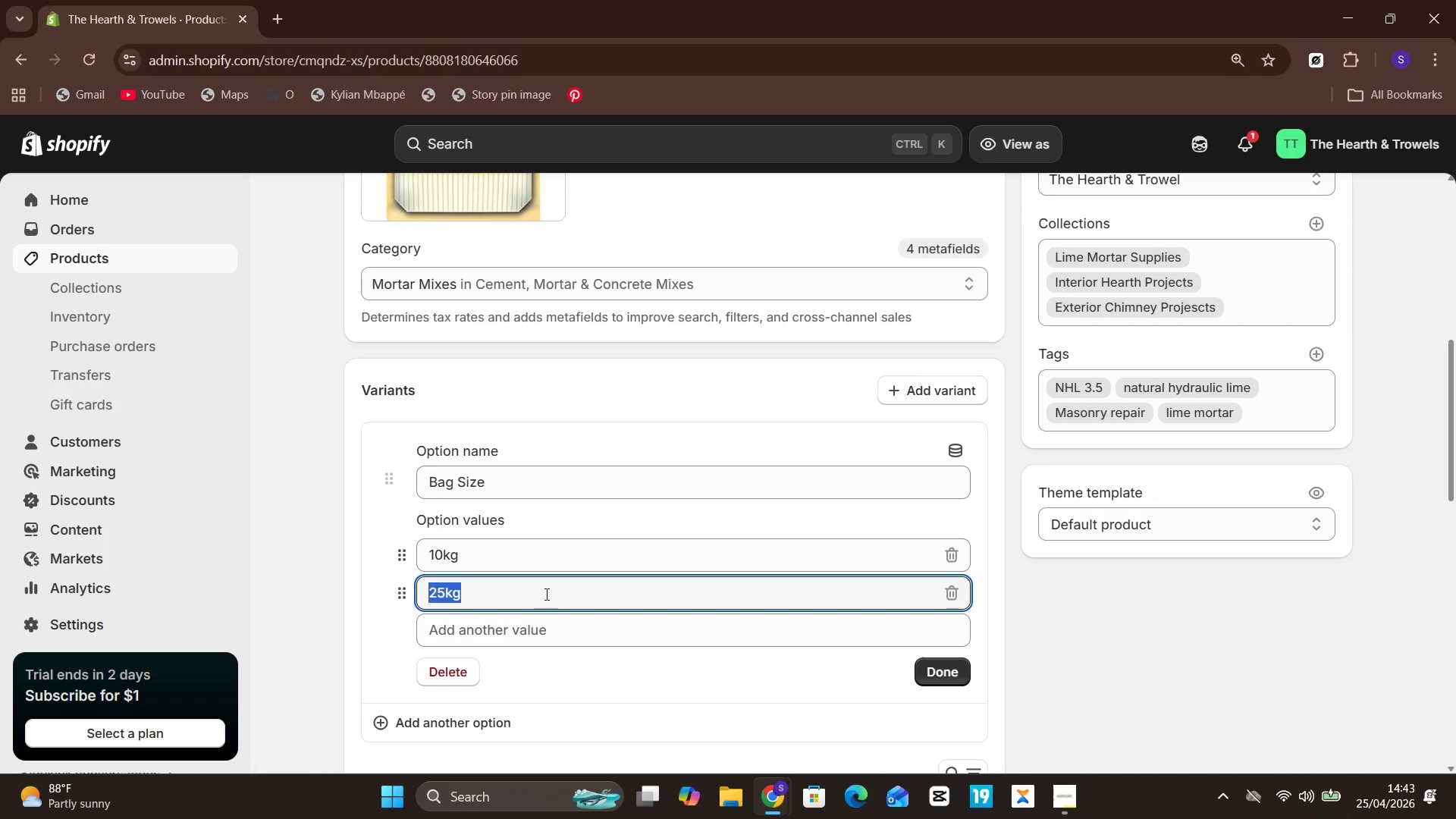 
key(Control+X)
 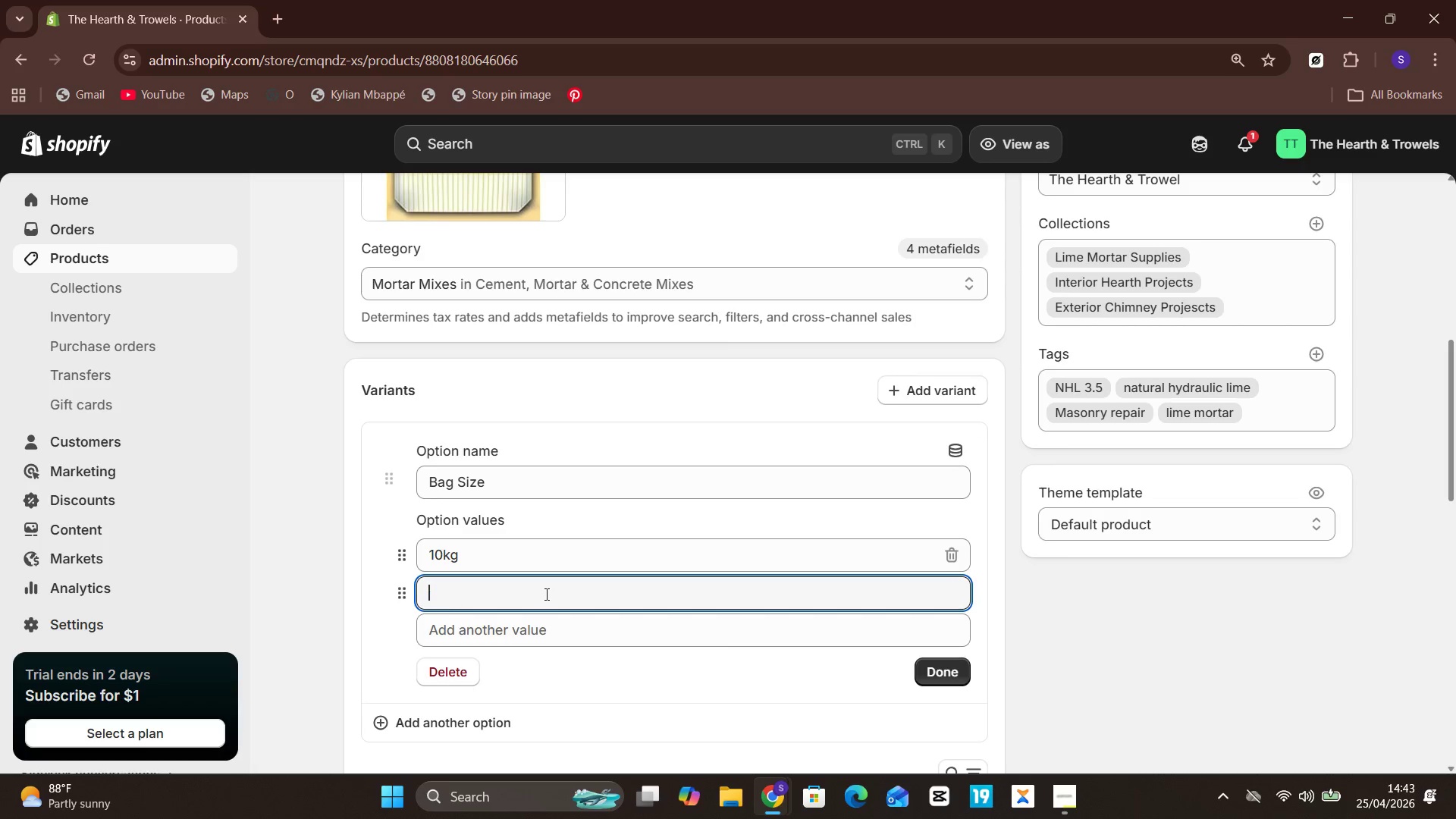 
key(Control+V)
 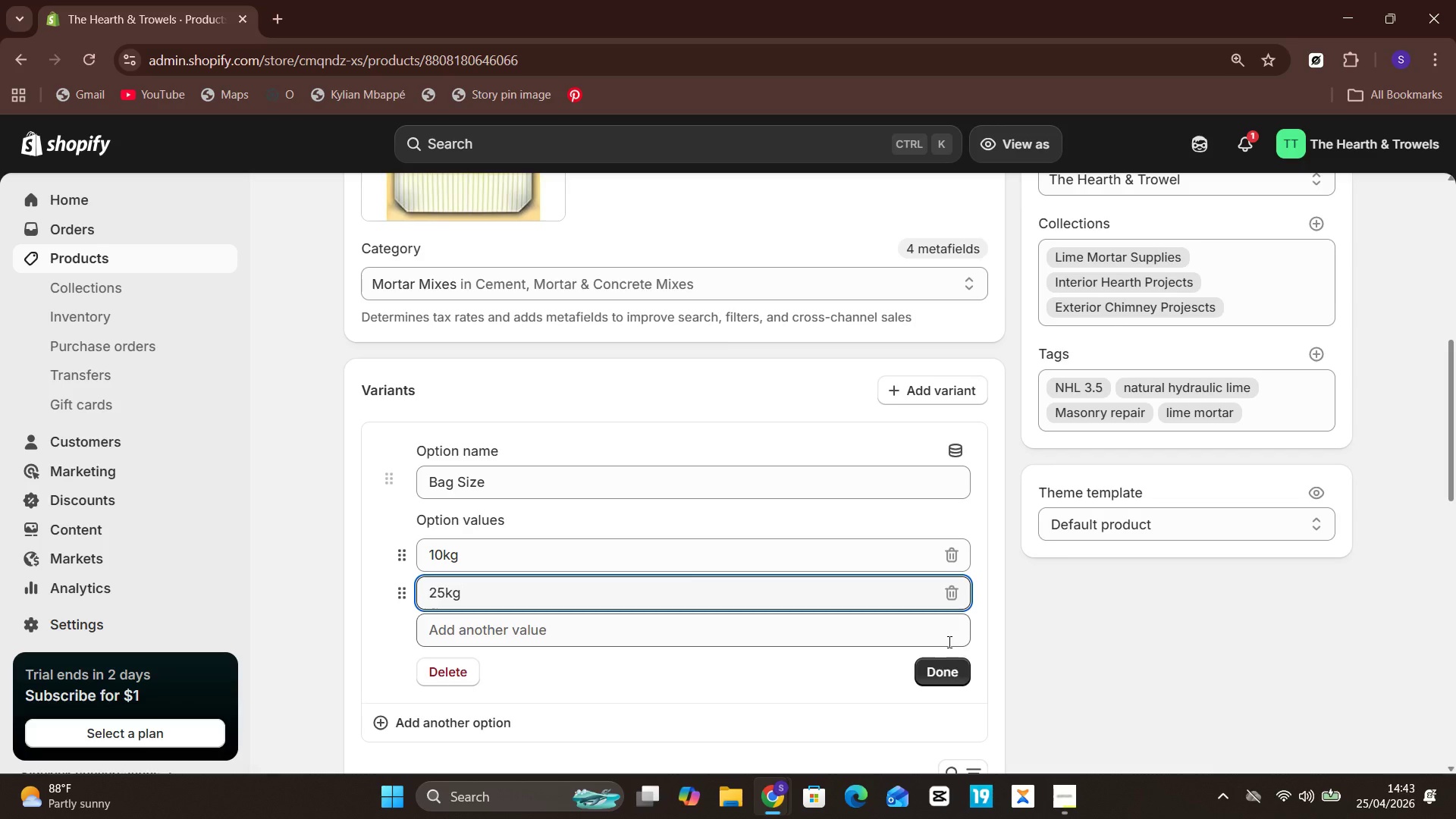 
left_click([943, 670])
 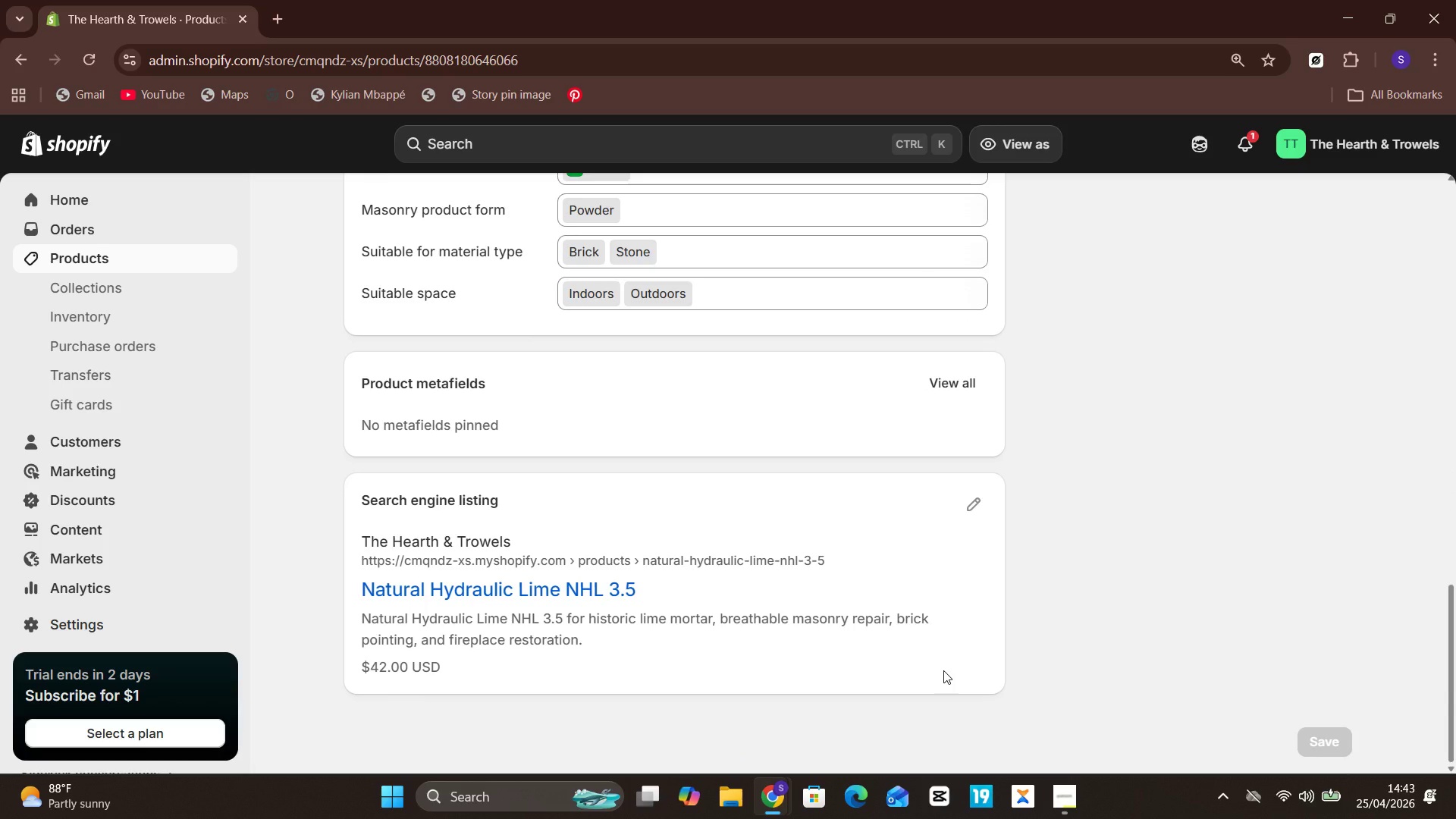 
wait(7.42)
 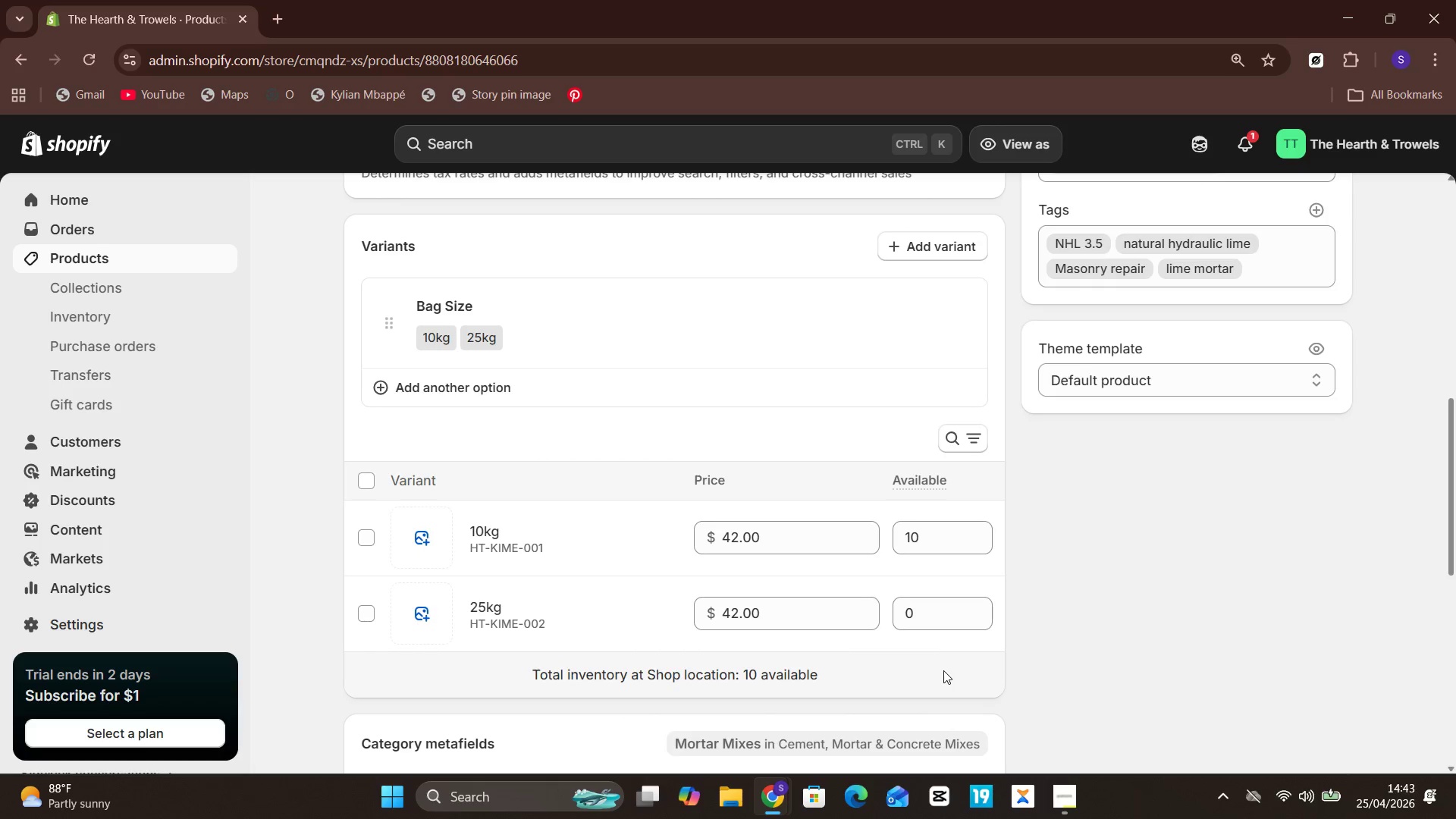 
left_click([987, 504])
 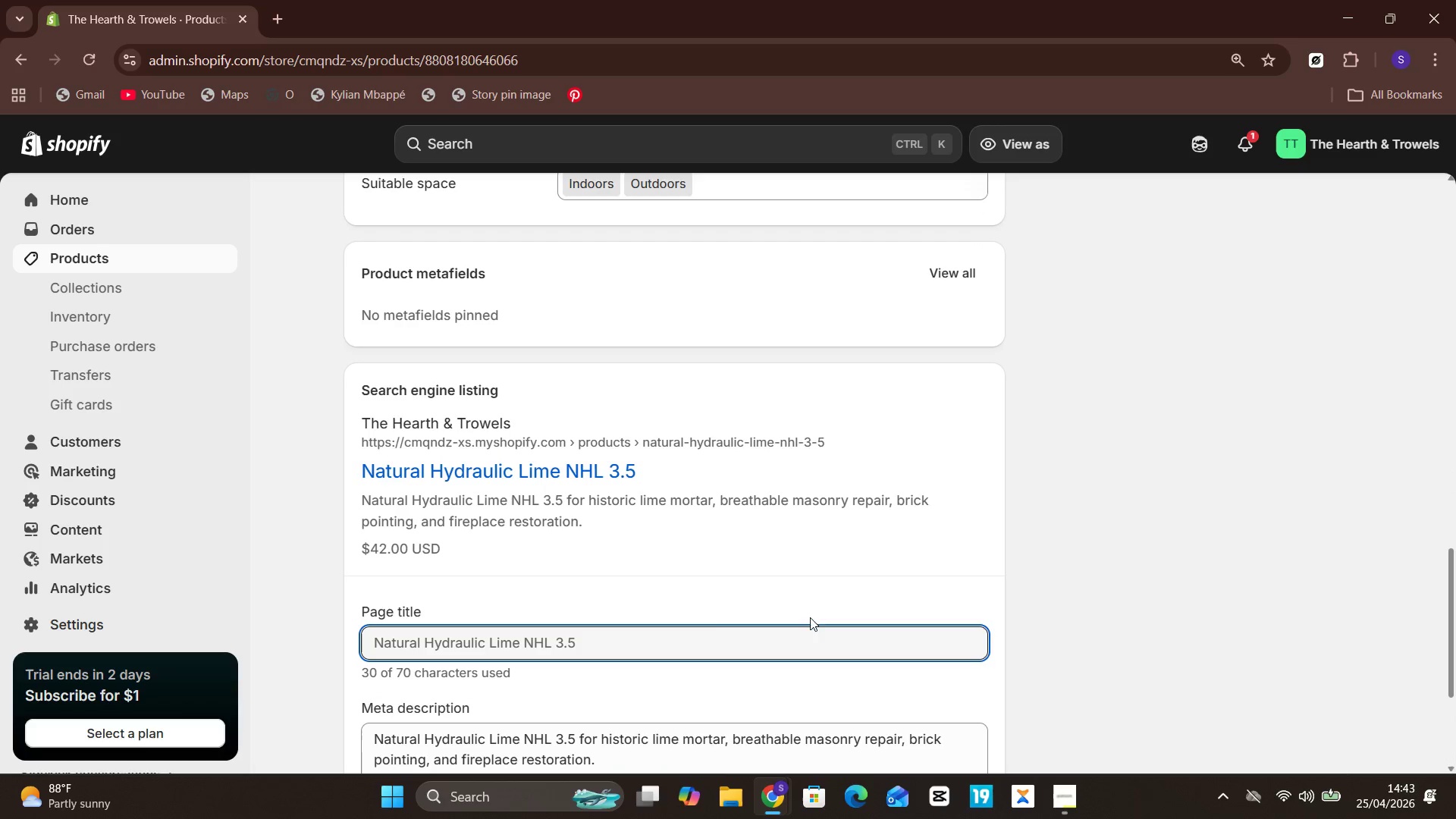 
left_click([690, 626])
 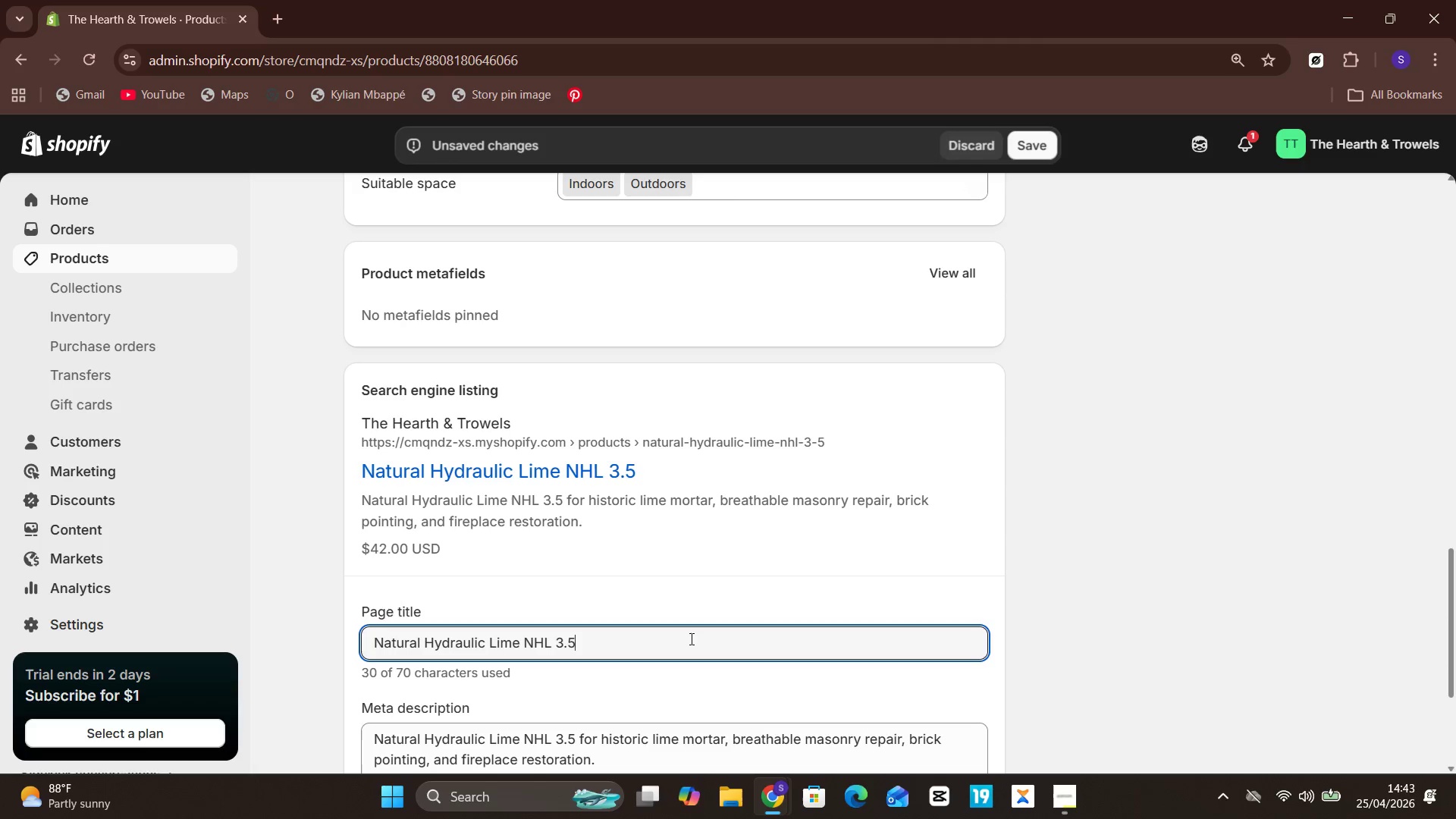 
key(Control+A)
 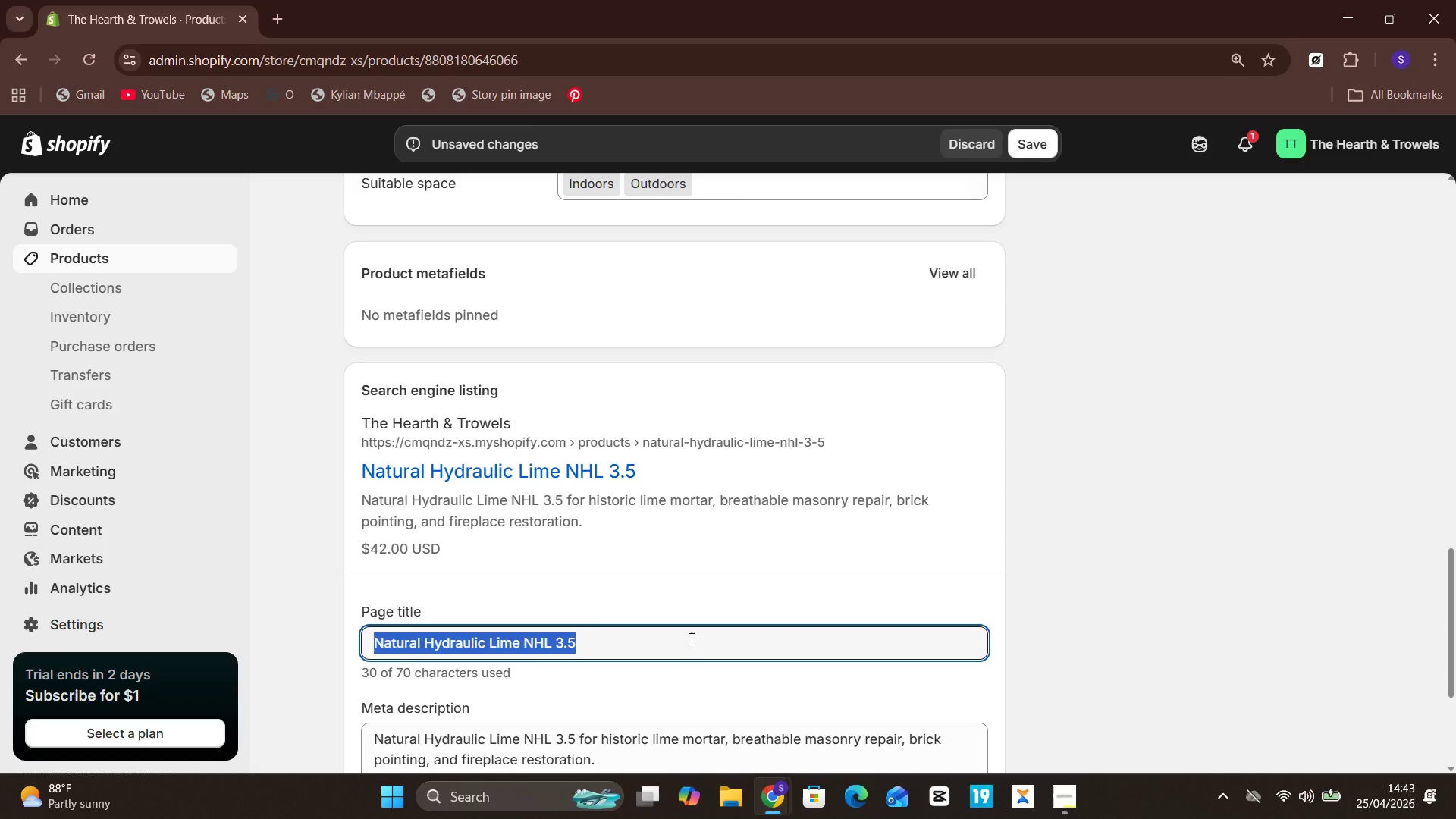 
key(Control+X)
 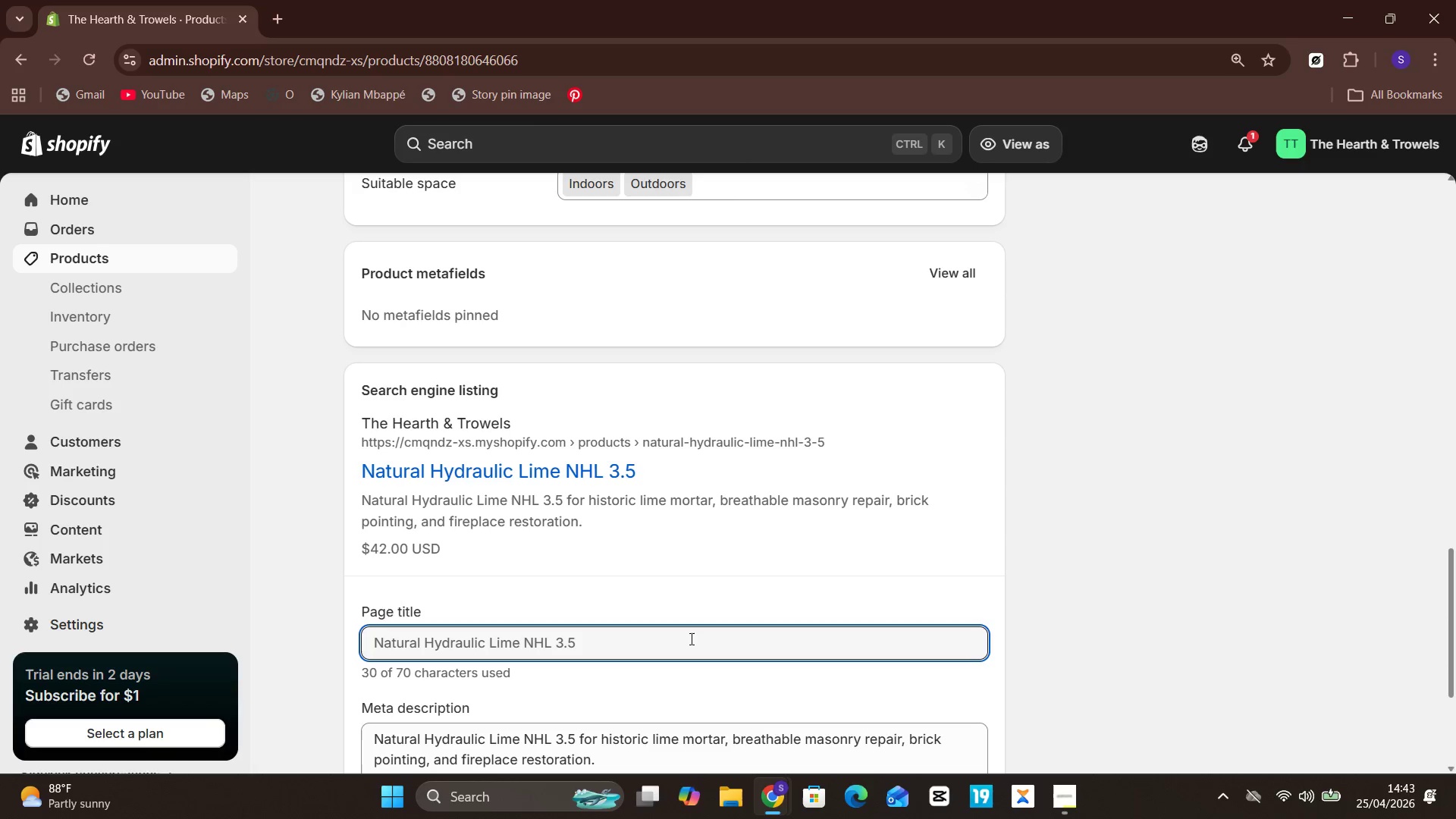 
key(Control+V)
 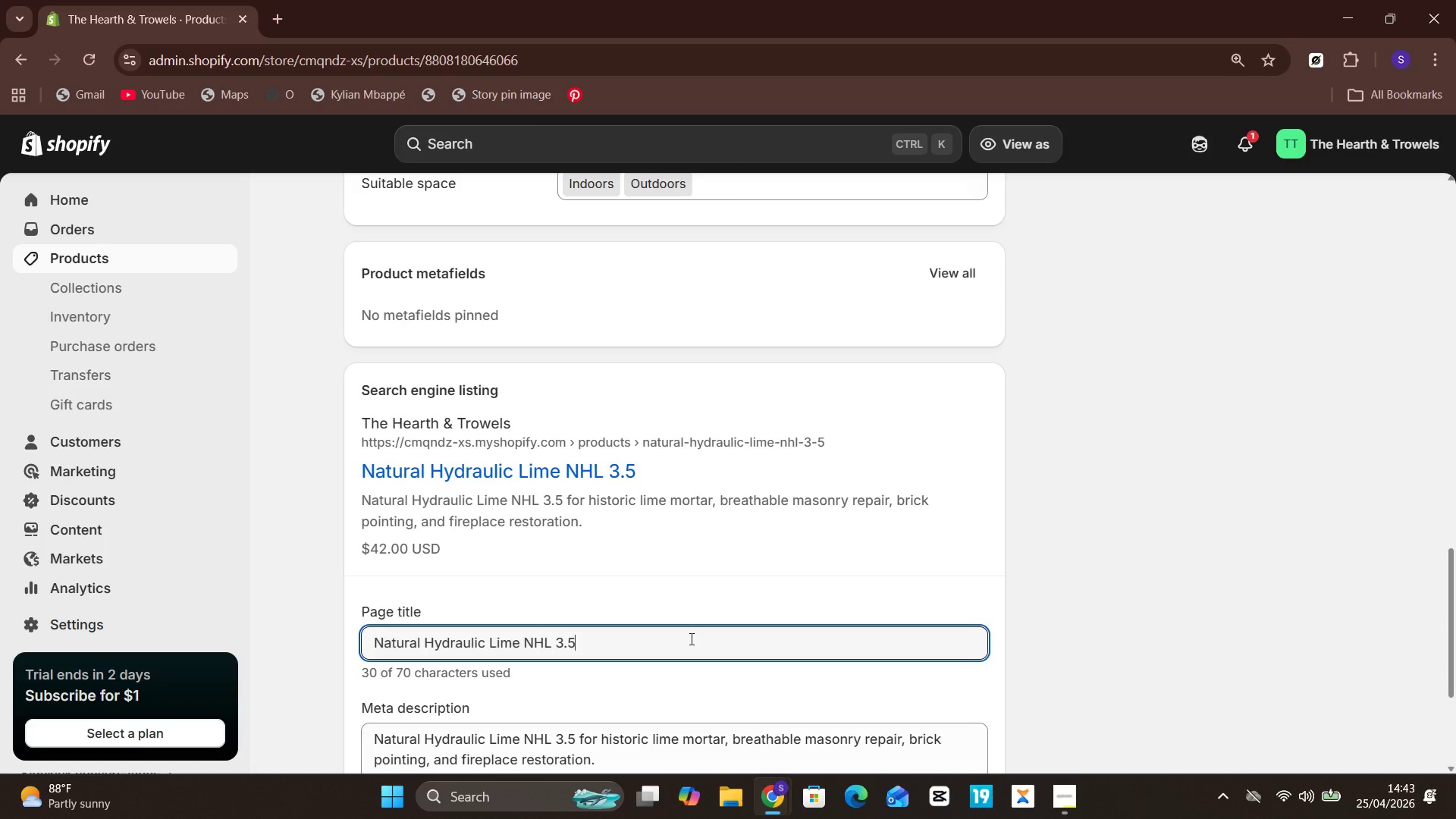 
left_click([701, 604])
 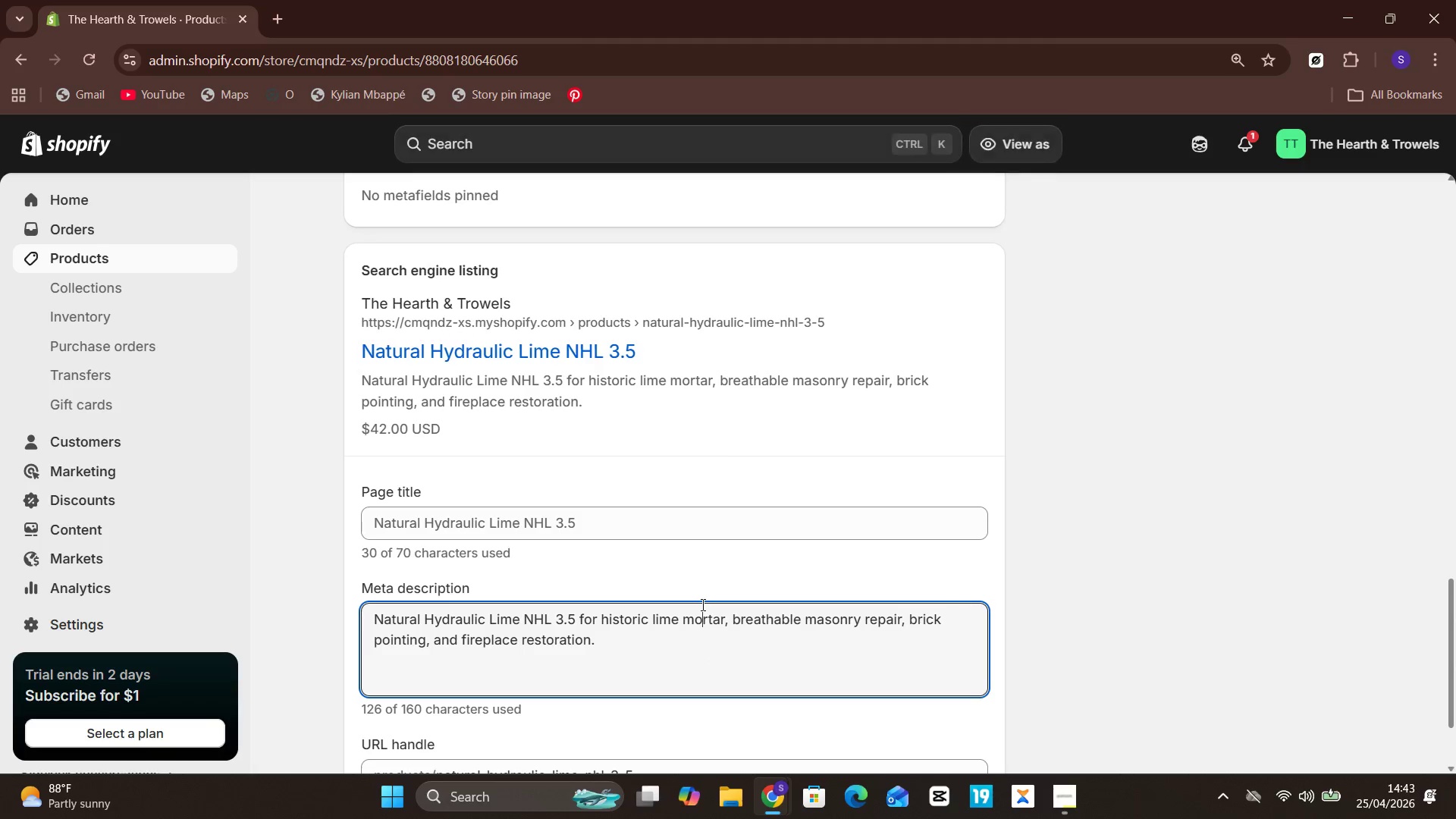 
key(Control+A)
 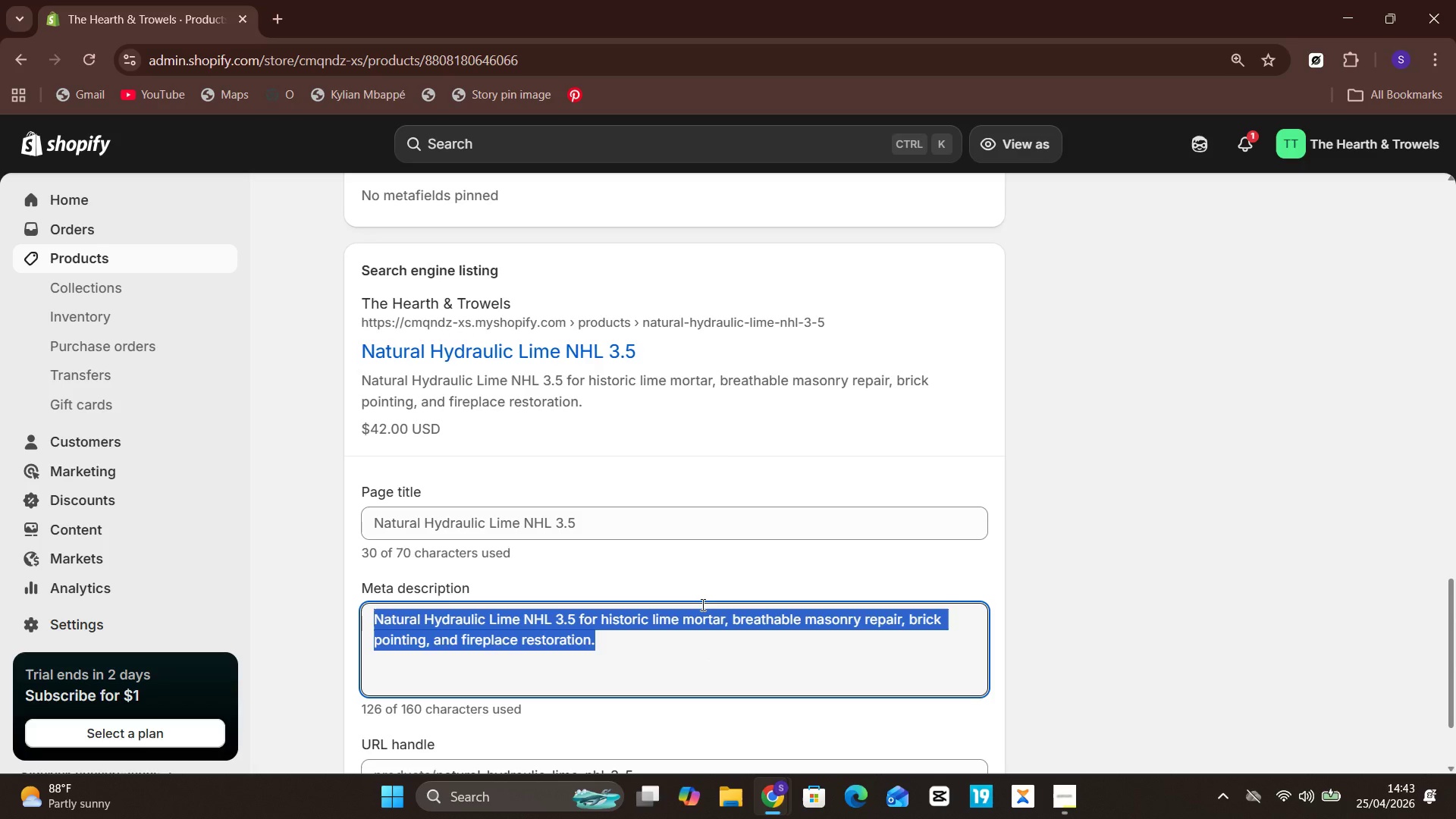 
key(Control+X)
 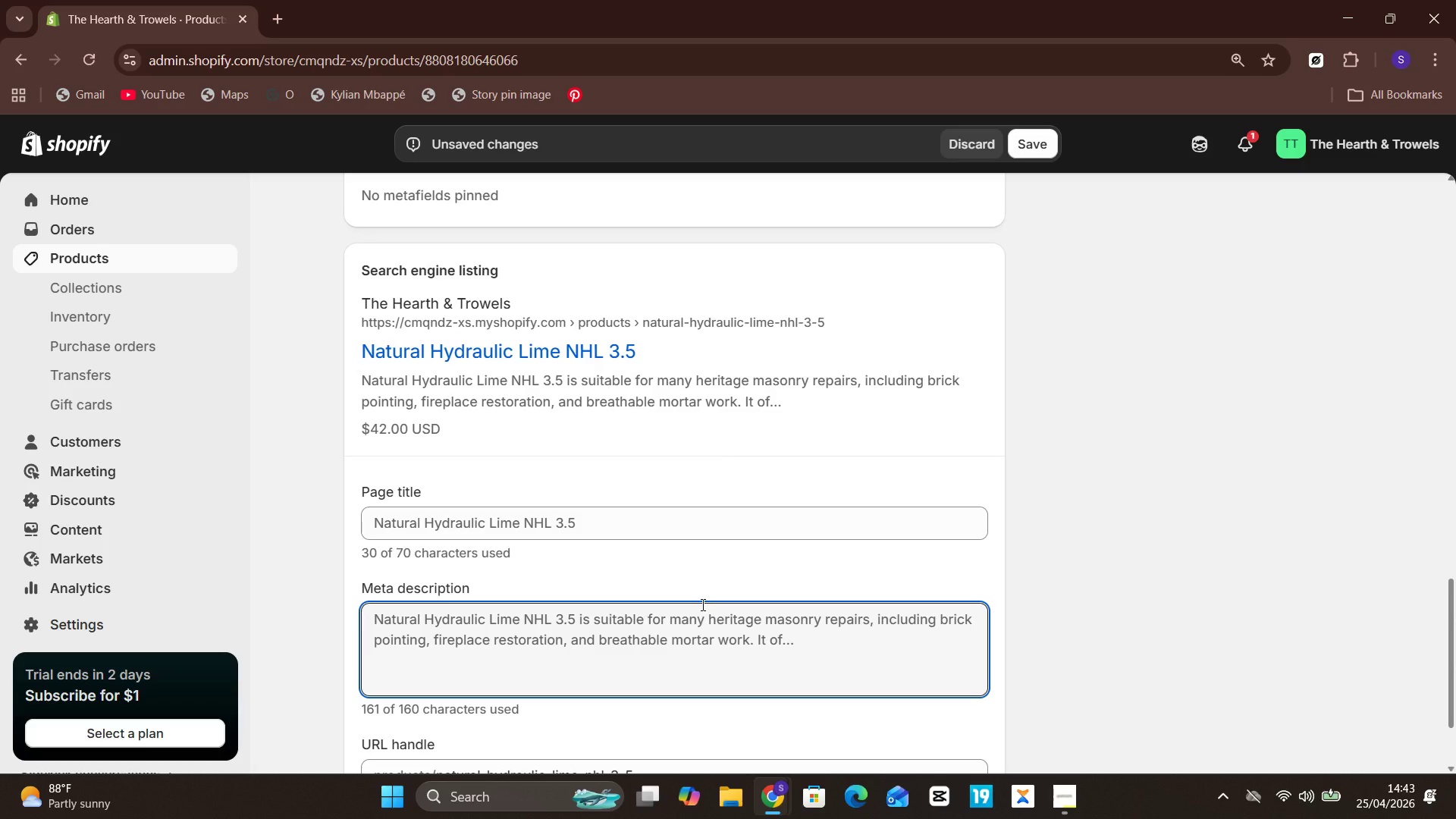 
hold_key(key=V, duration=0.33)
 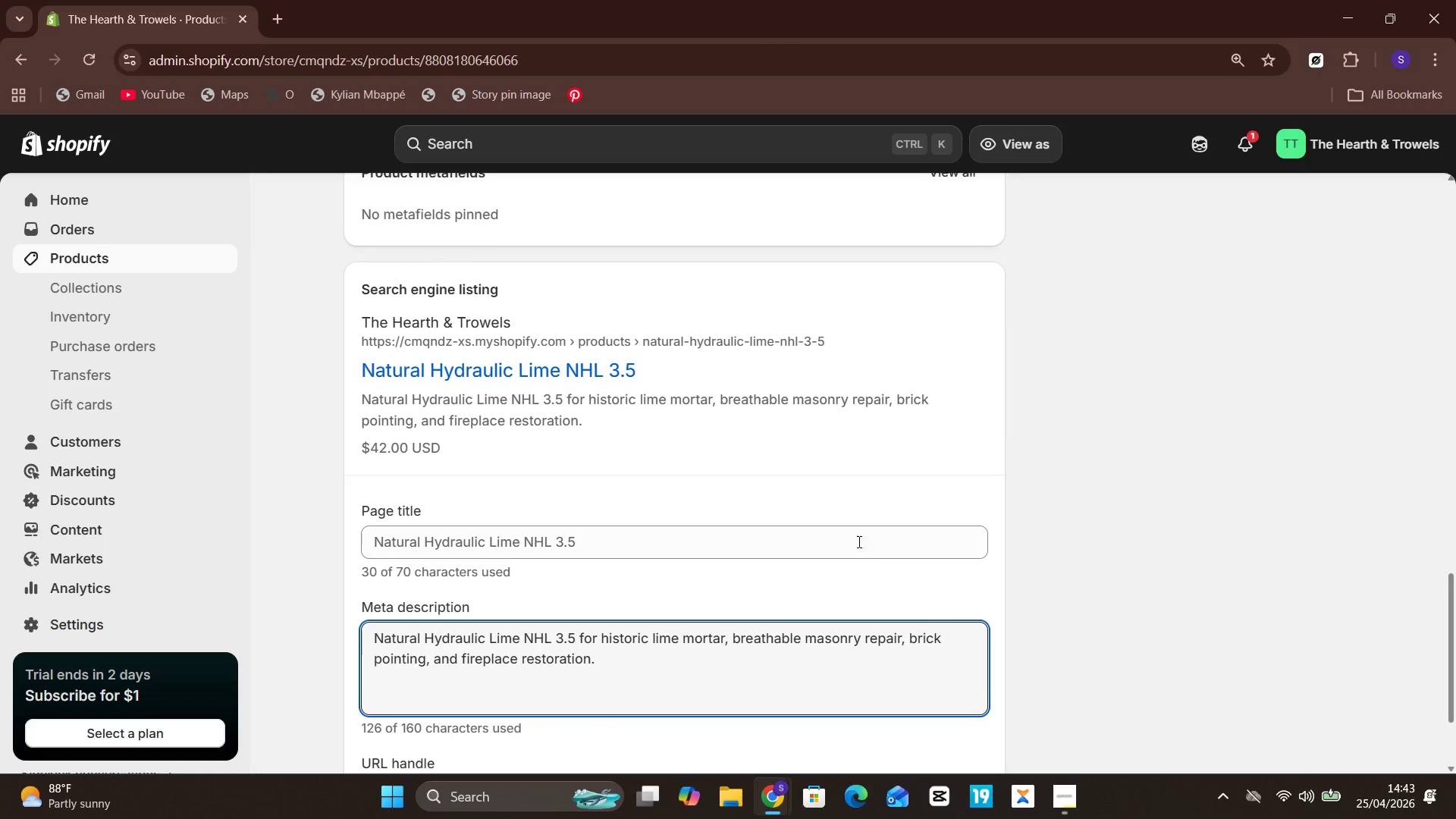 
hold_key(key=ControlLeft, duration=0.45)
 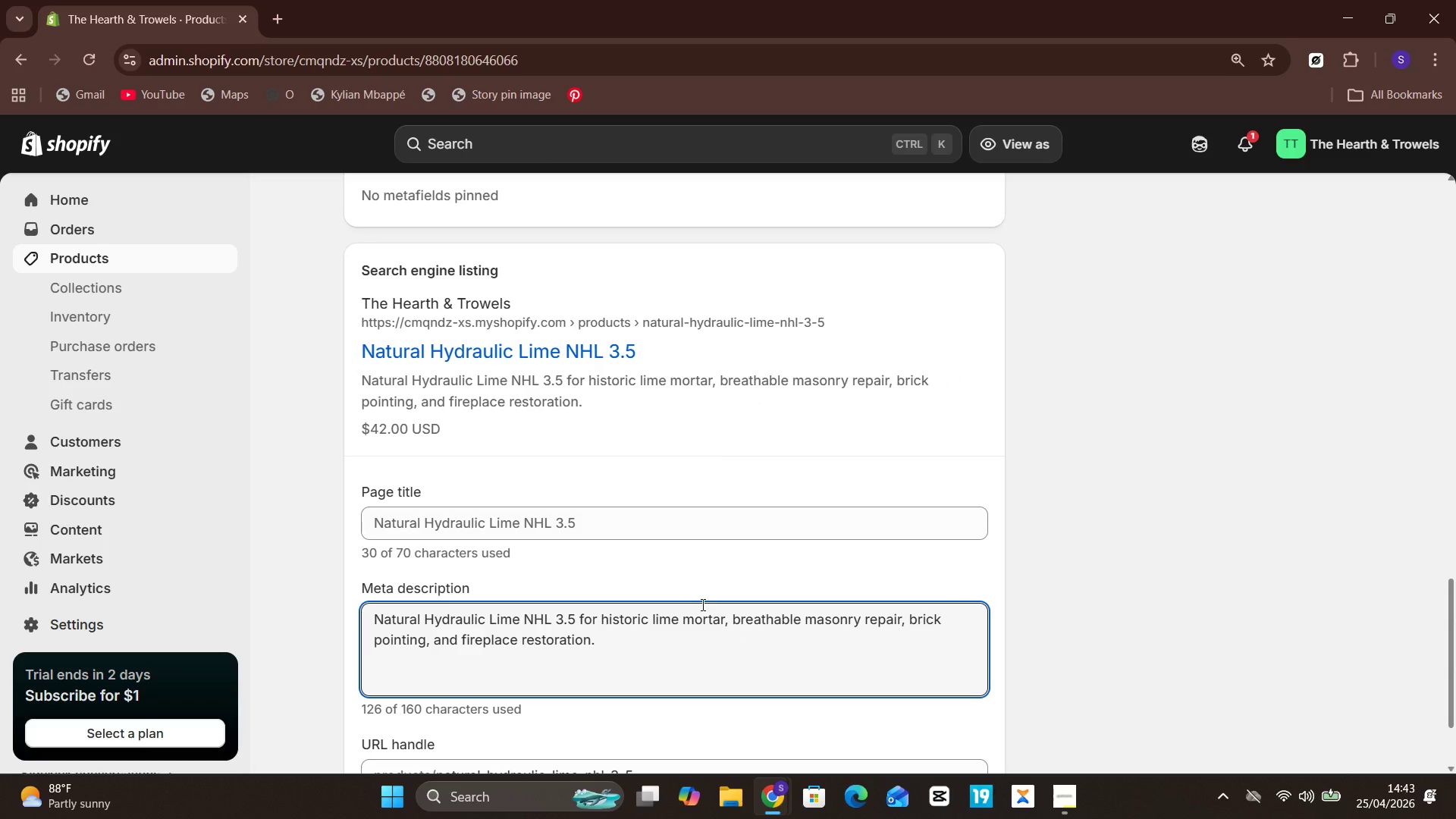 
wait(6.55)
 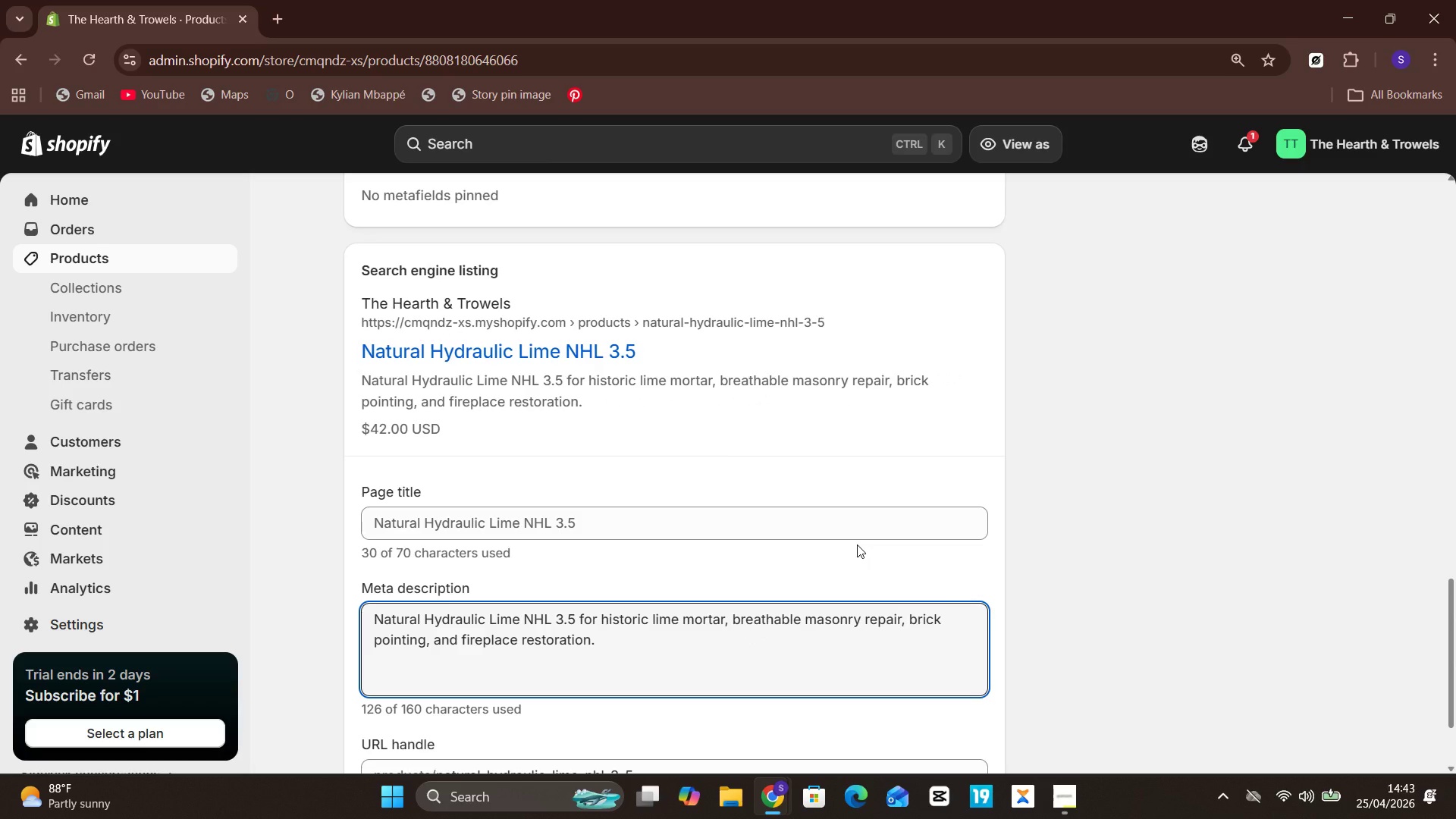 
left_click([739, 639])
 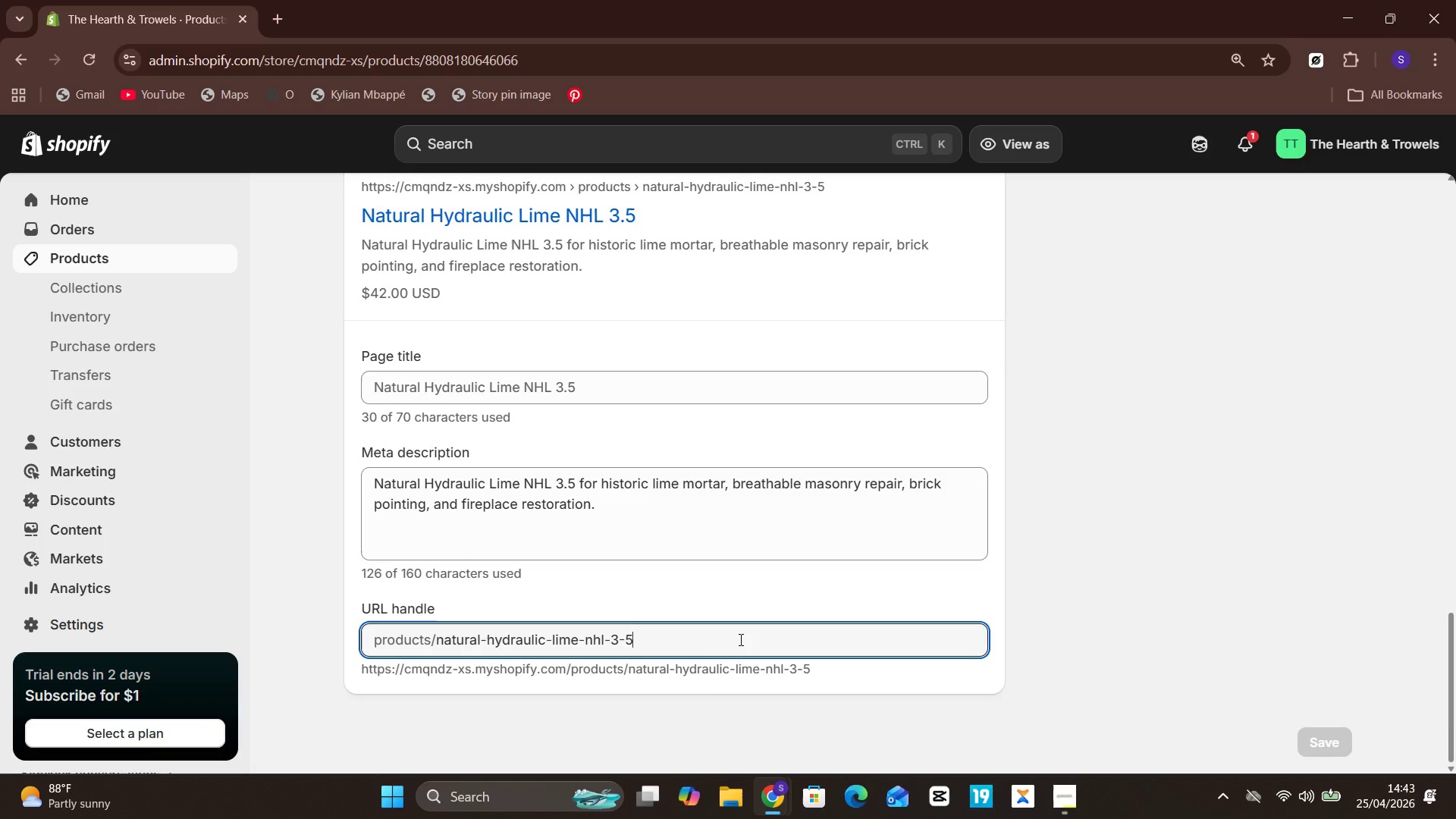 
key(Control+A)
 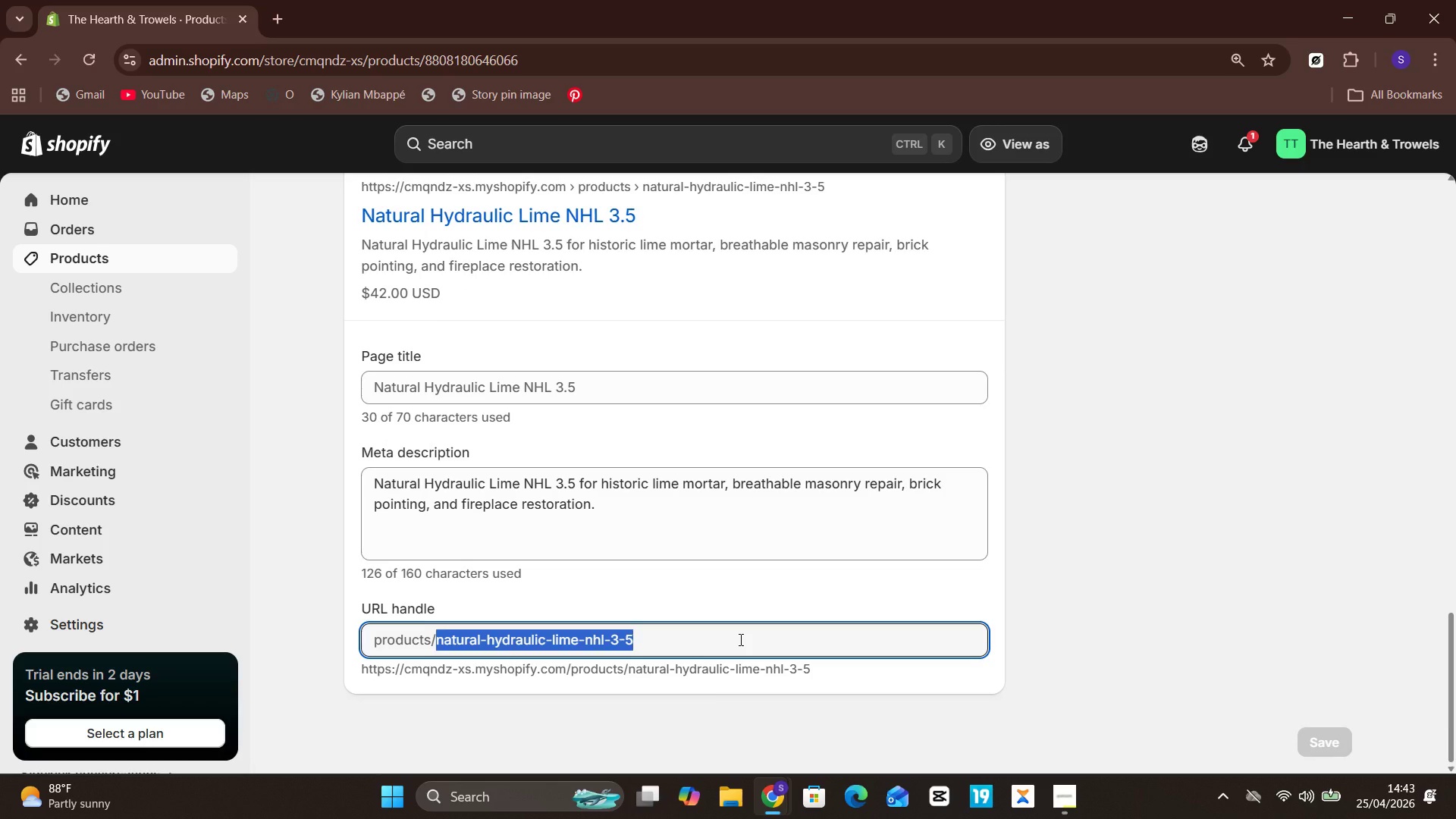 
key(Control+X)
 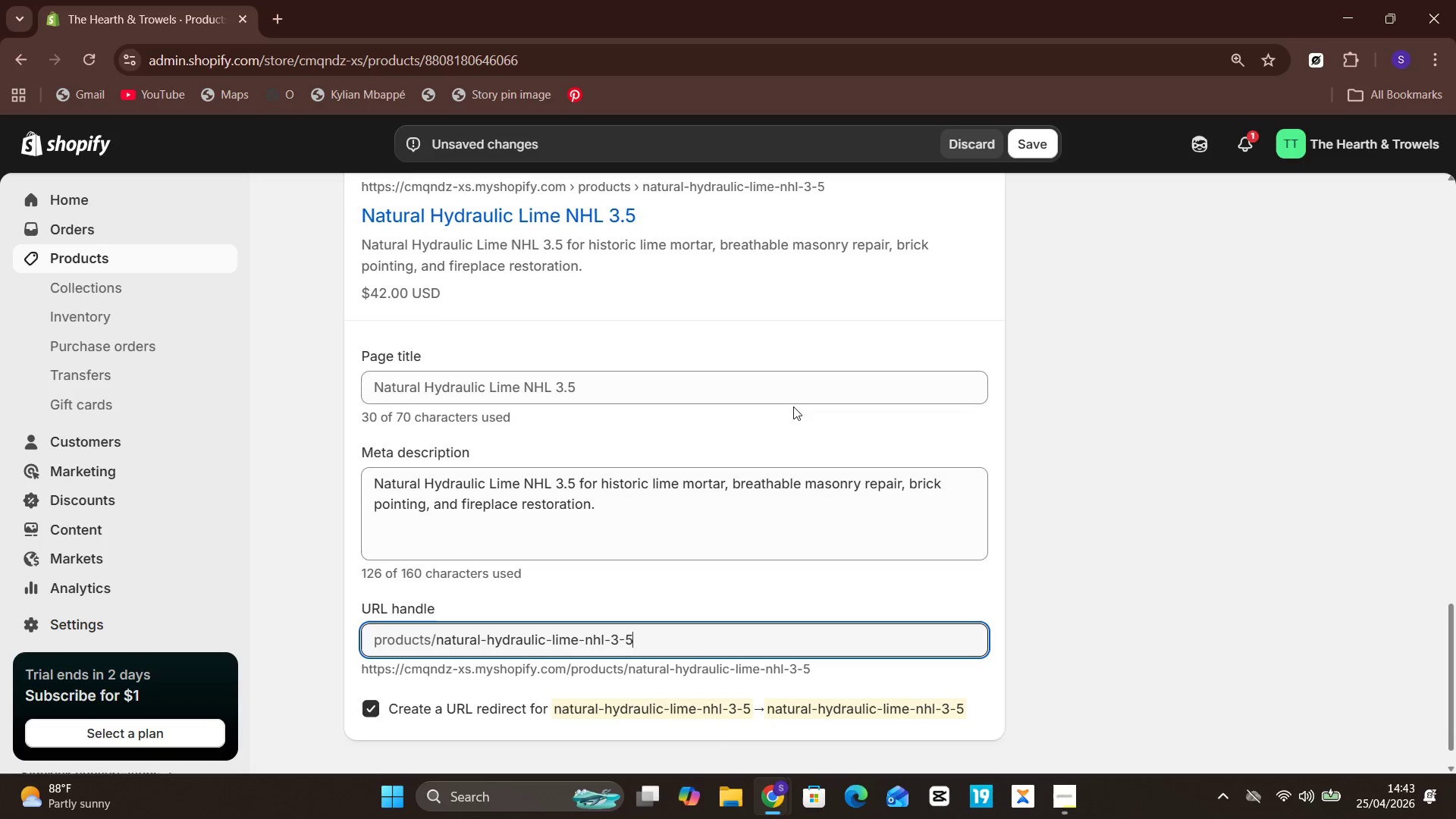 
key(Control+Z)
 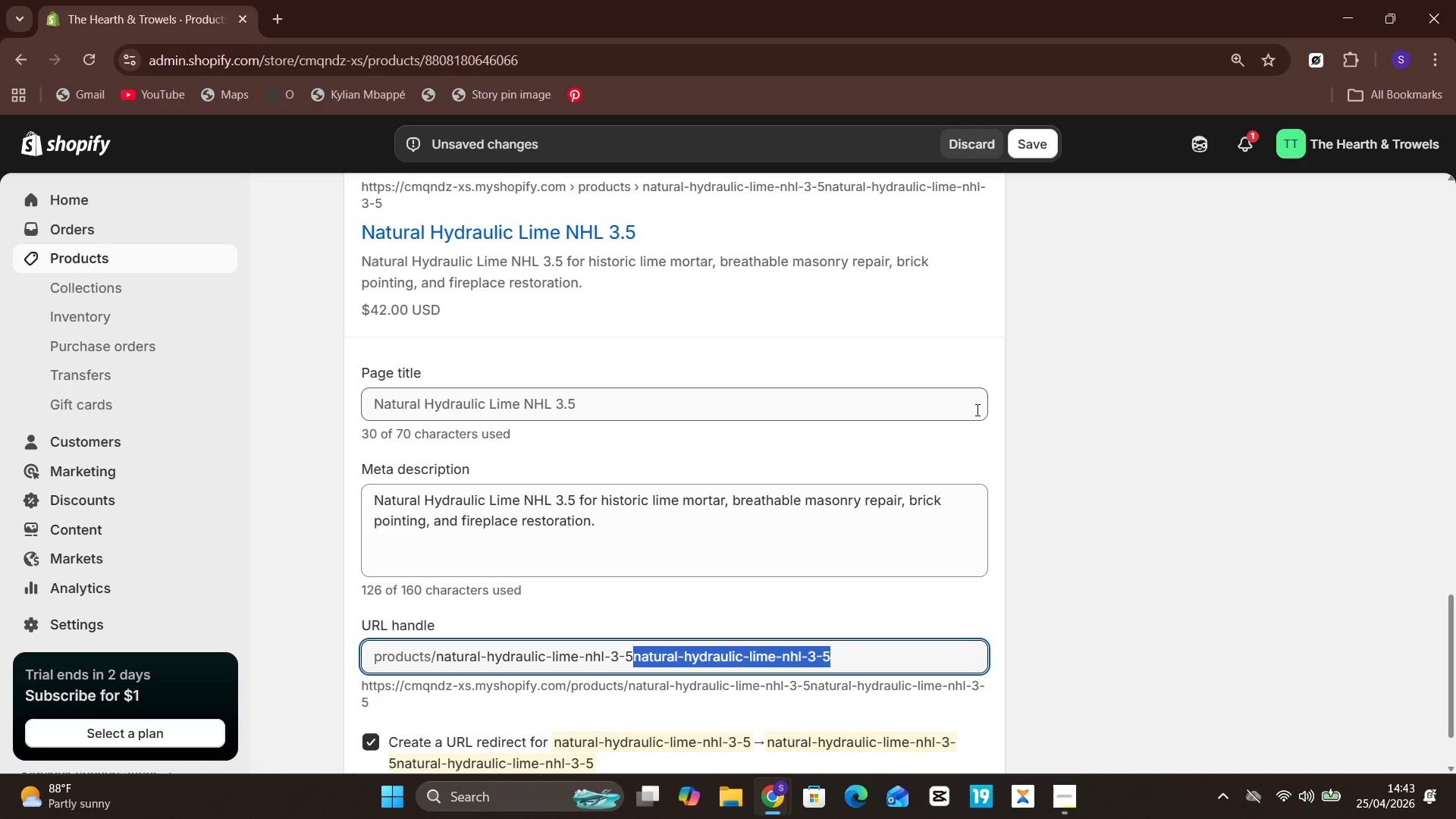 
key(Control+Z)
 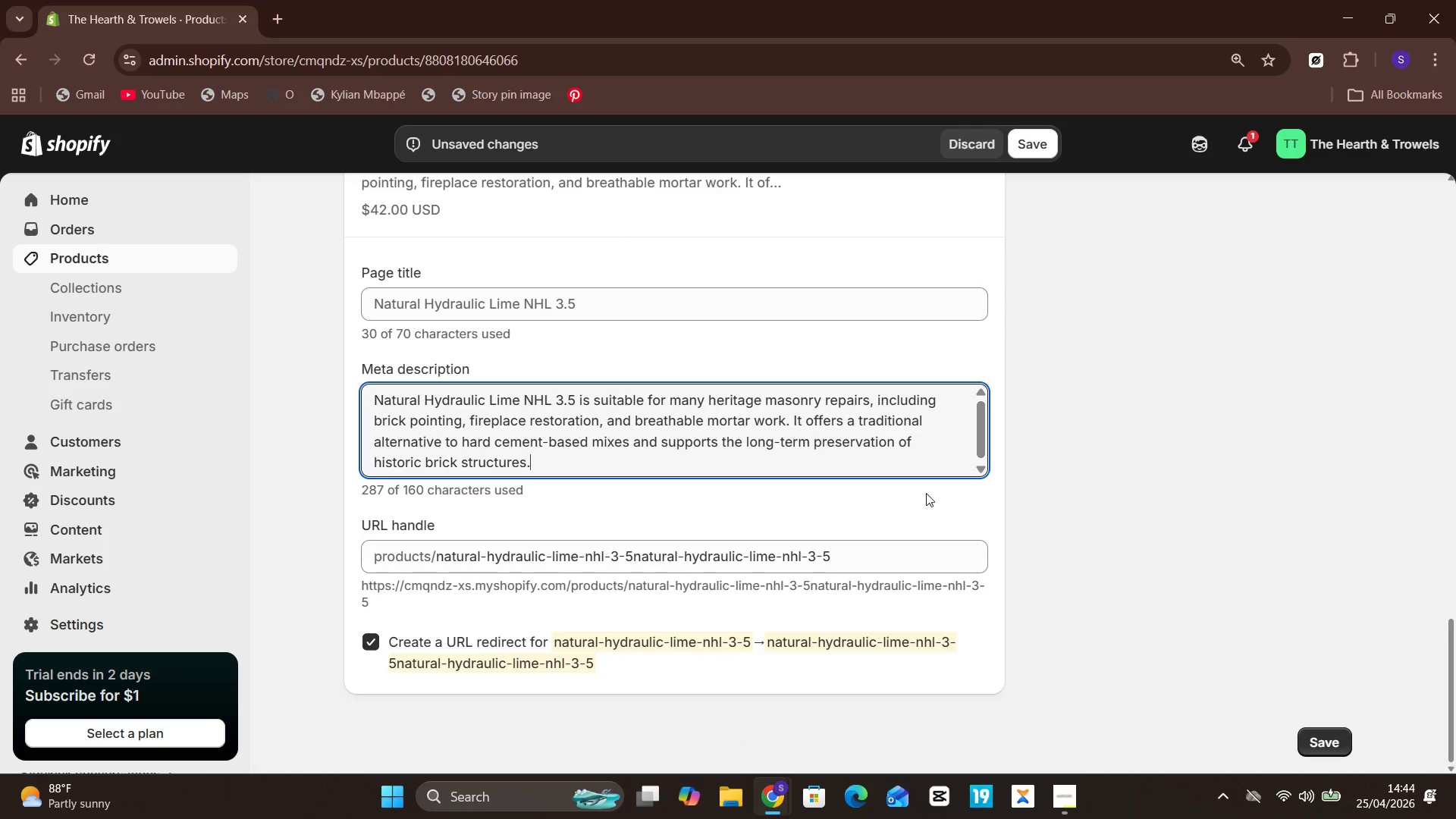 
left_click([874, 568])
 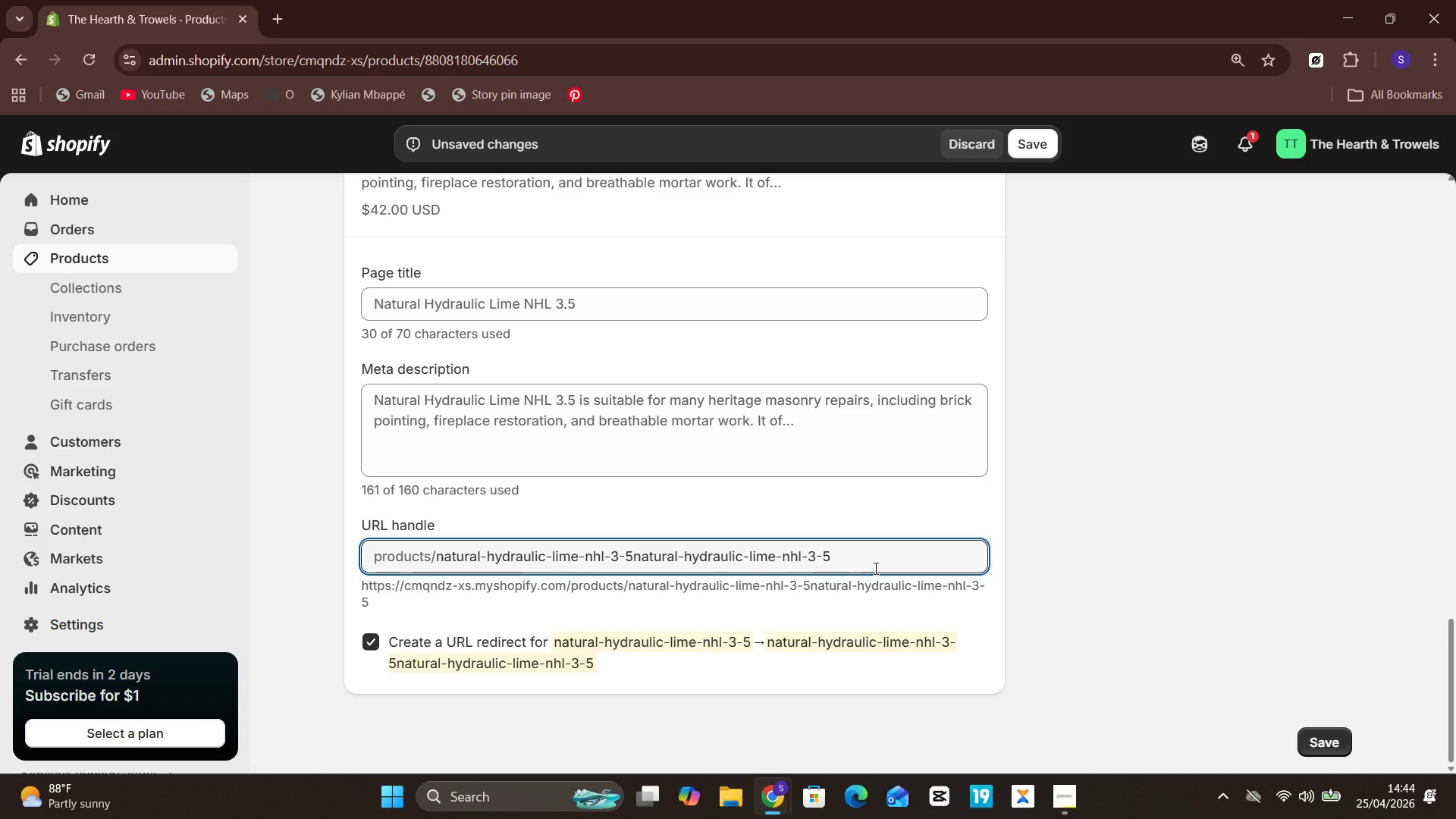 
hold_key(key=Backspace, duration=0.8)
 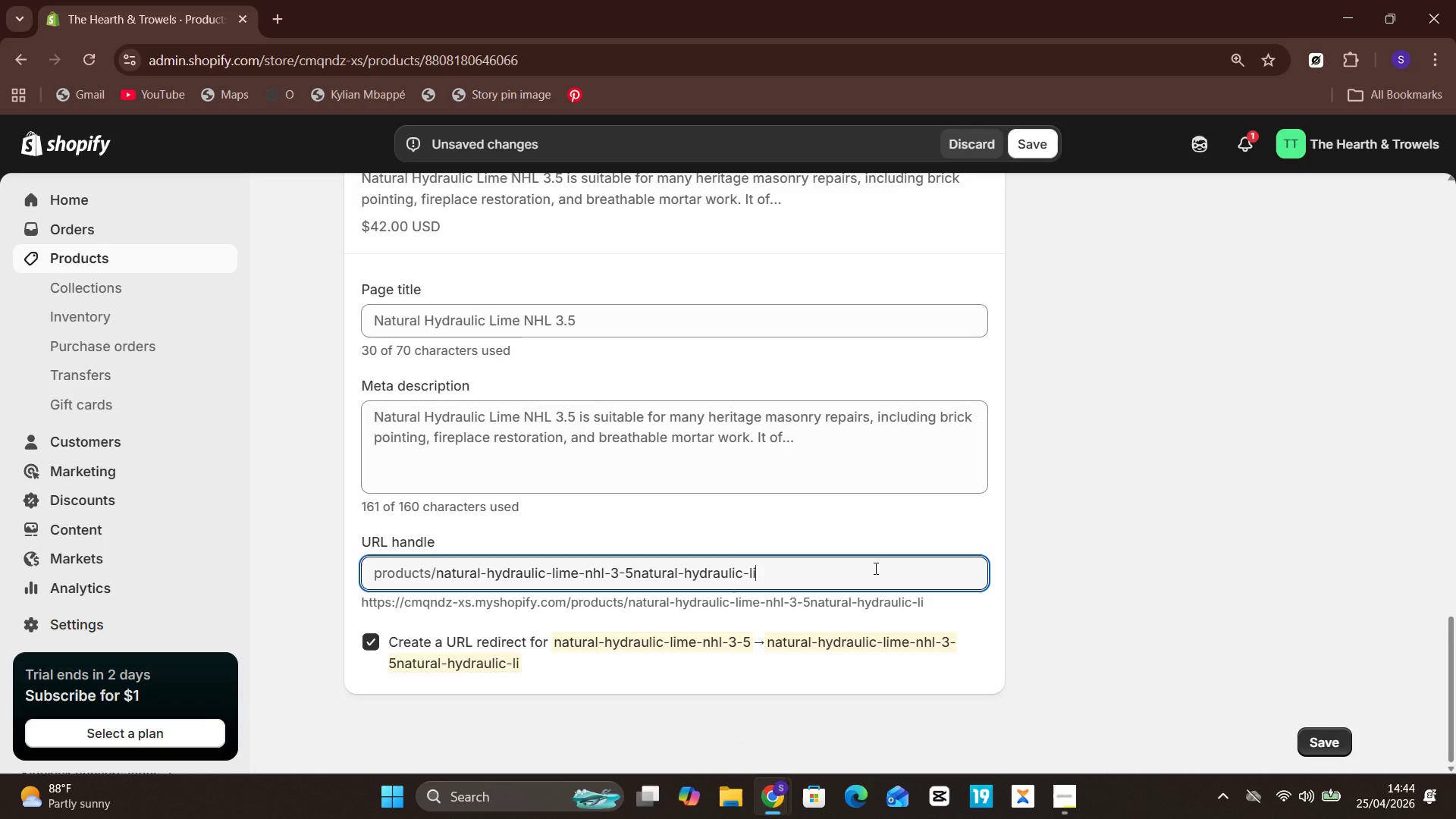 
key(Backspace)
 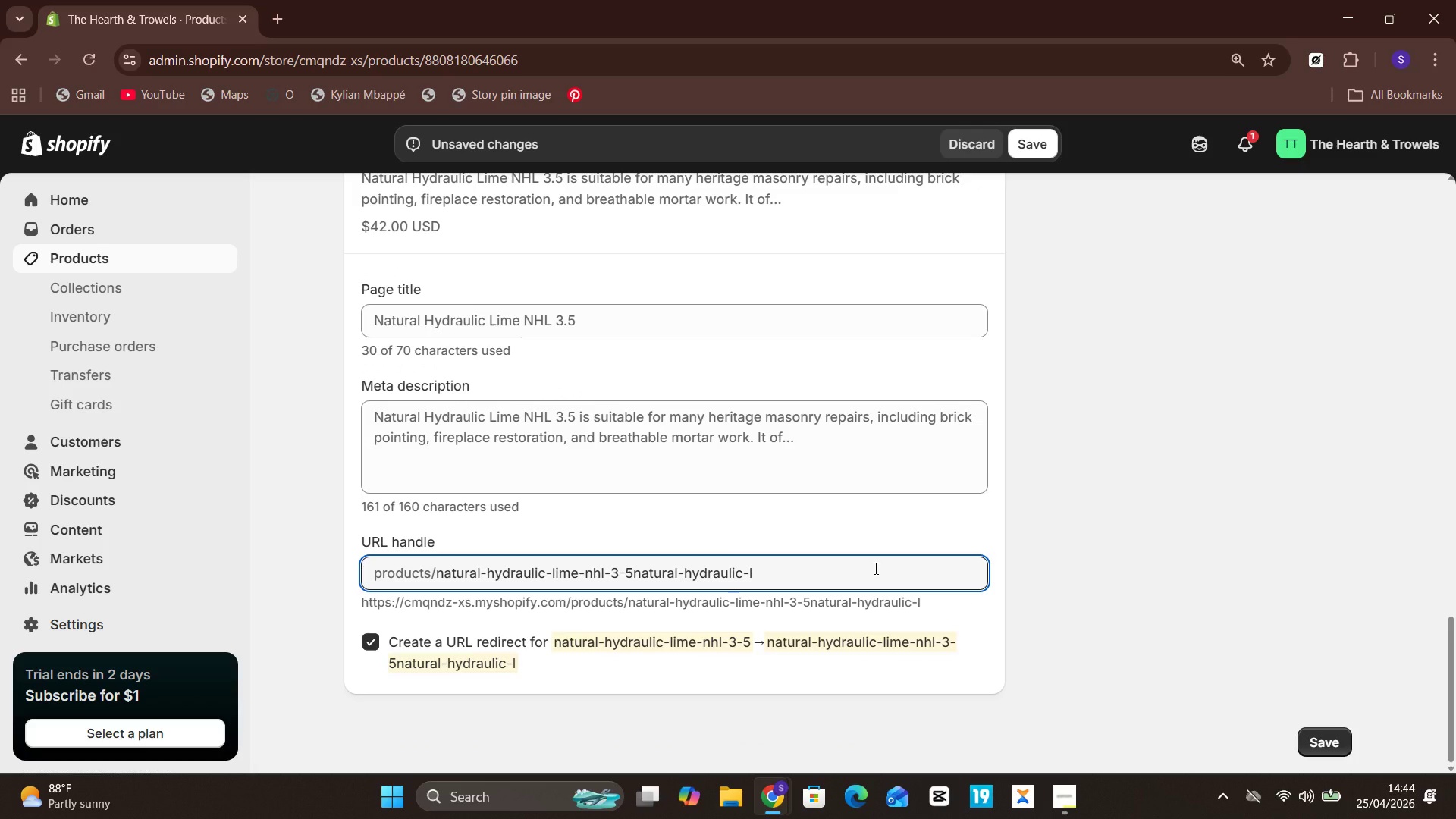 
key(Control+A)
 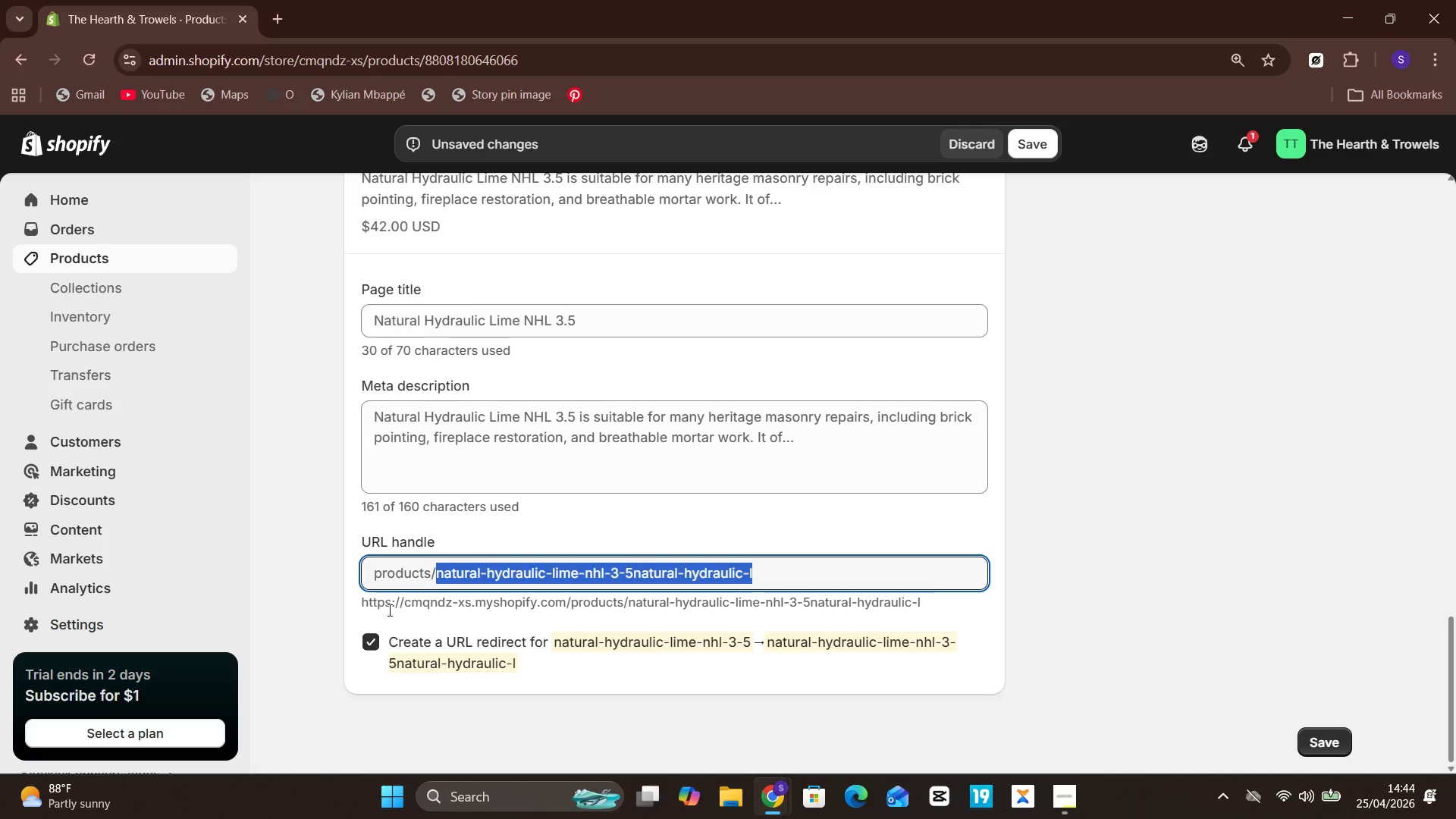 
left_click([375, 637])
 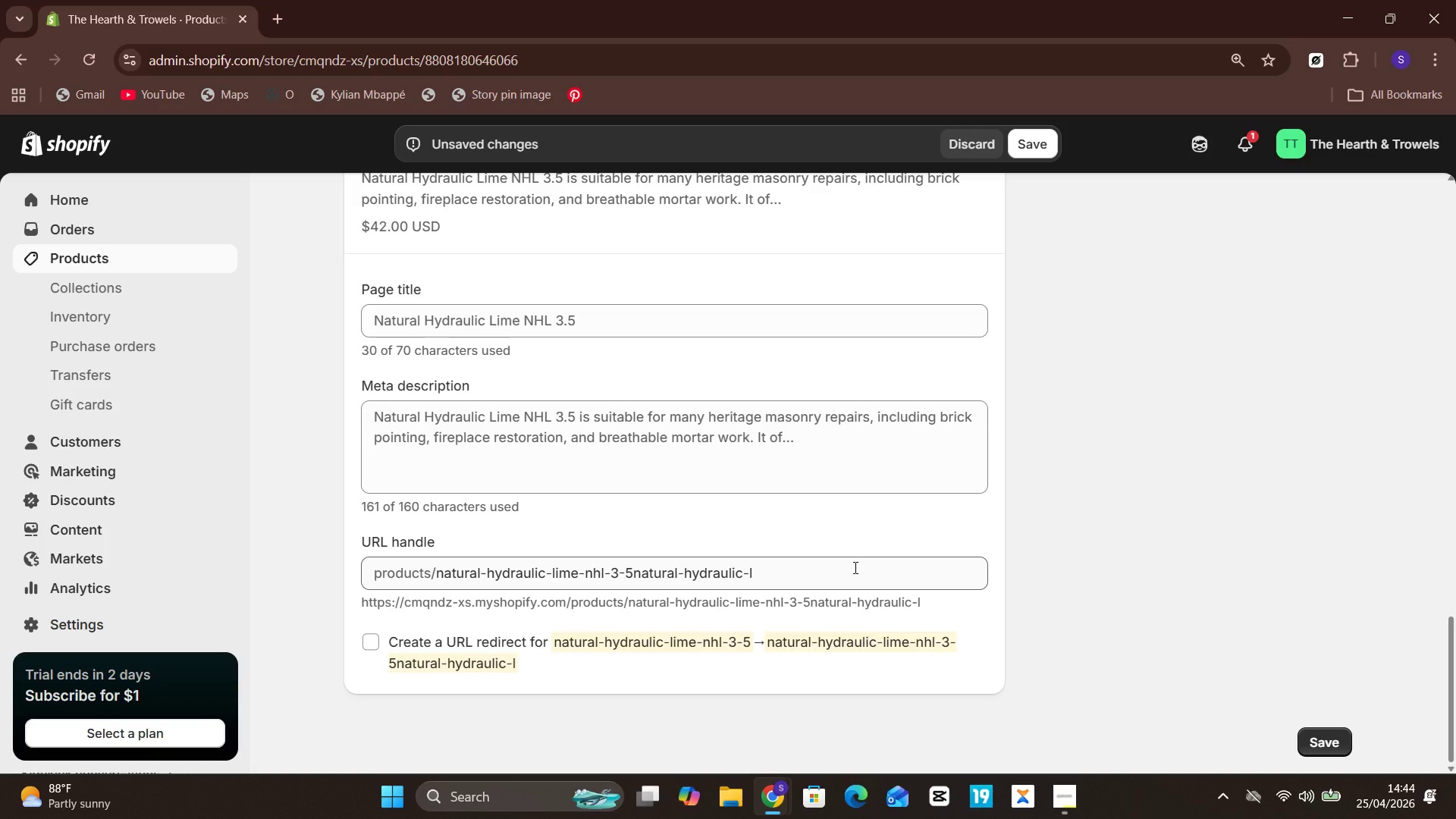 
left_click([854, 567])
 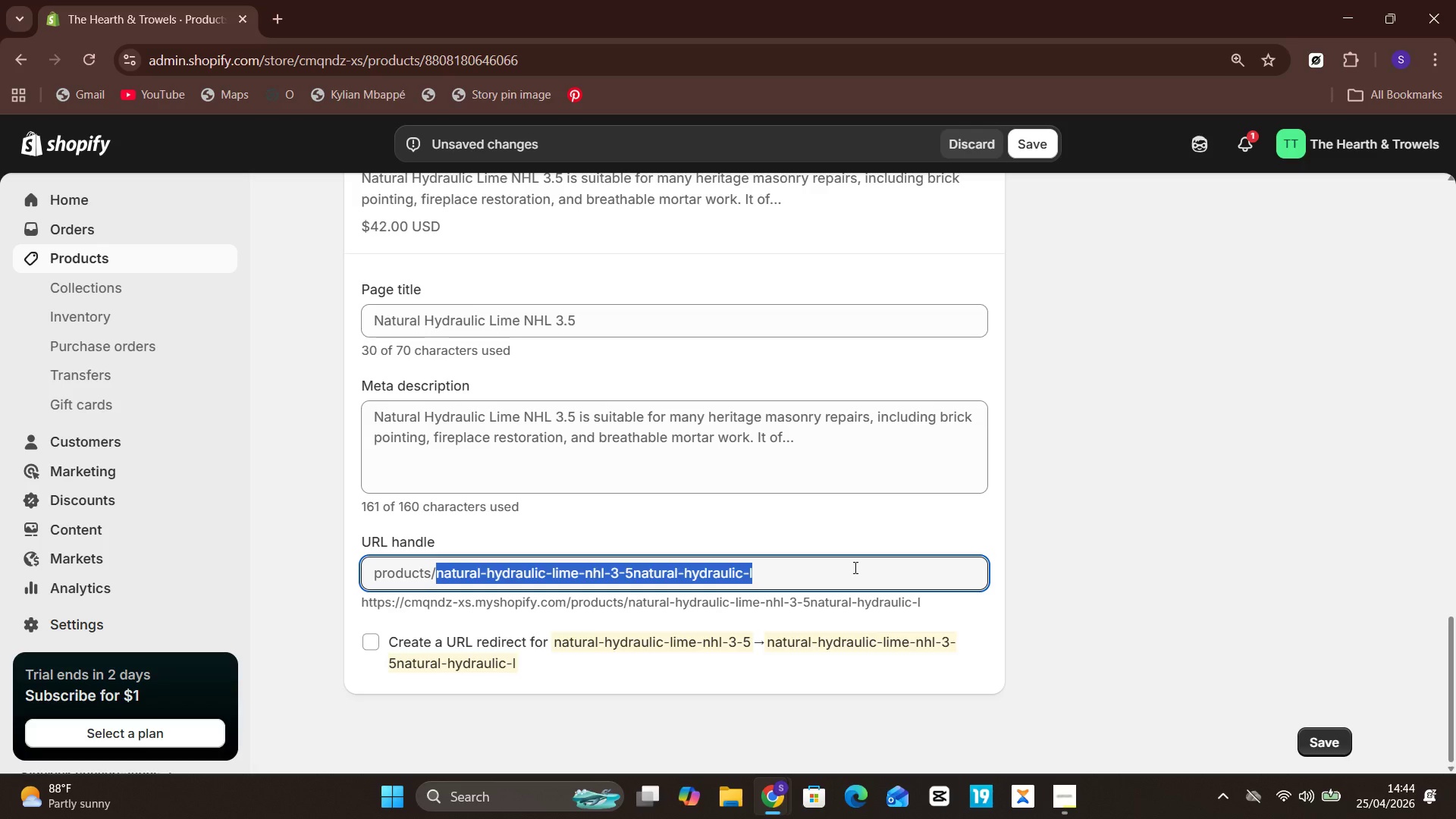 
key(Control+A)
 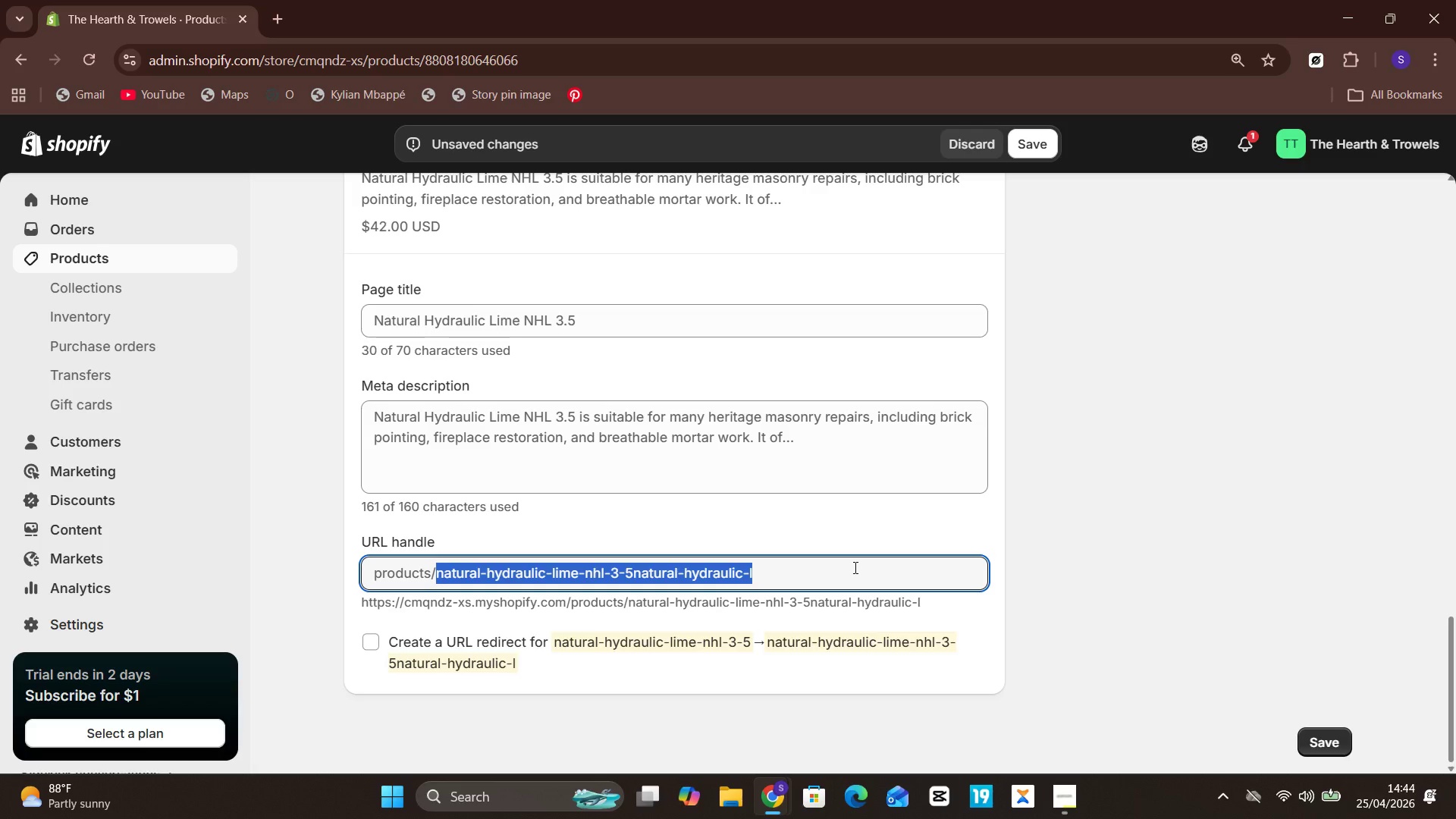 
key(Control+A)
 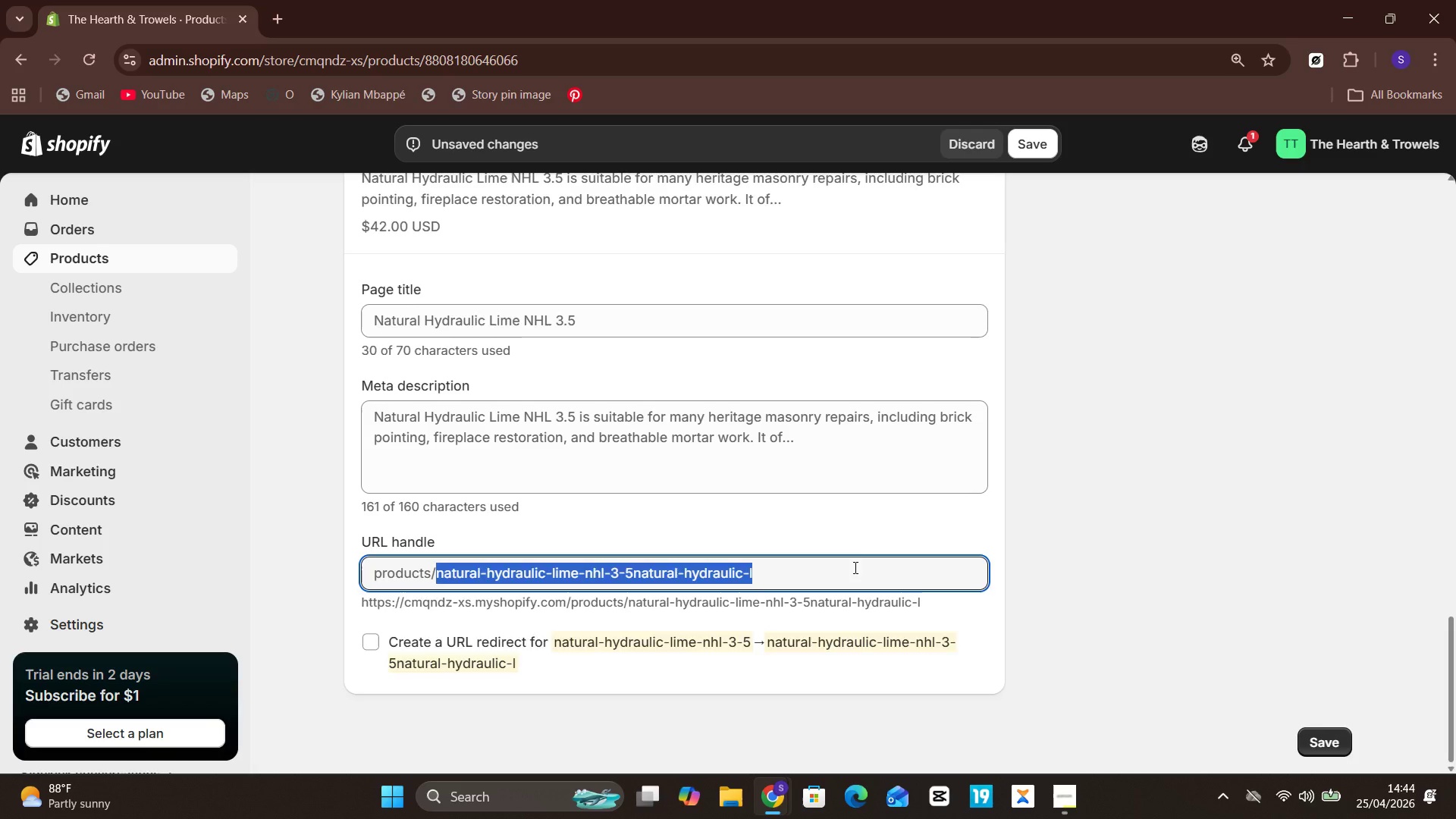 
key(Backspace)
 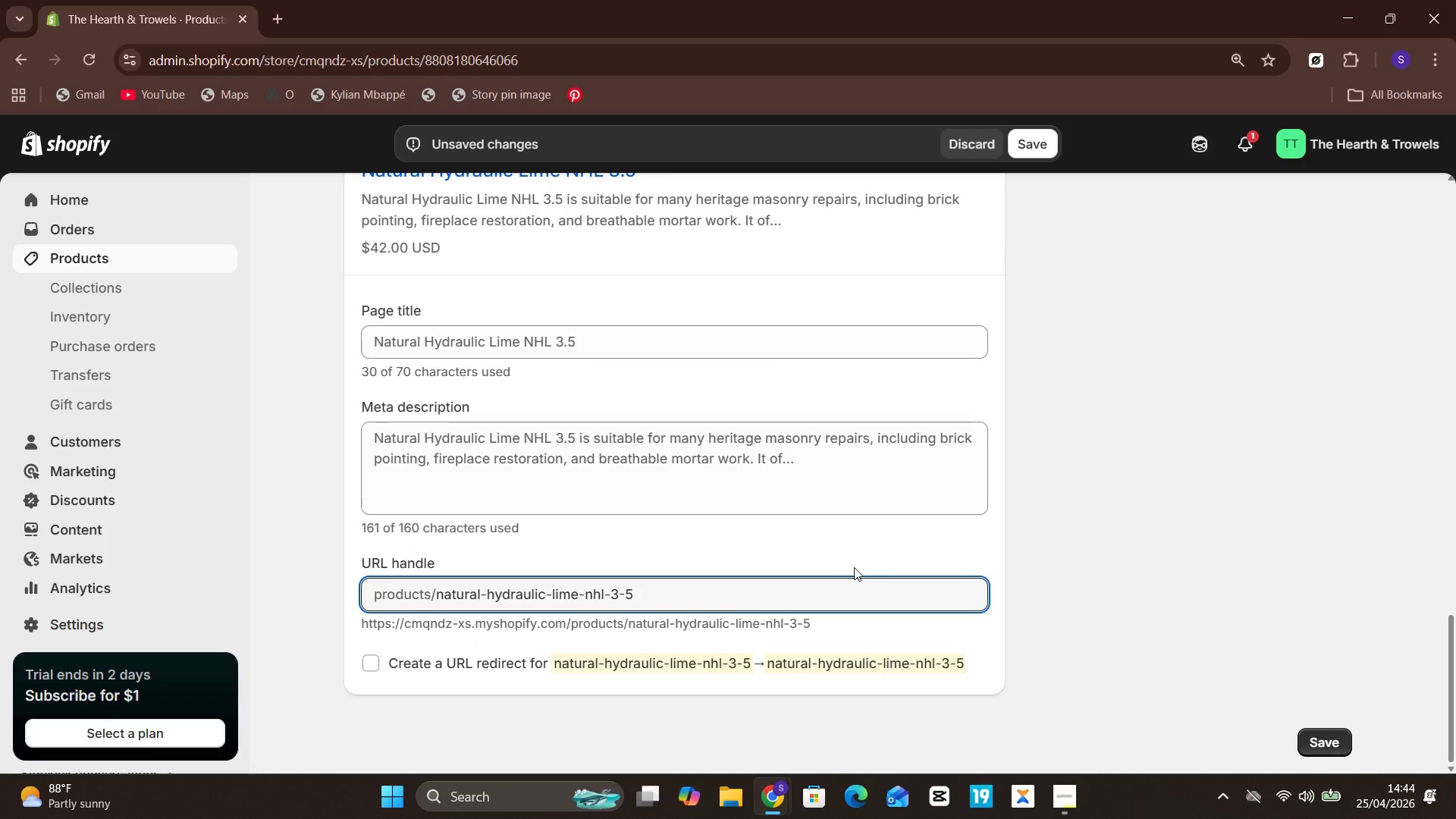 
hold_key(key=Backspace, duration=1.39)
 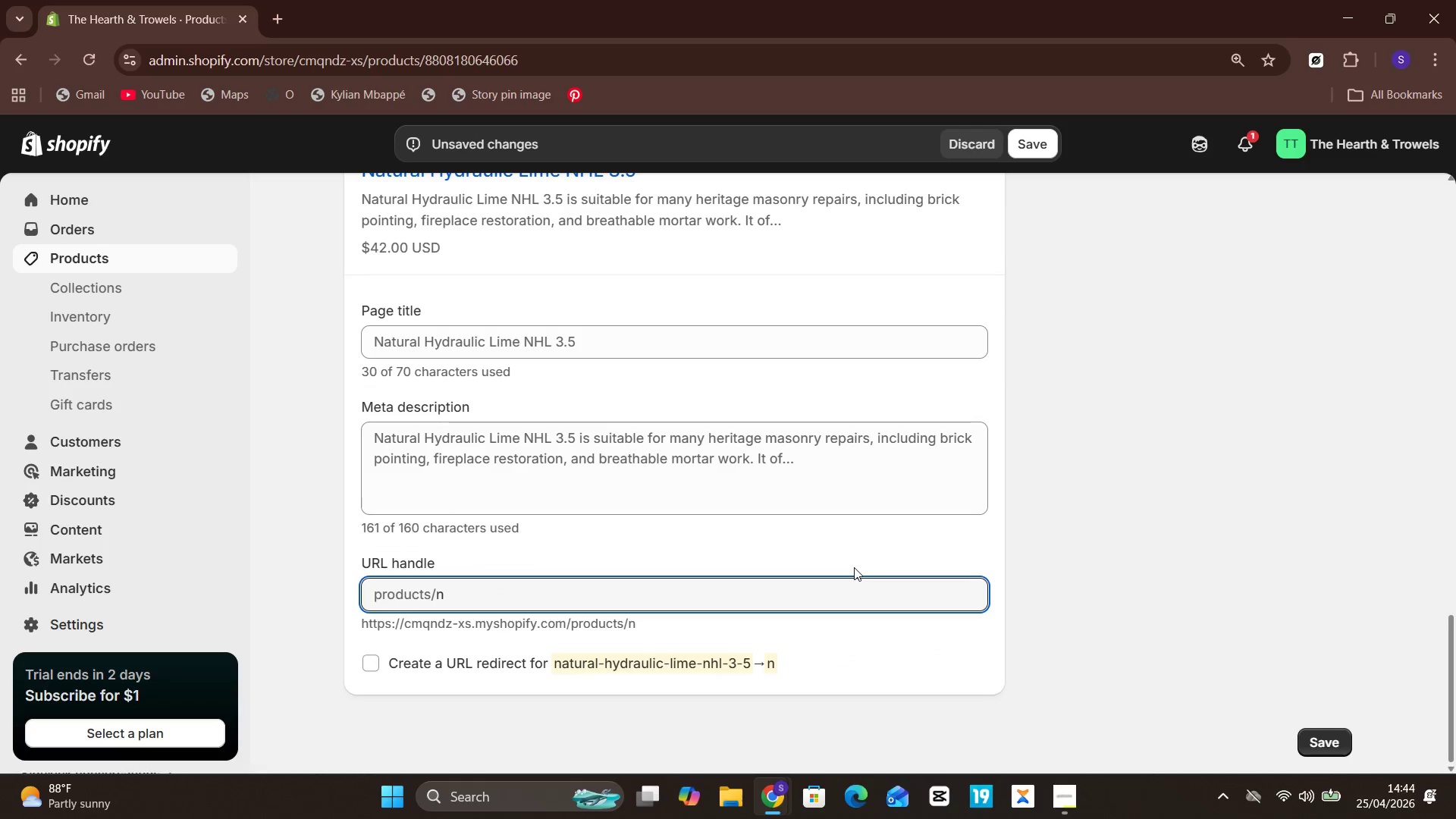 
hold_key(key=Backspace, duration=1.33)
 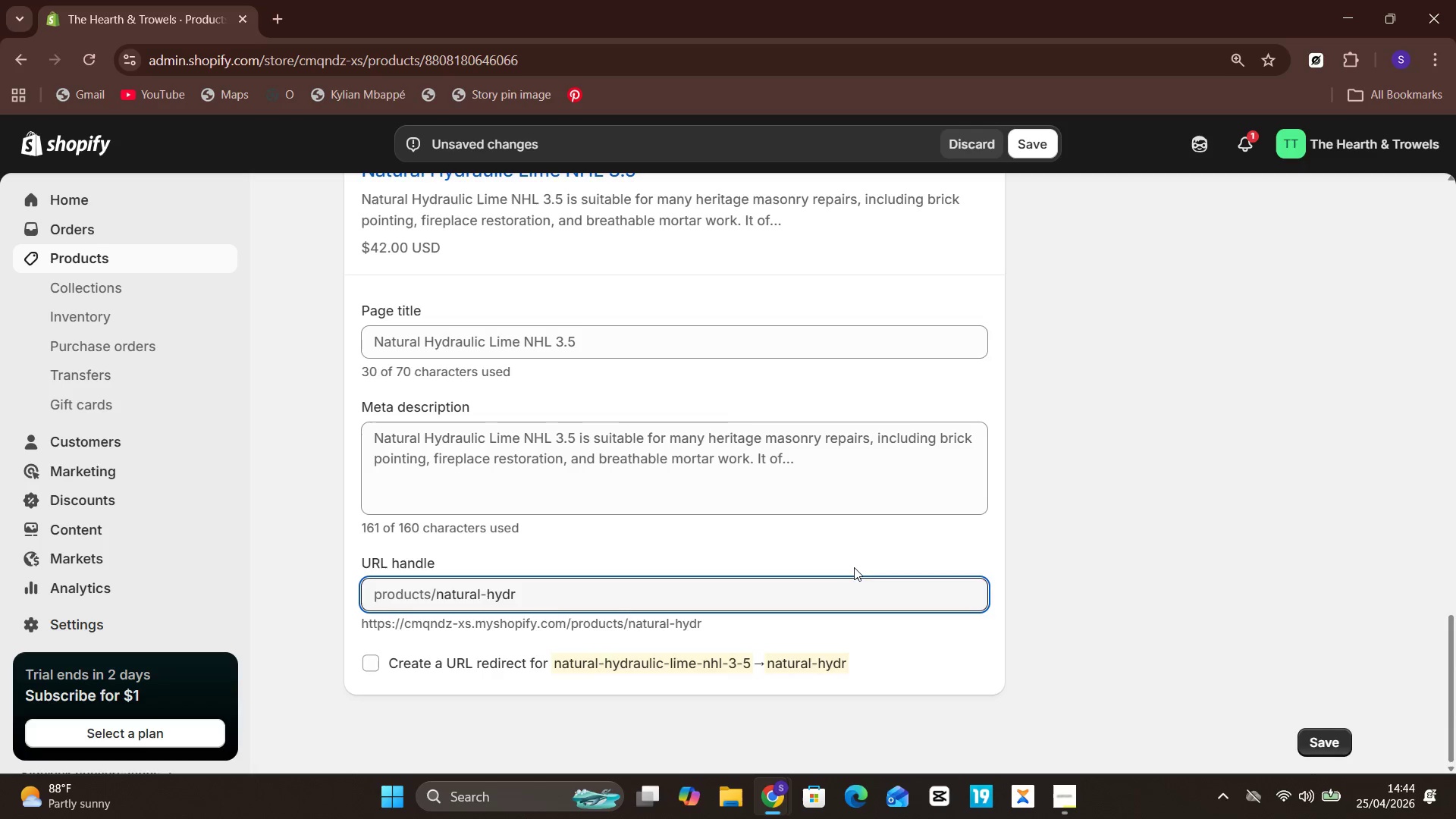 
hold_key(key=Backspace, duration=1.33)
 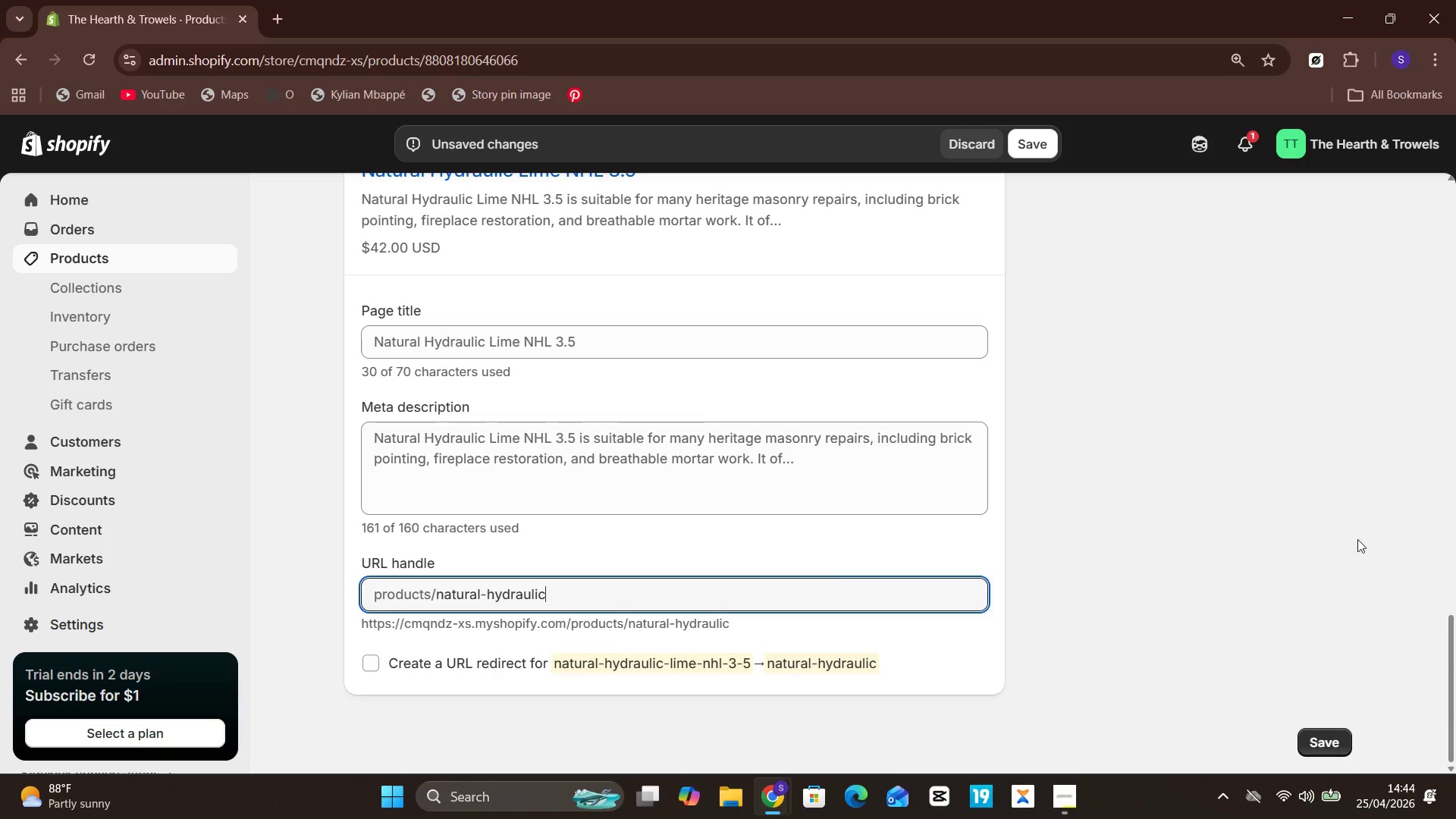 
left_click([1362, 529])
 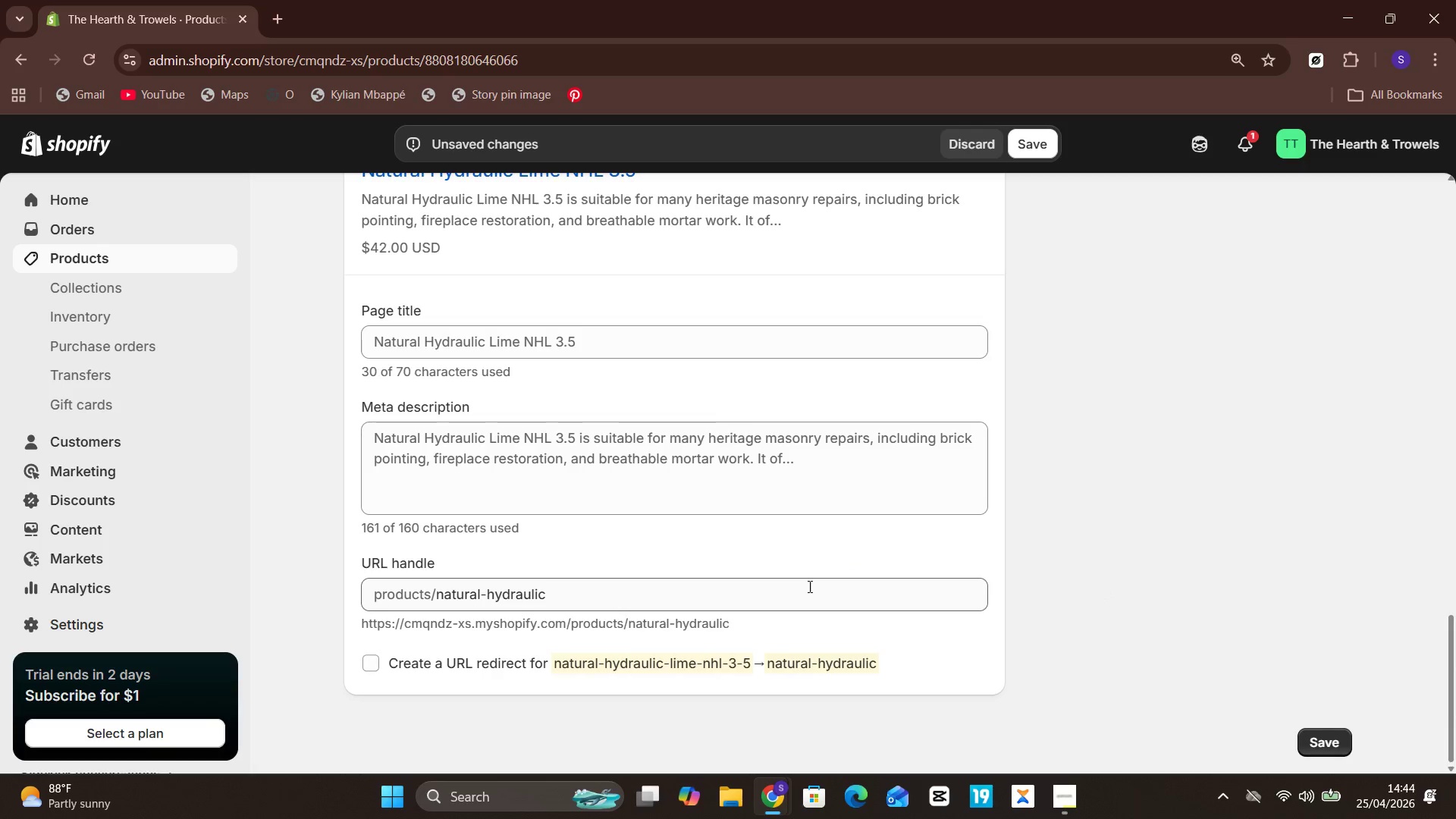 
left_click([808, 585])
 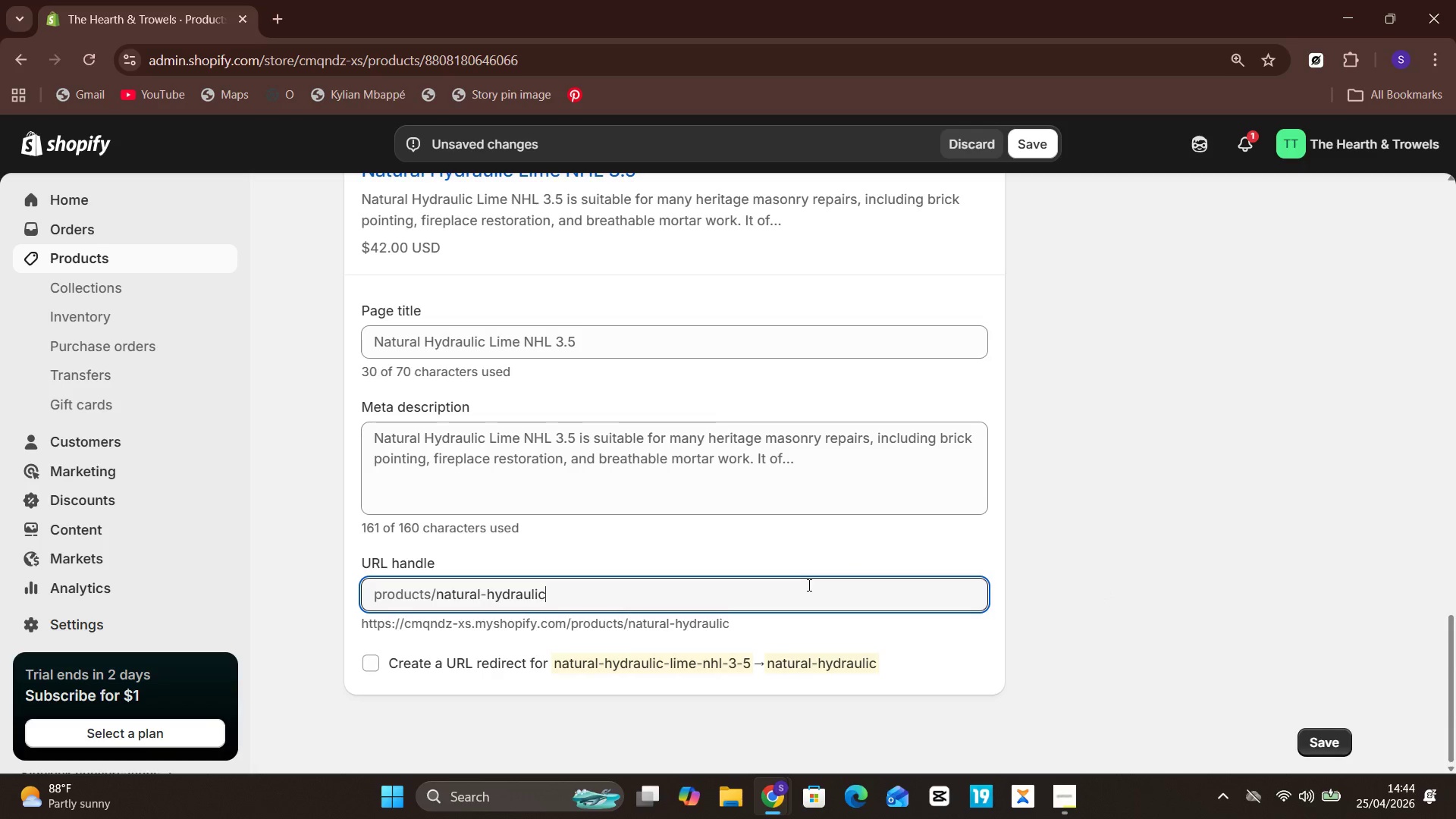 
key(Backspace)
 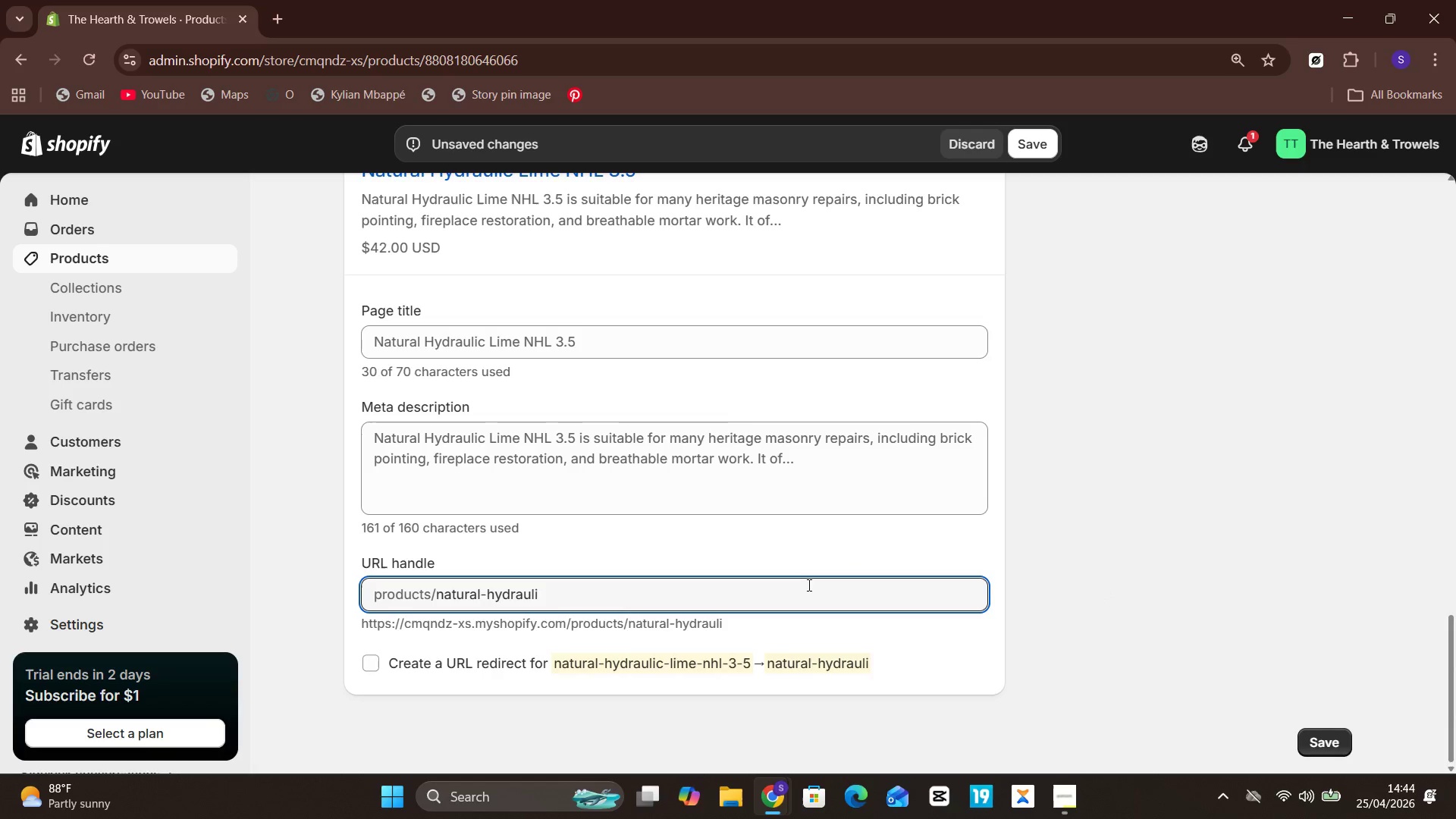 
key(Backspace)
 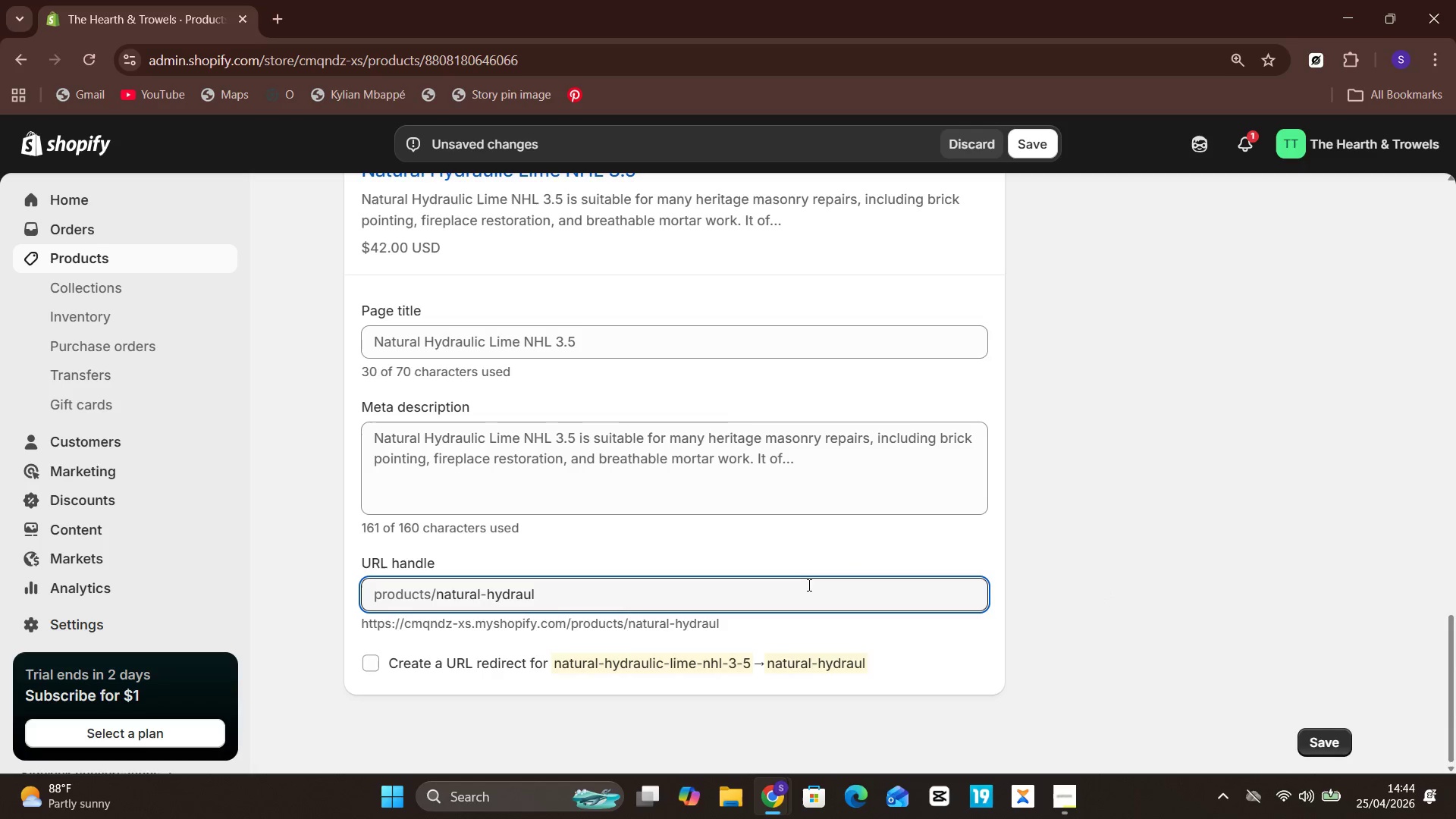 
key(Backspace)
 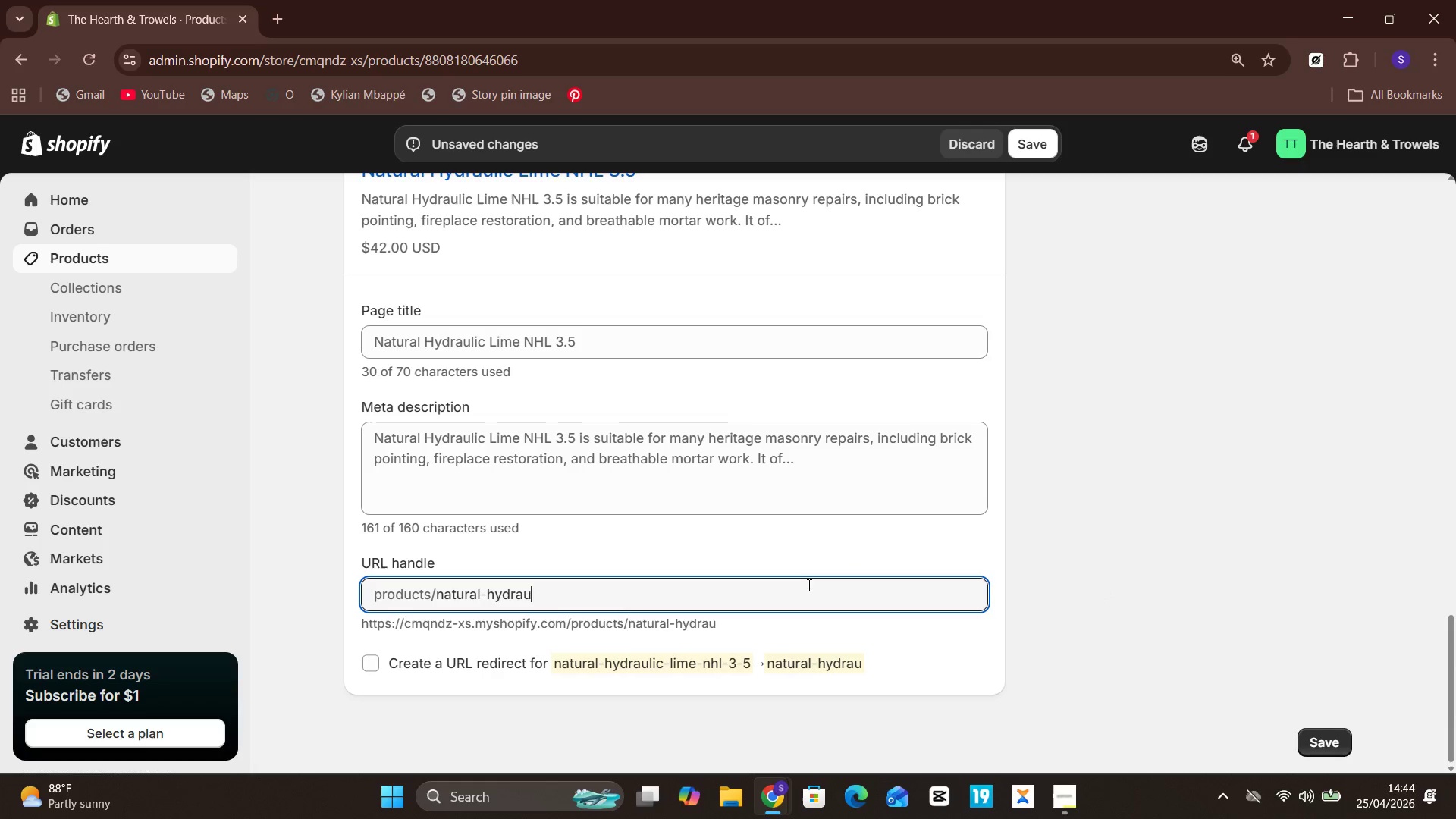 
key(Backspace)
 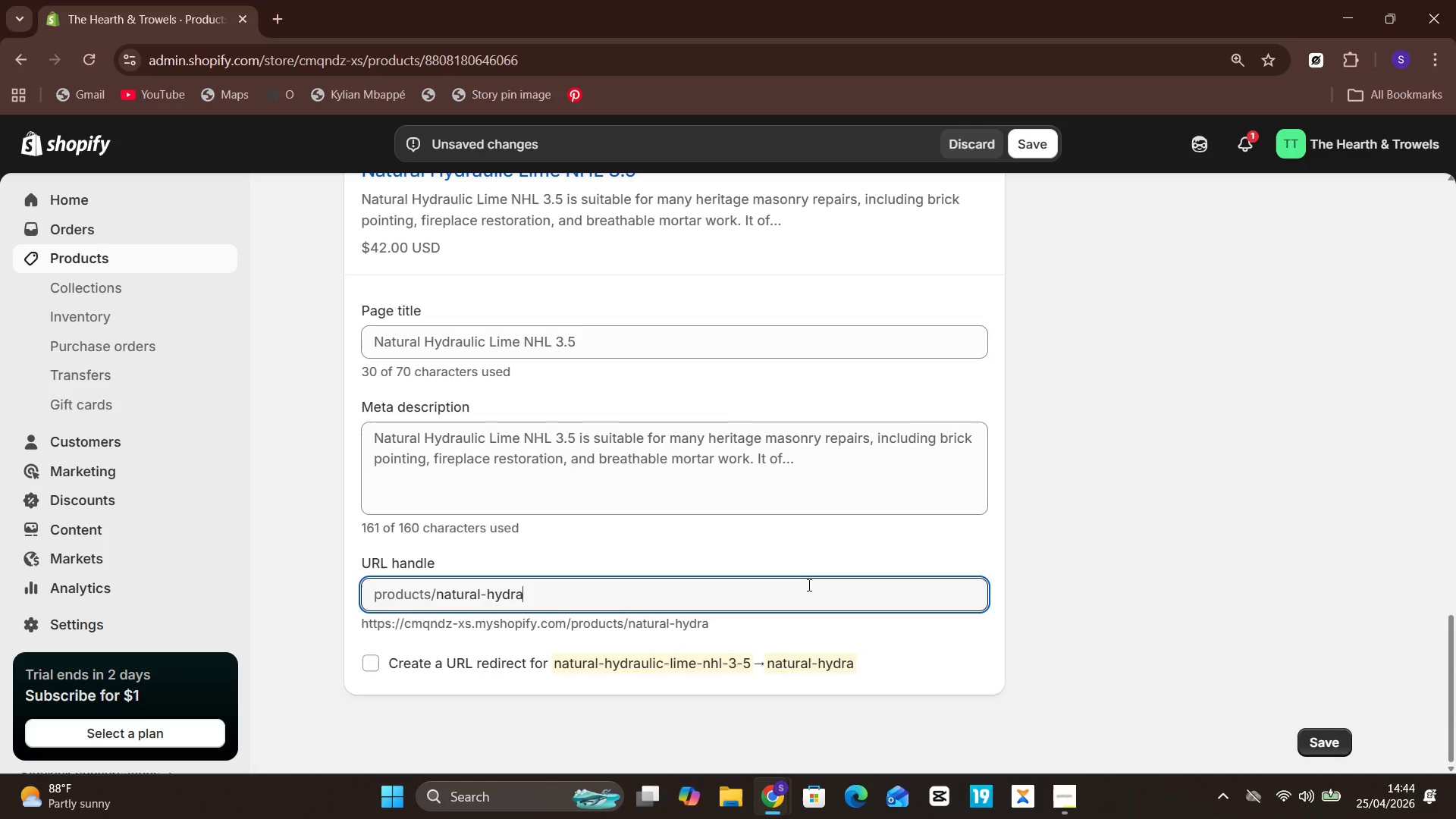 
key(Backspace)
 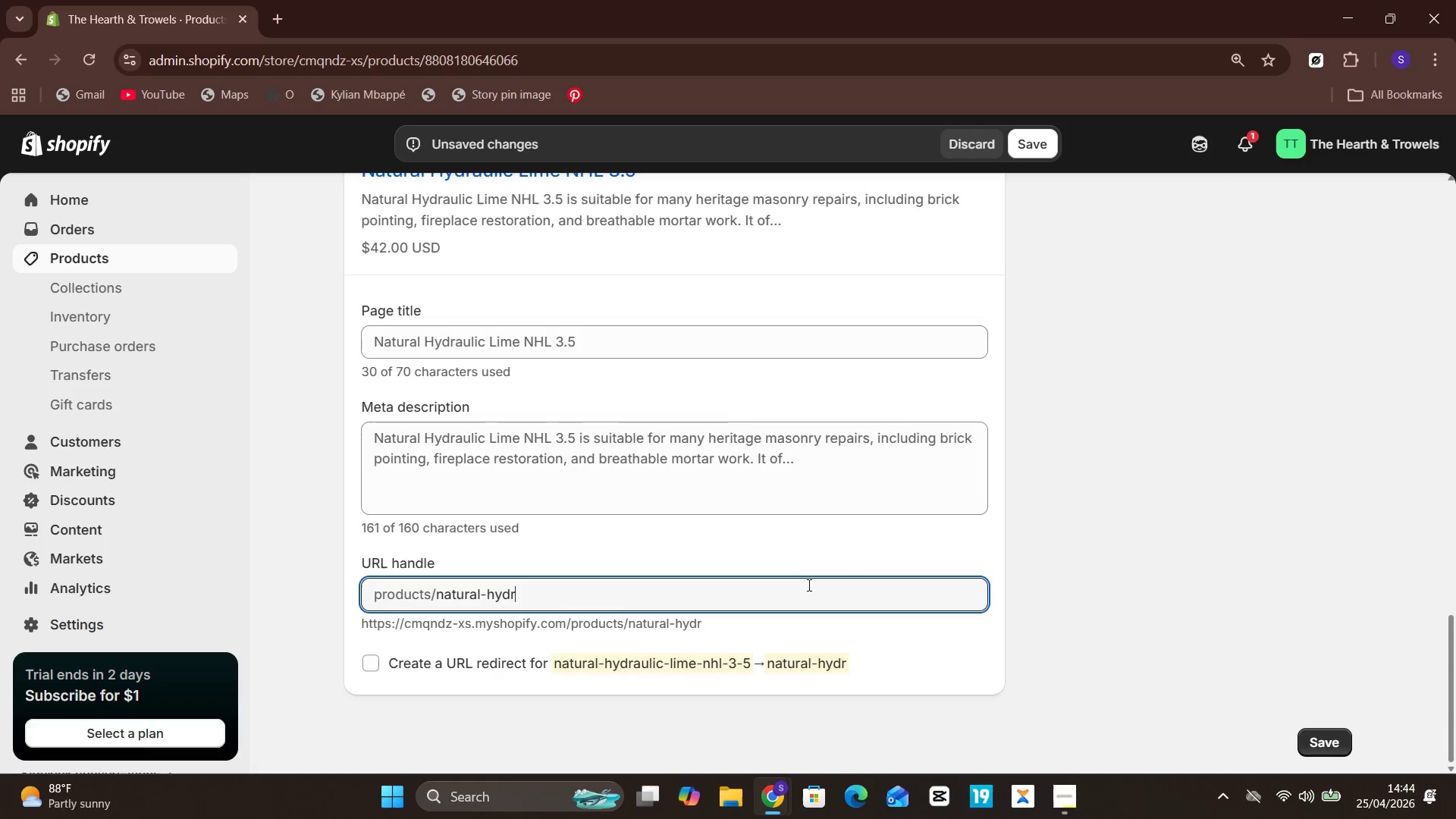 
key(Backspace)
 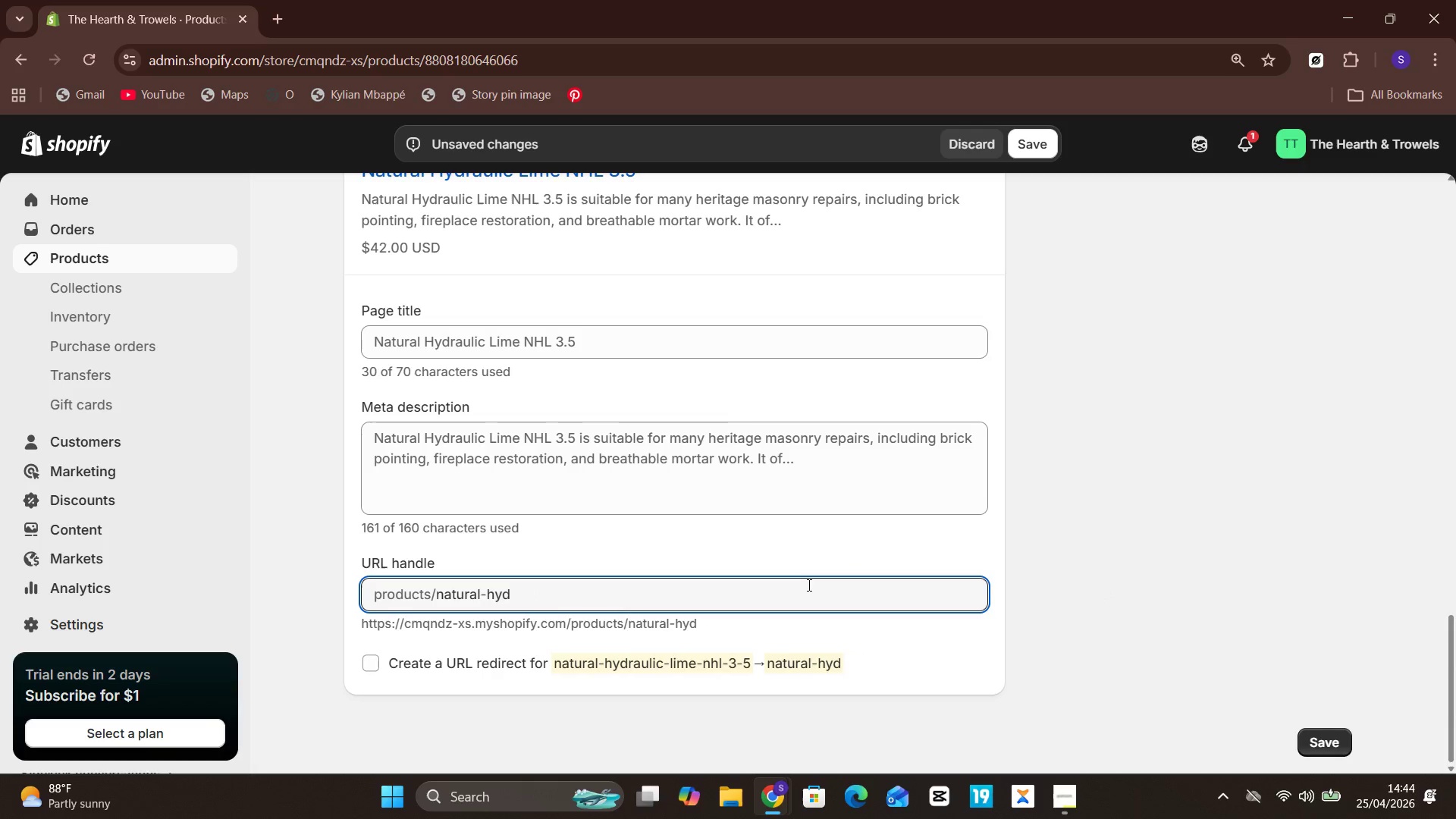 
key(Backspace)
 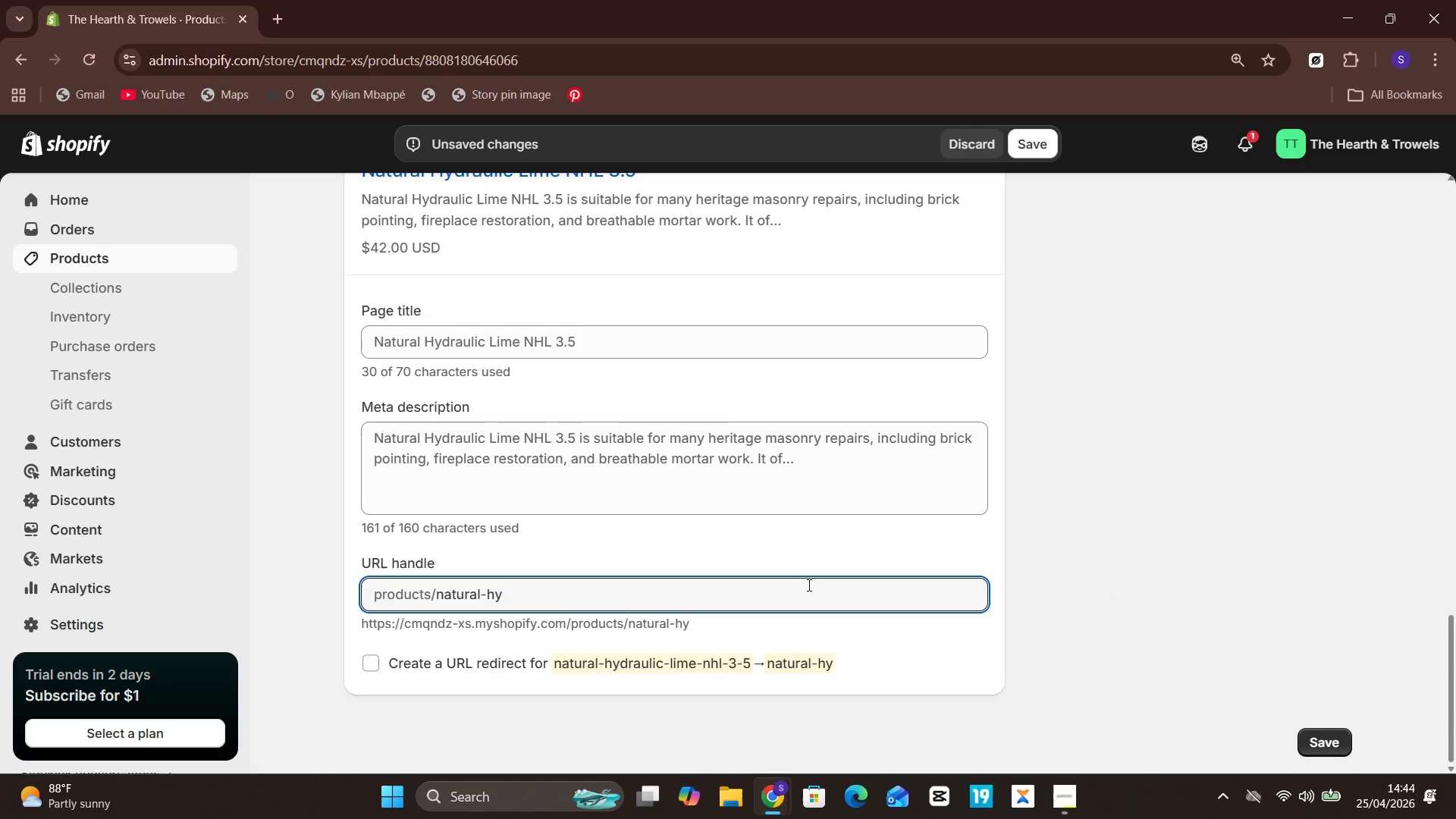 
key(Backspace)
 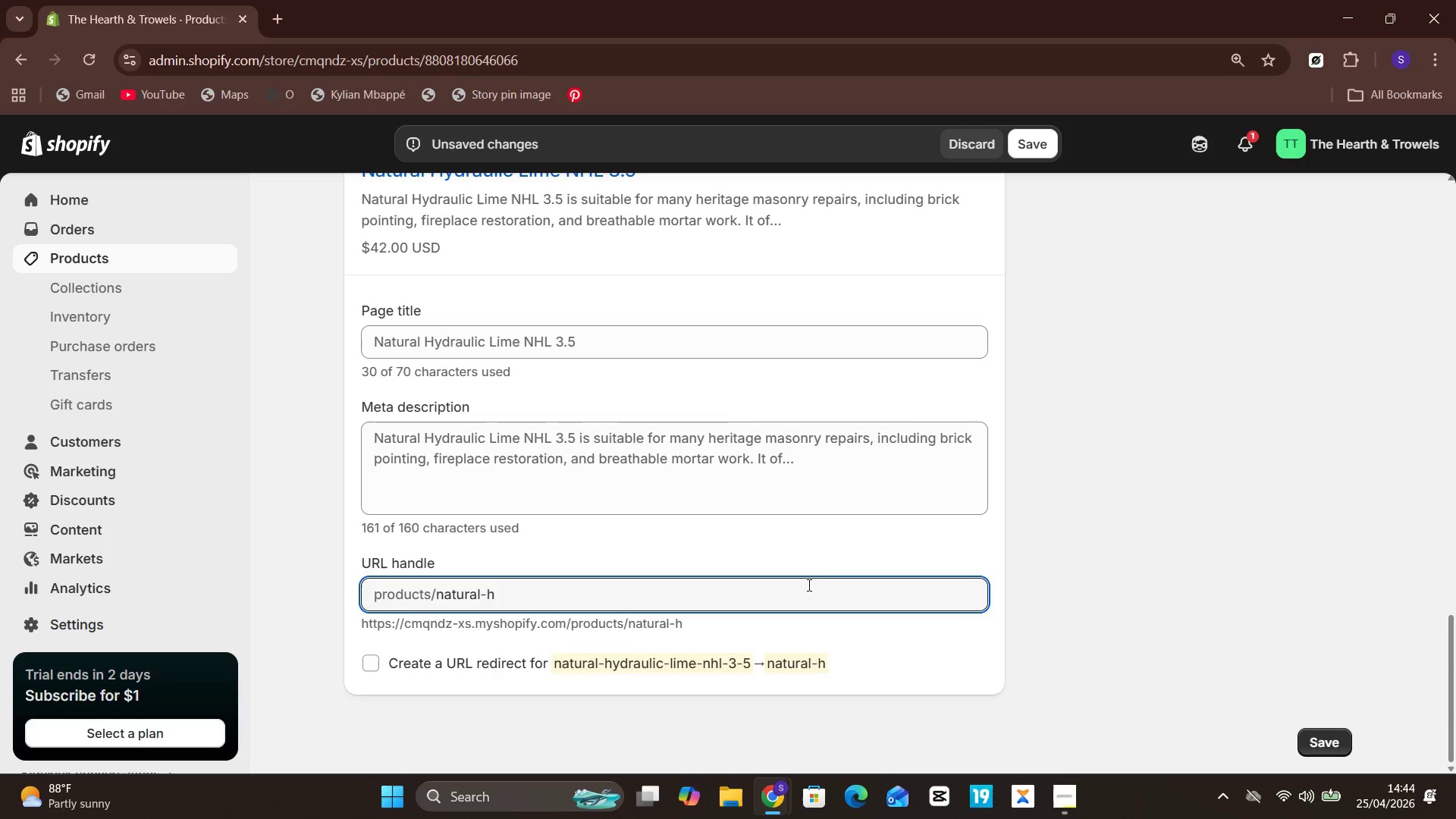 
key(Backspace)
 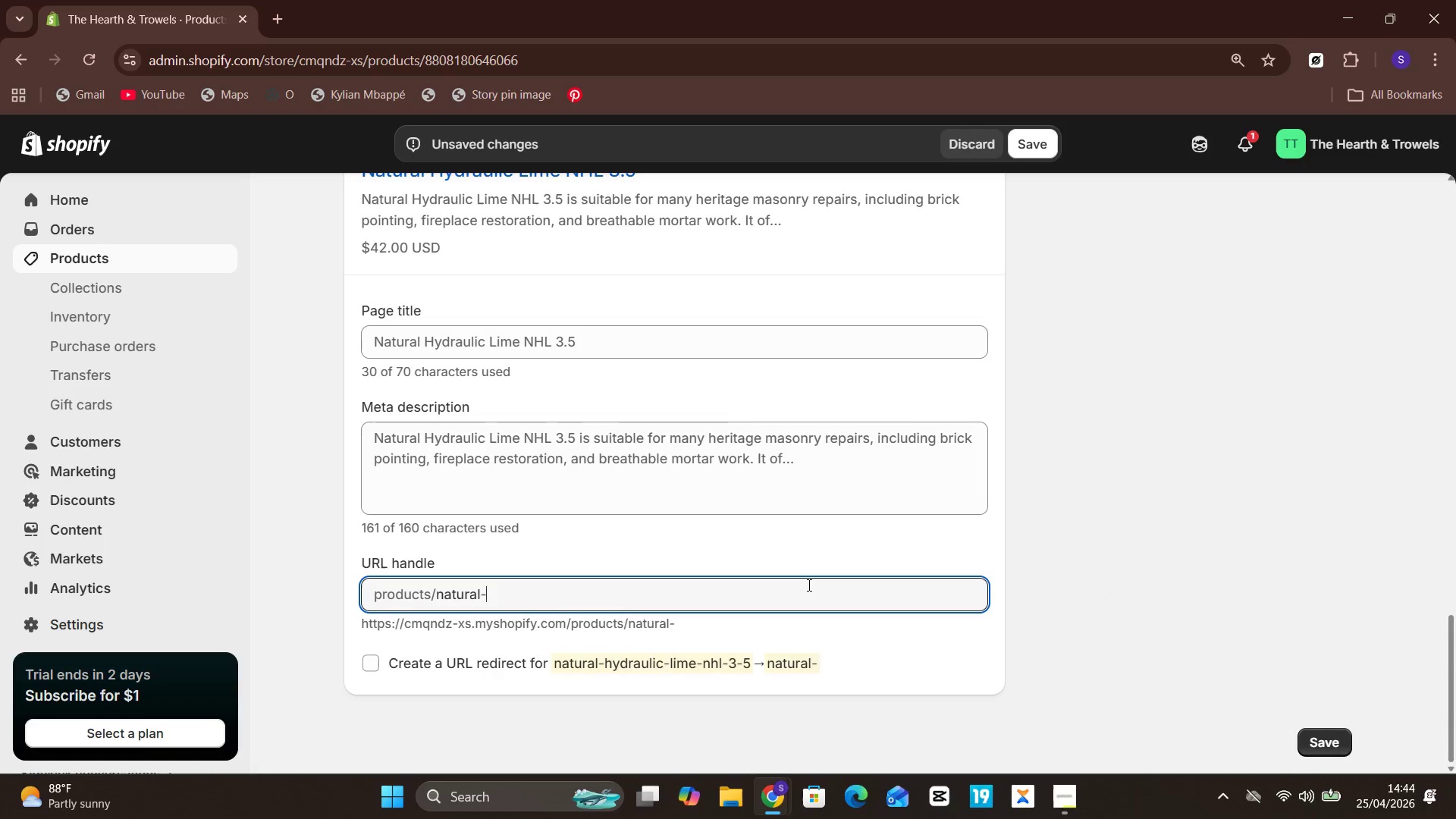 
key(Backspace)
 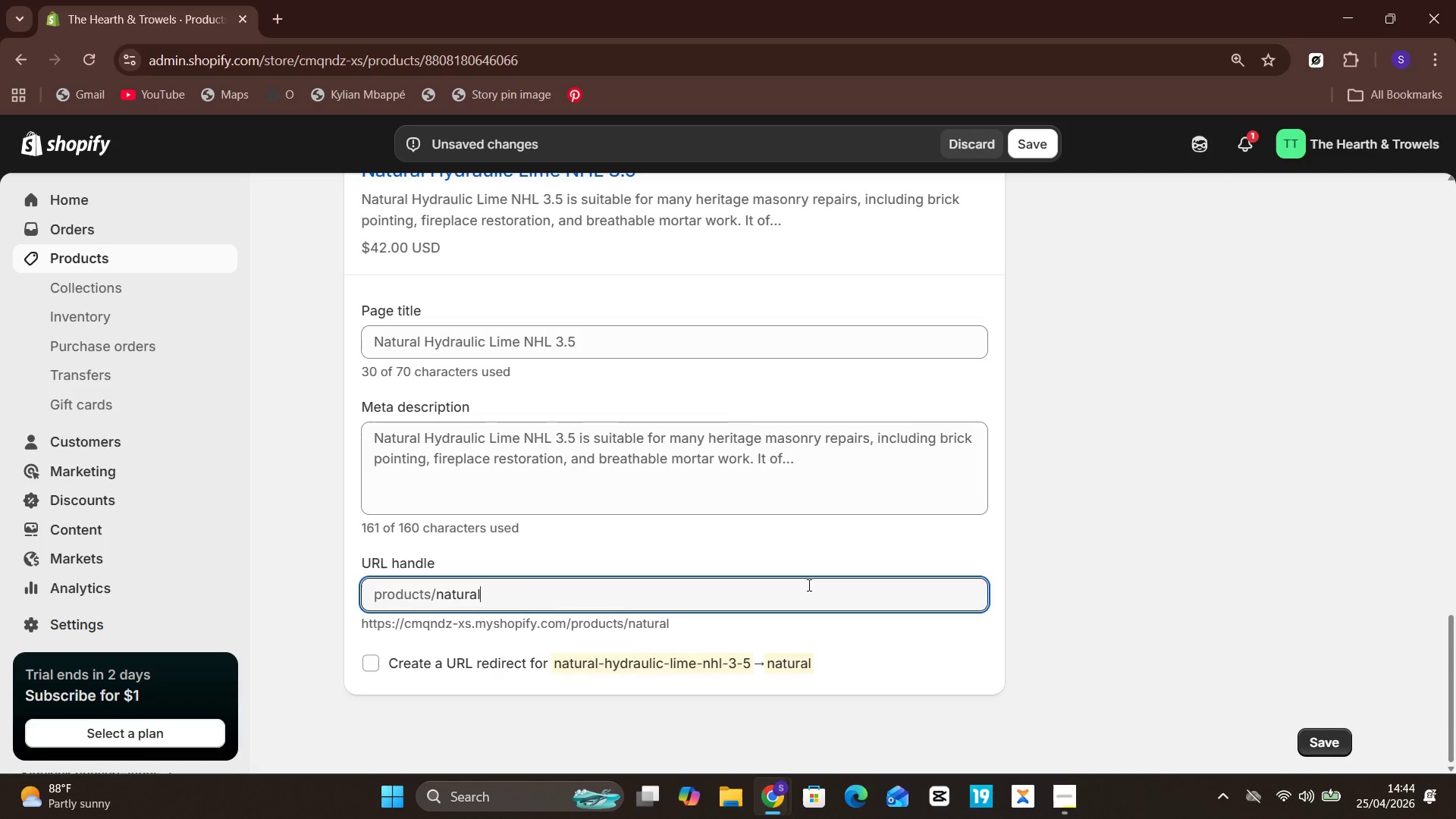 
key(Backspace)
 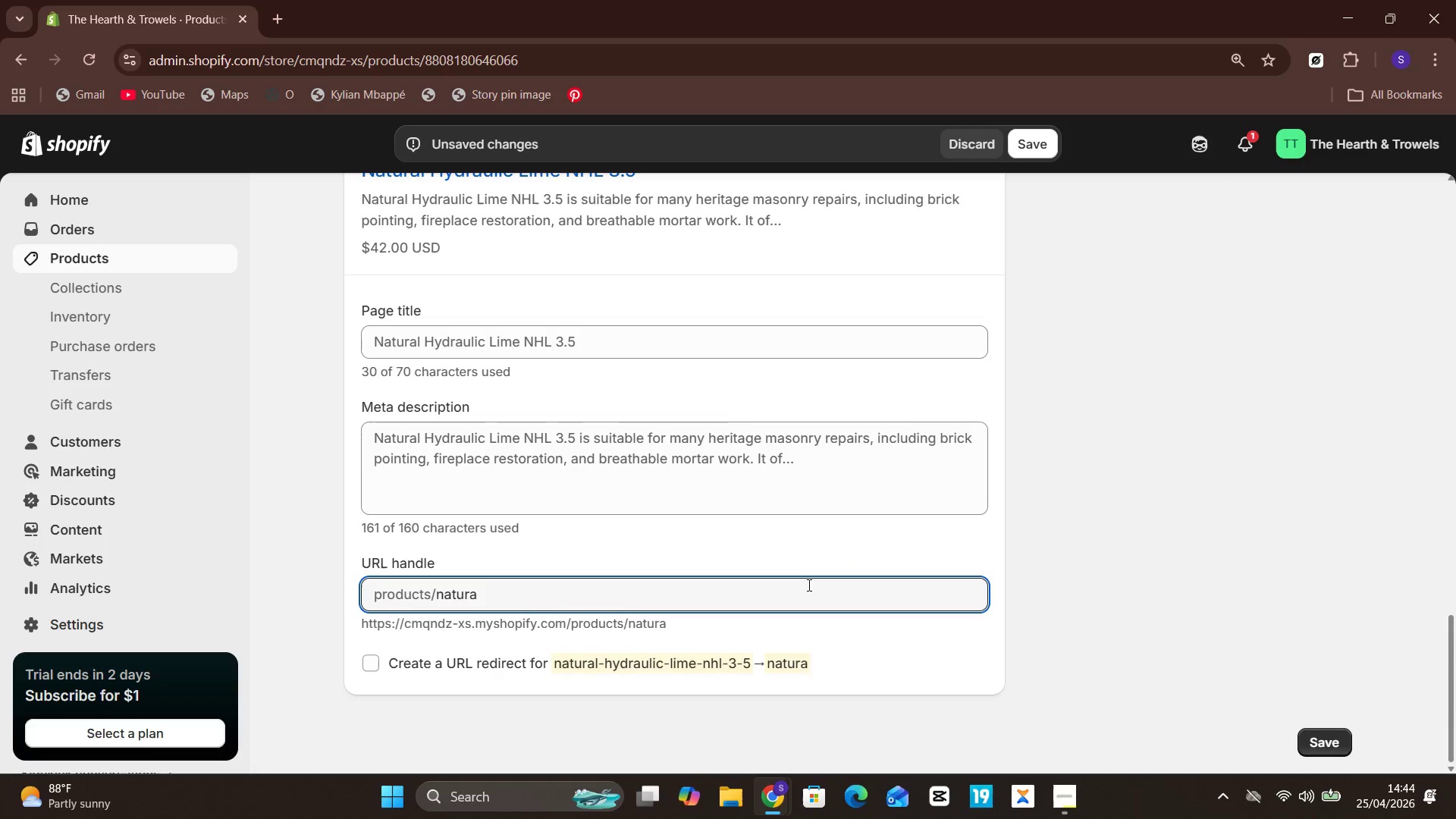 
key(Backspace)
 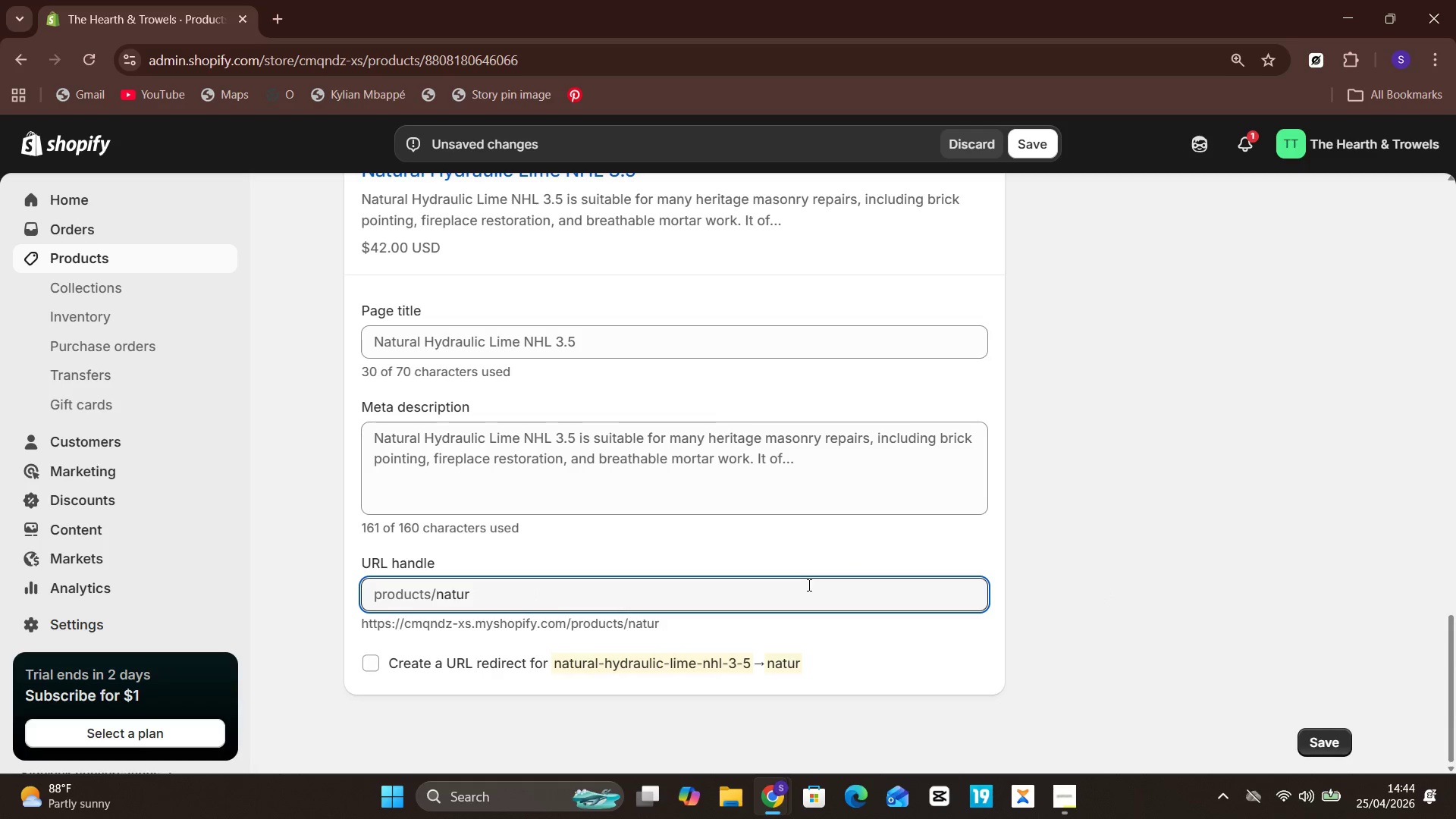 
key(Backspace)
 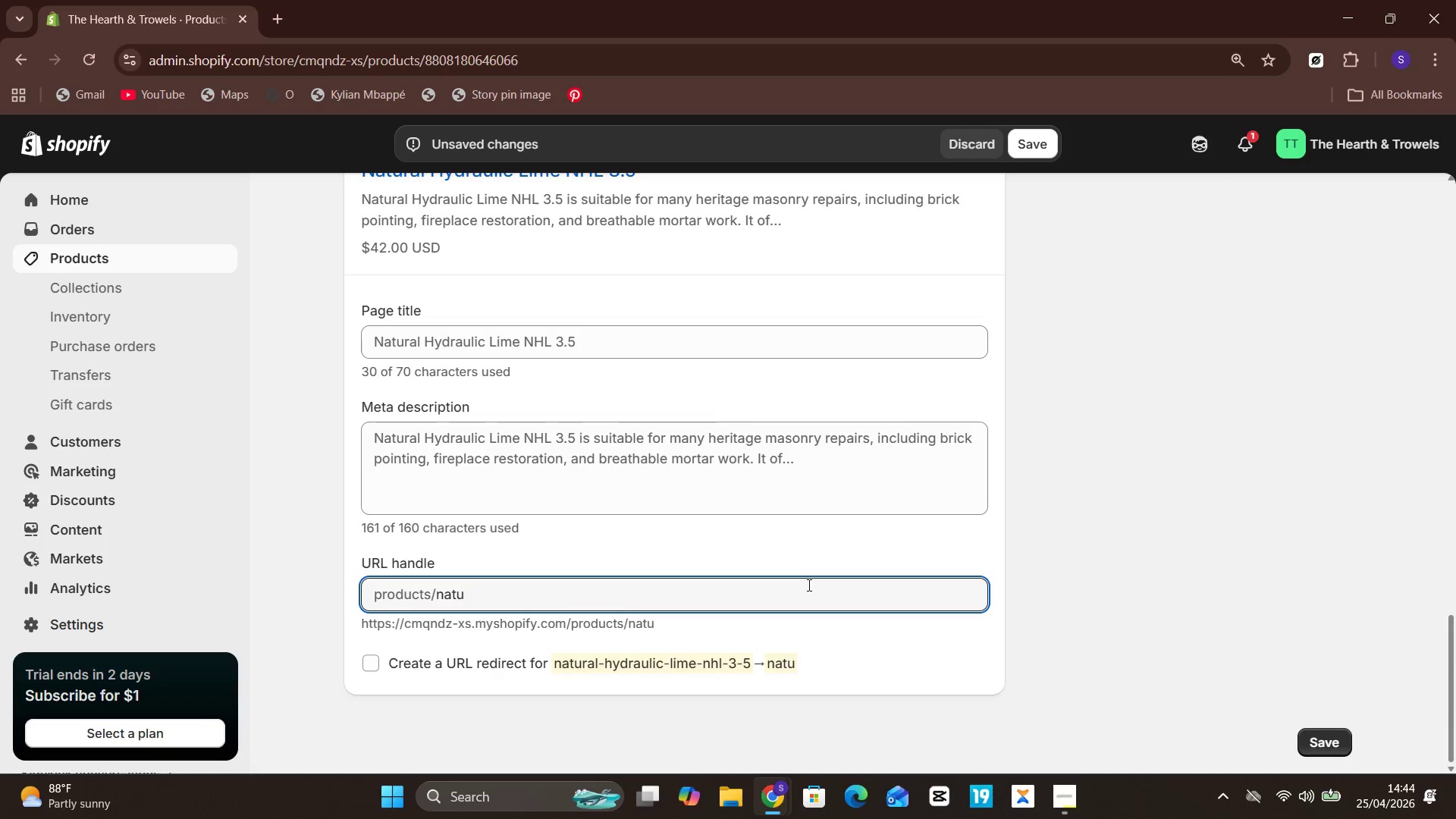 
key(Backspace)
 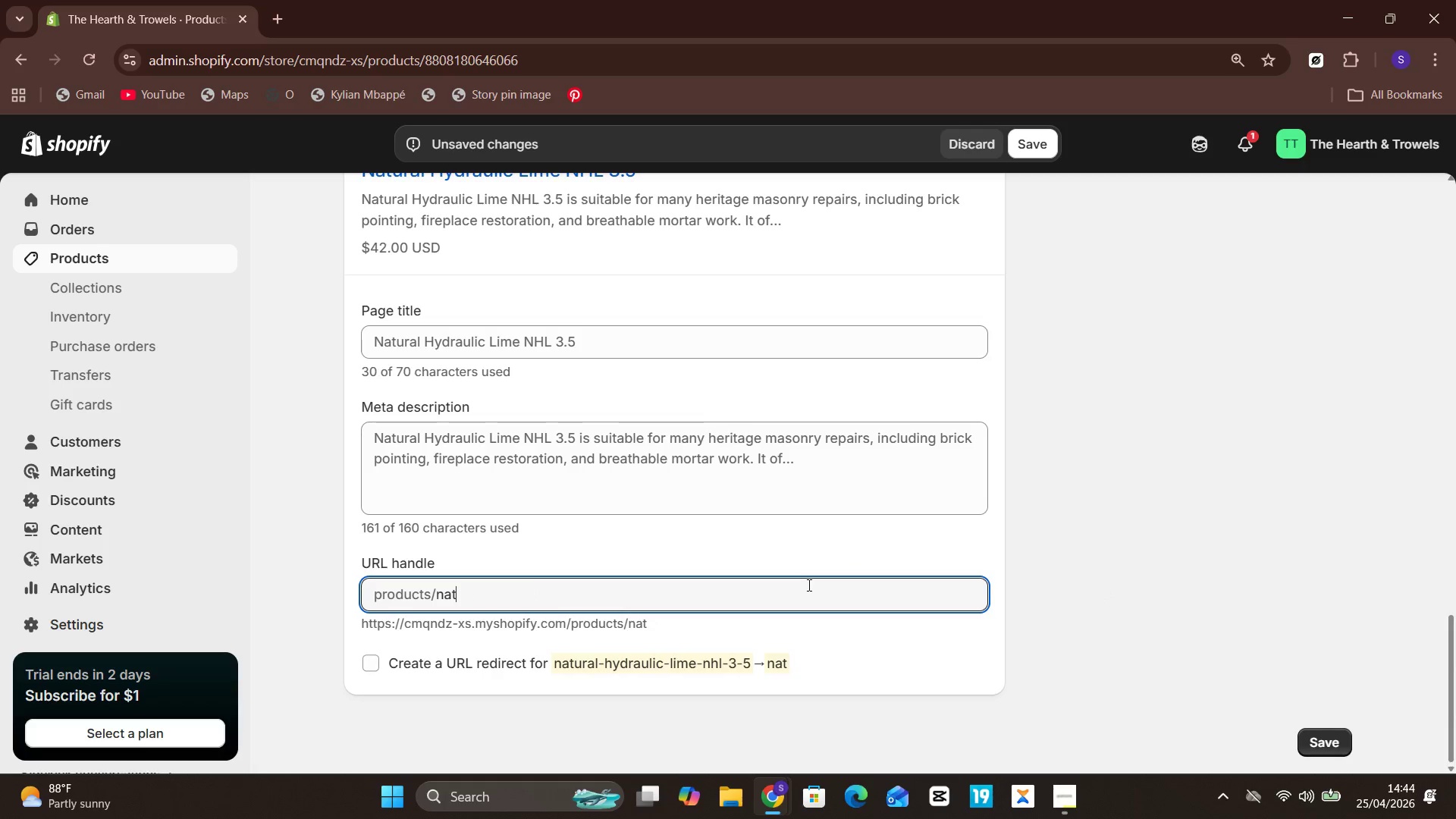 
key(Backspace)
 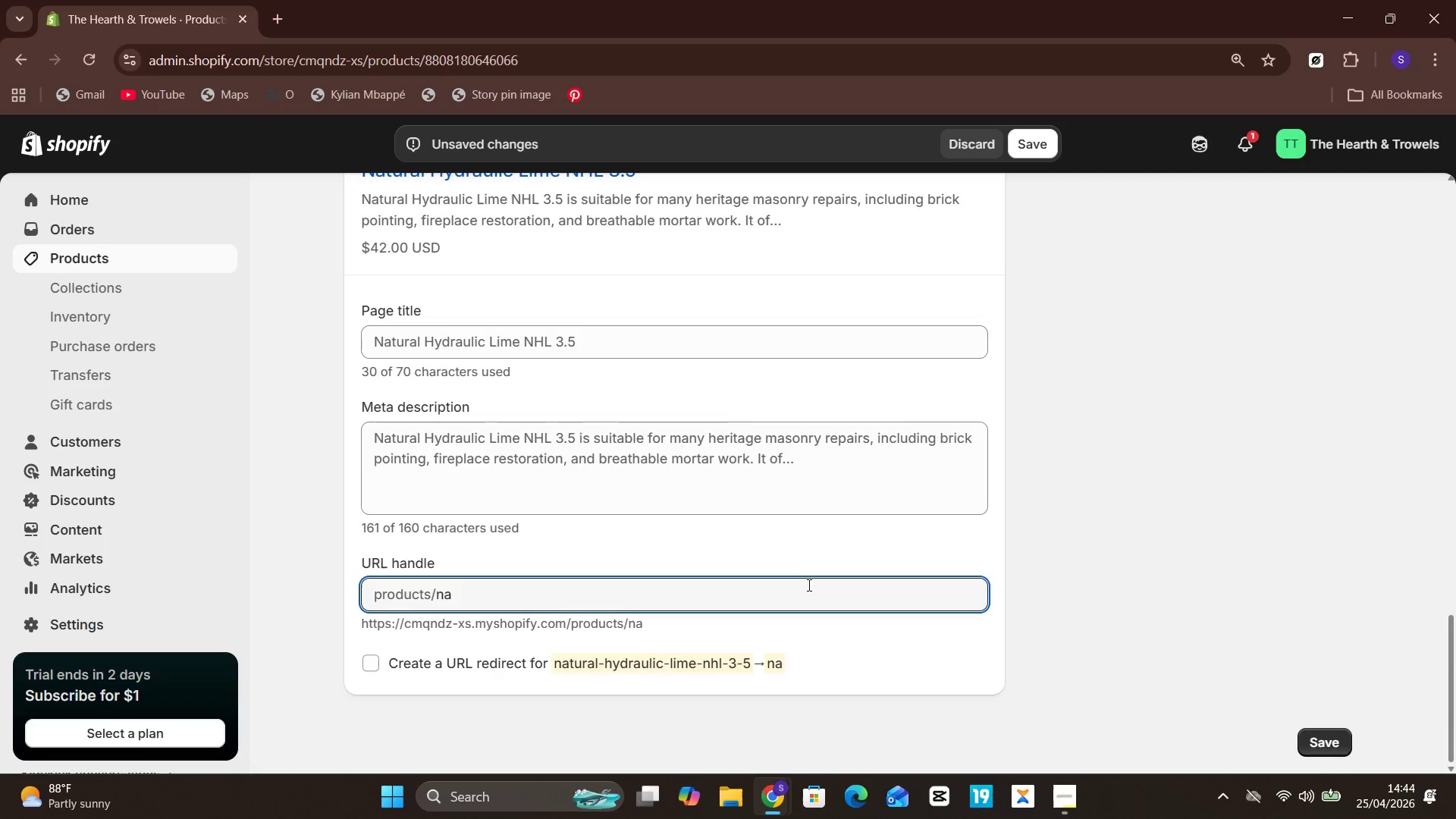 
key(Backspace)
 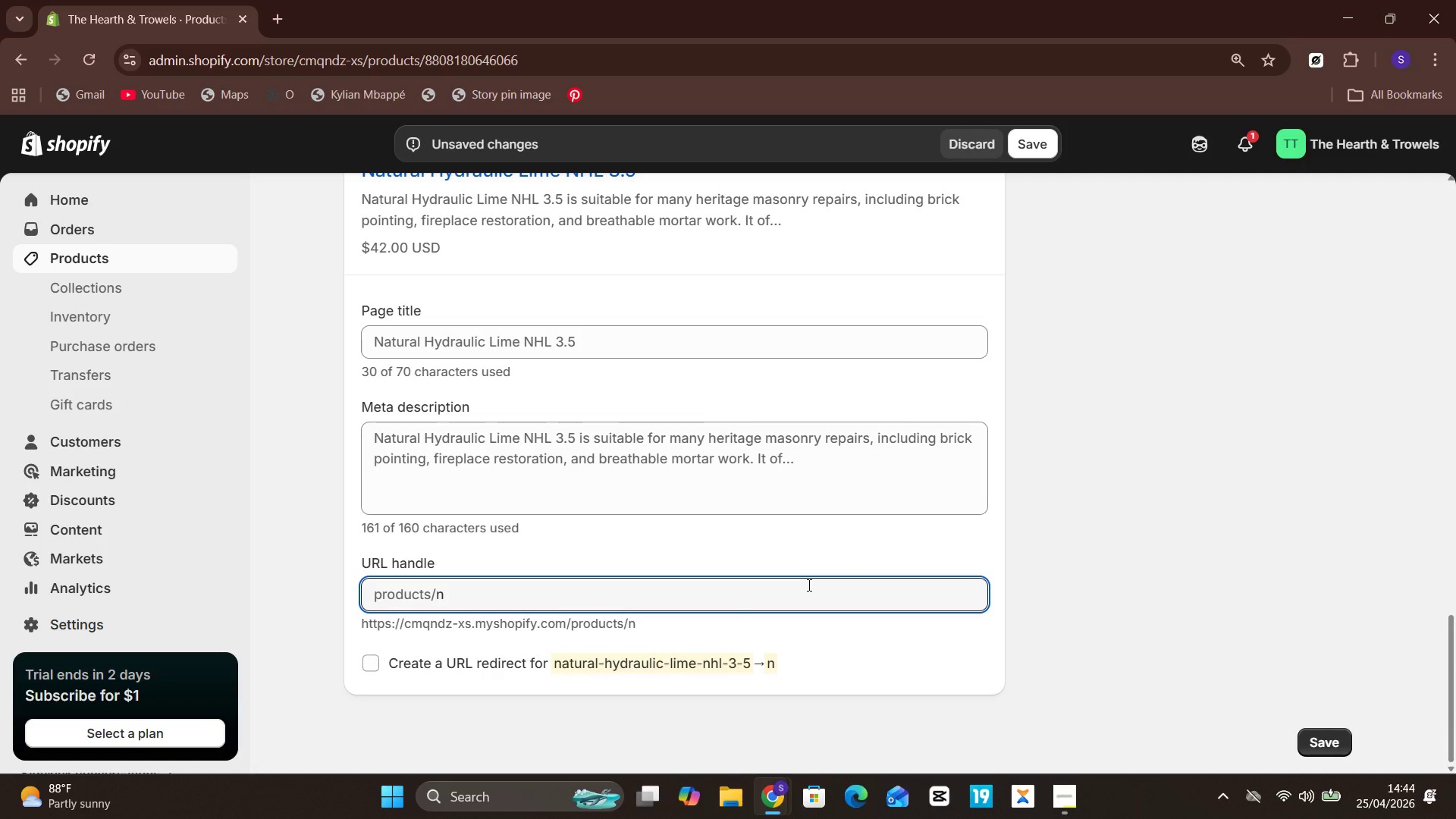 
key(Backspace)
 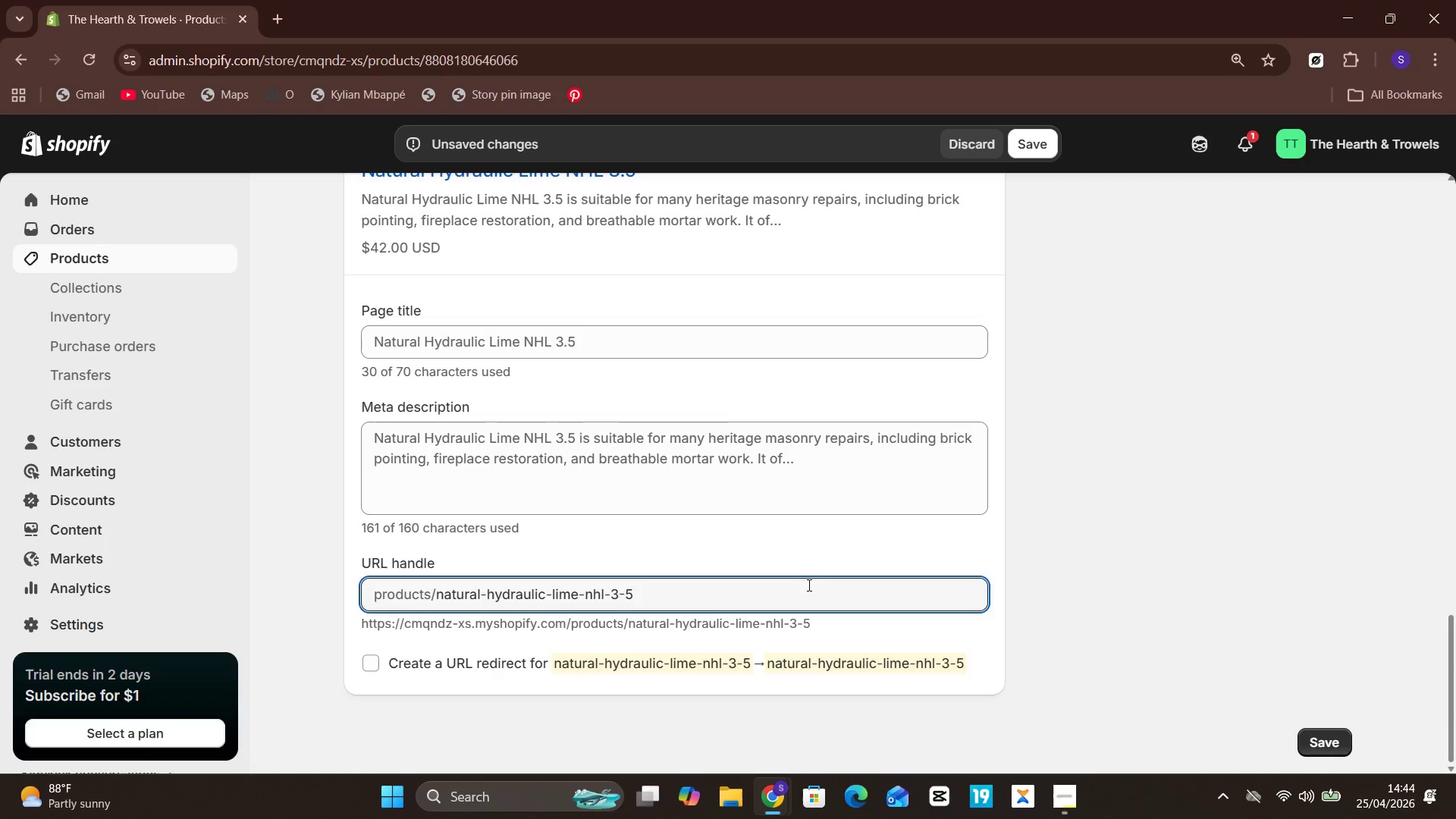 
left_click([1078, 601])
 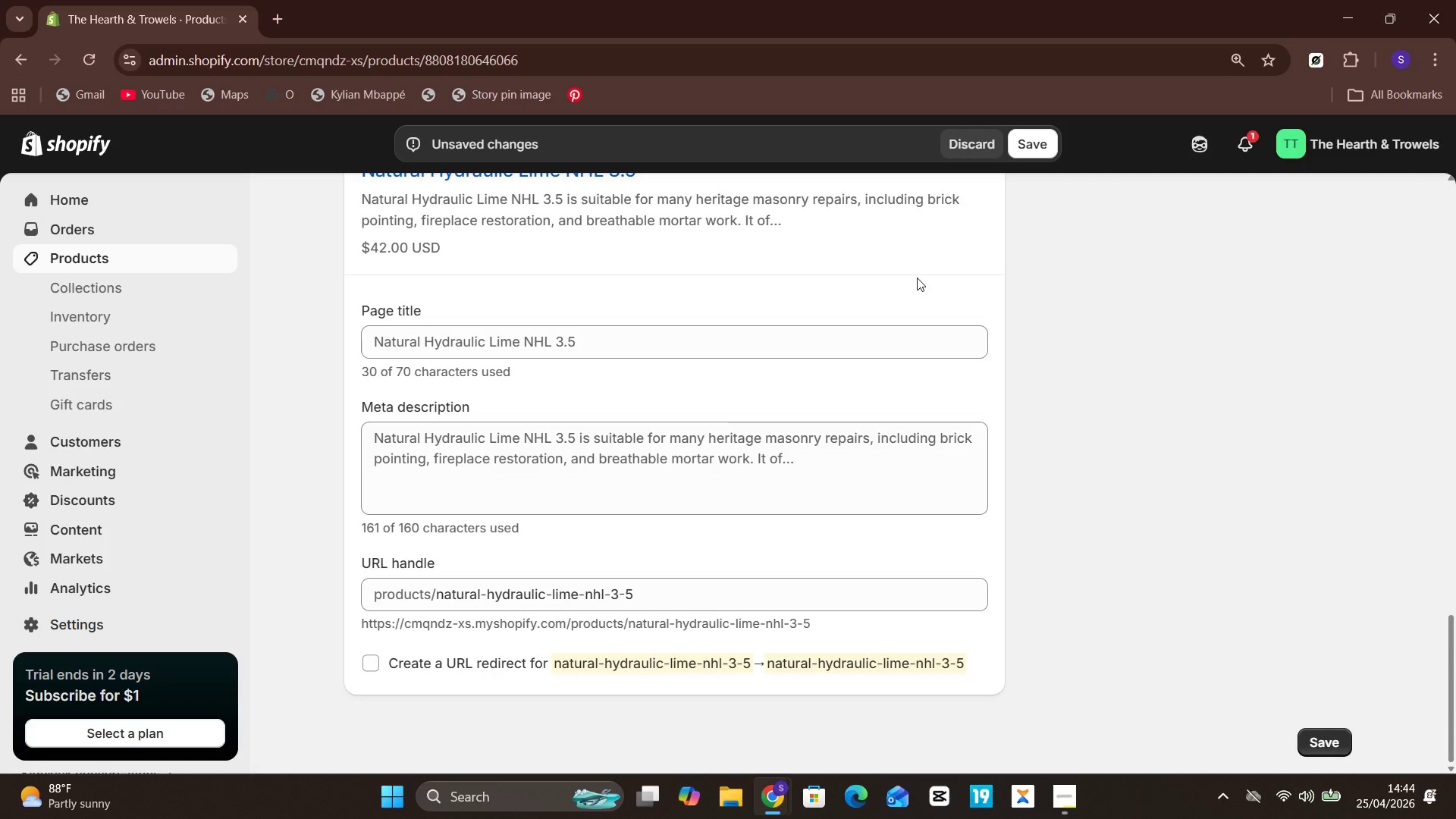 
left_click([1044, 134])
 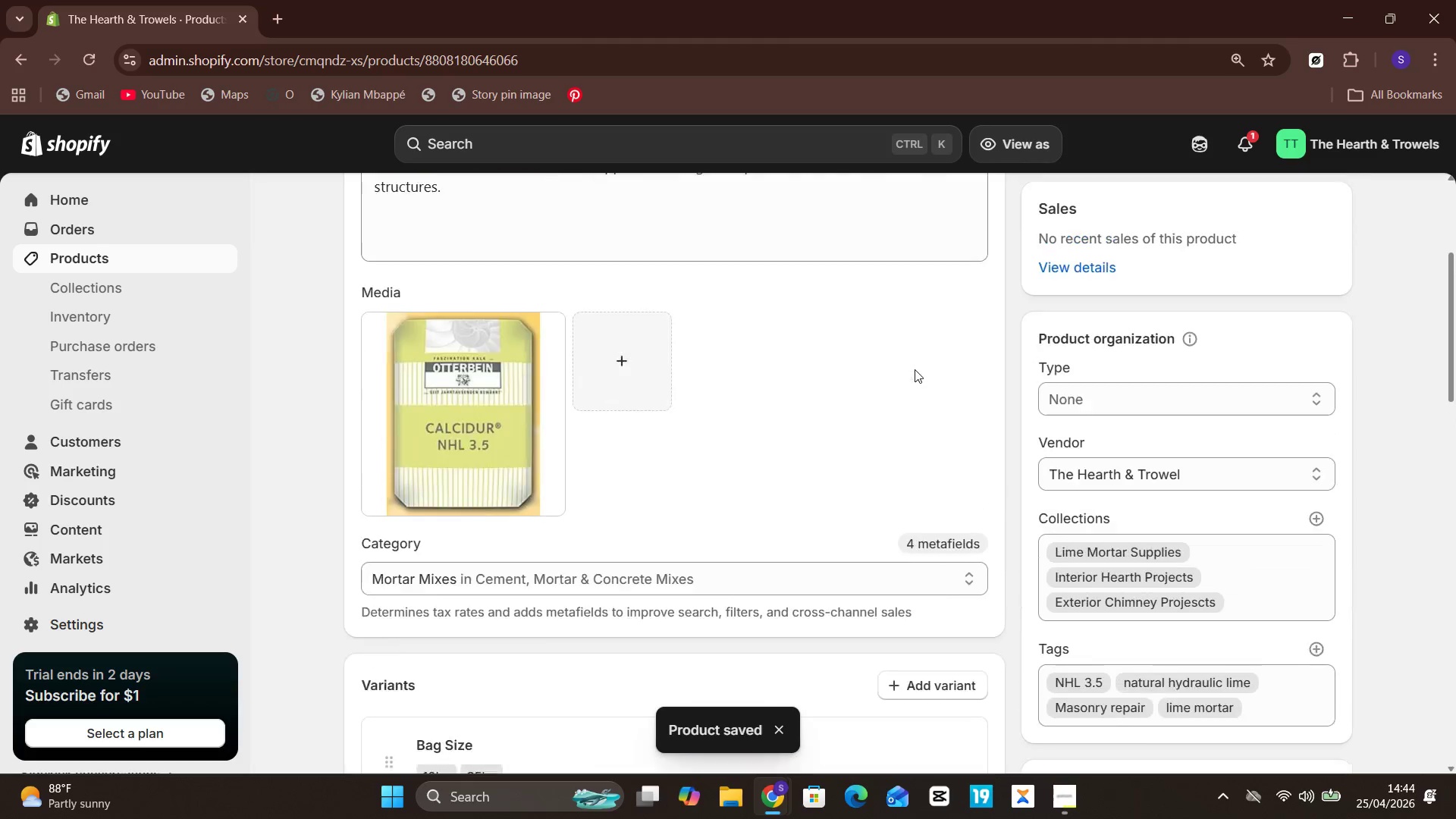 
wait(6.25)
 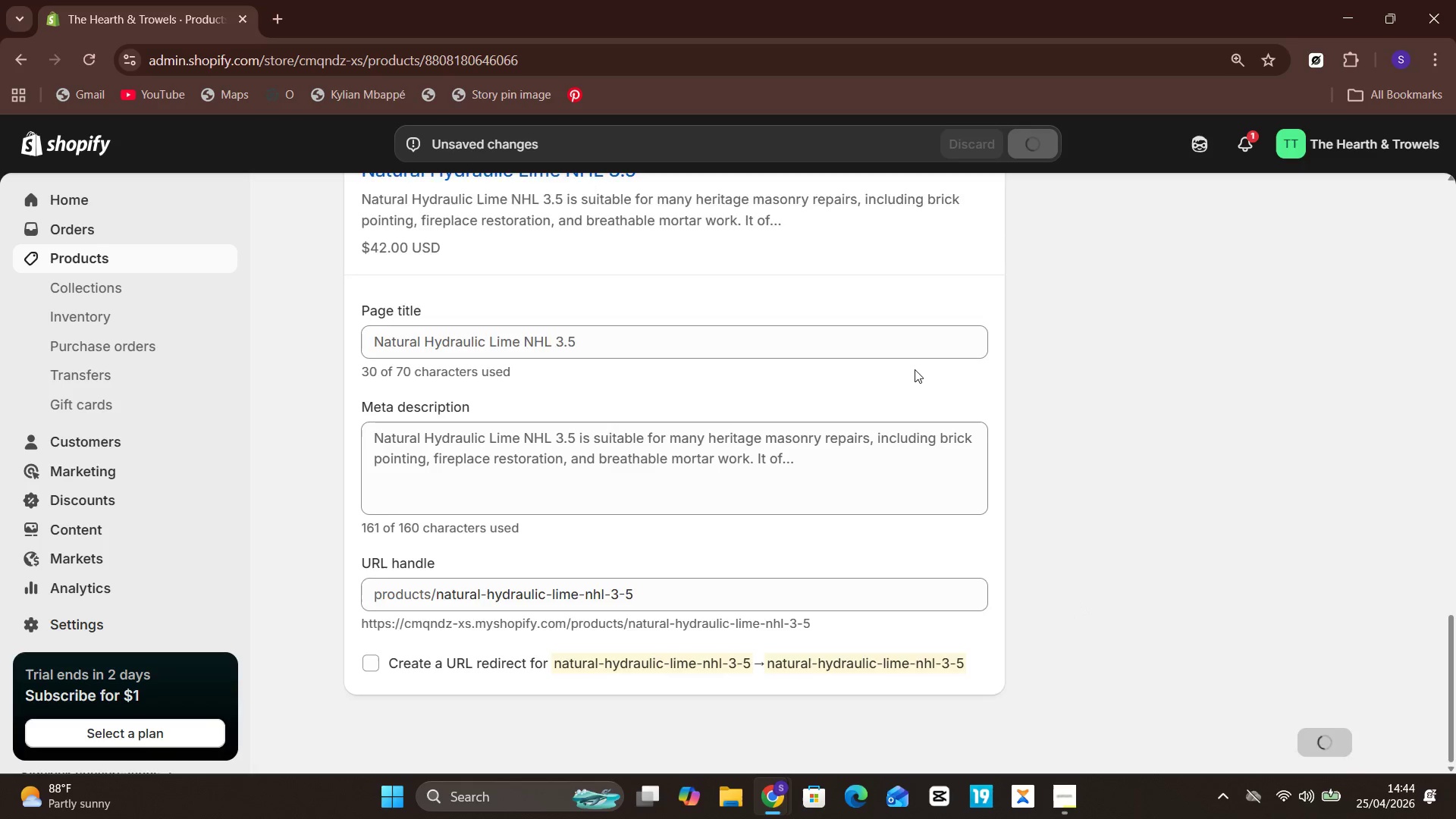 
left_click([487, 498])
 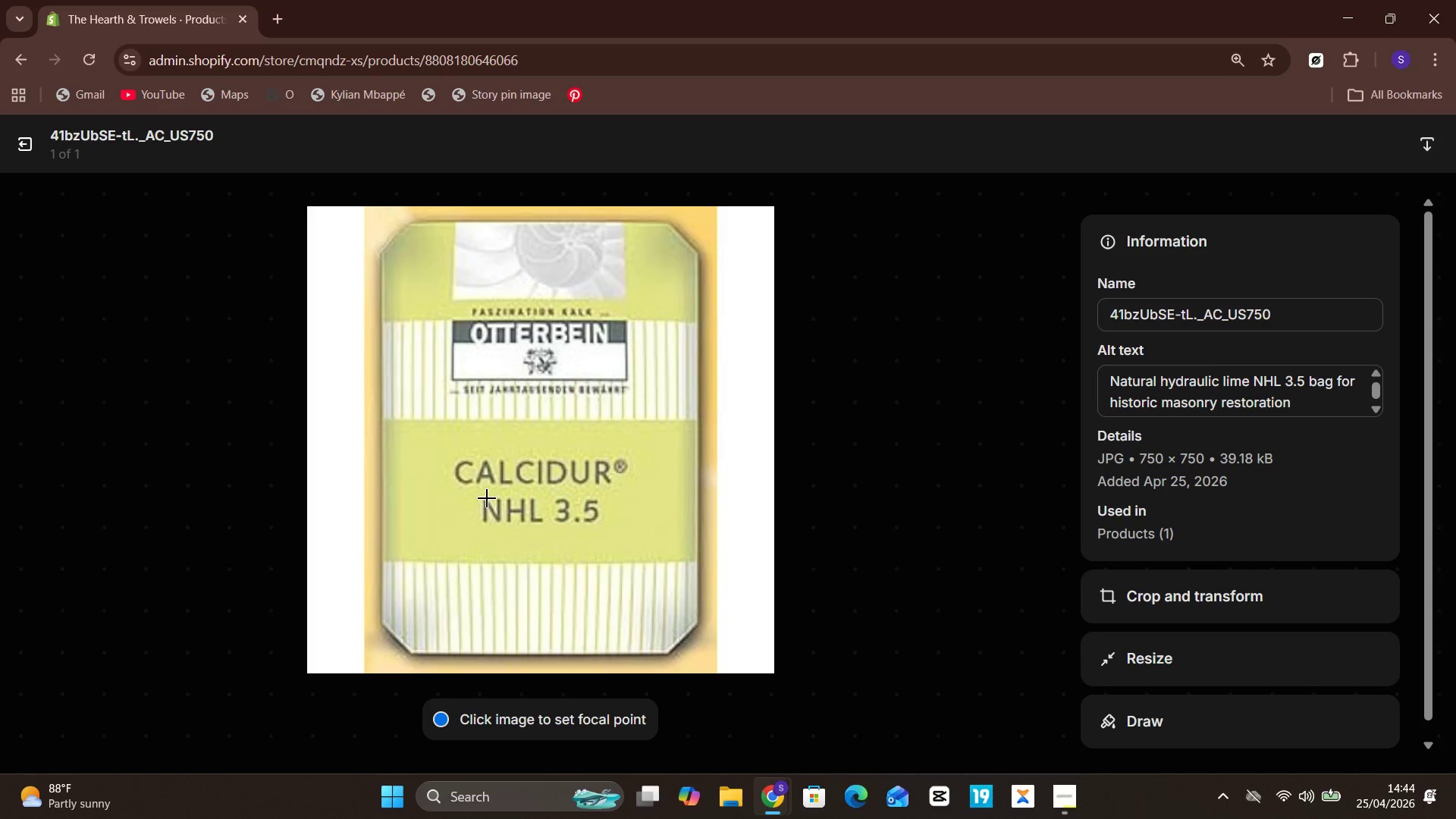 
wait(12.58)
 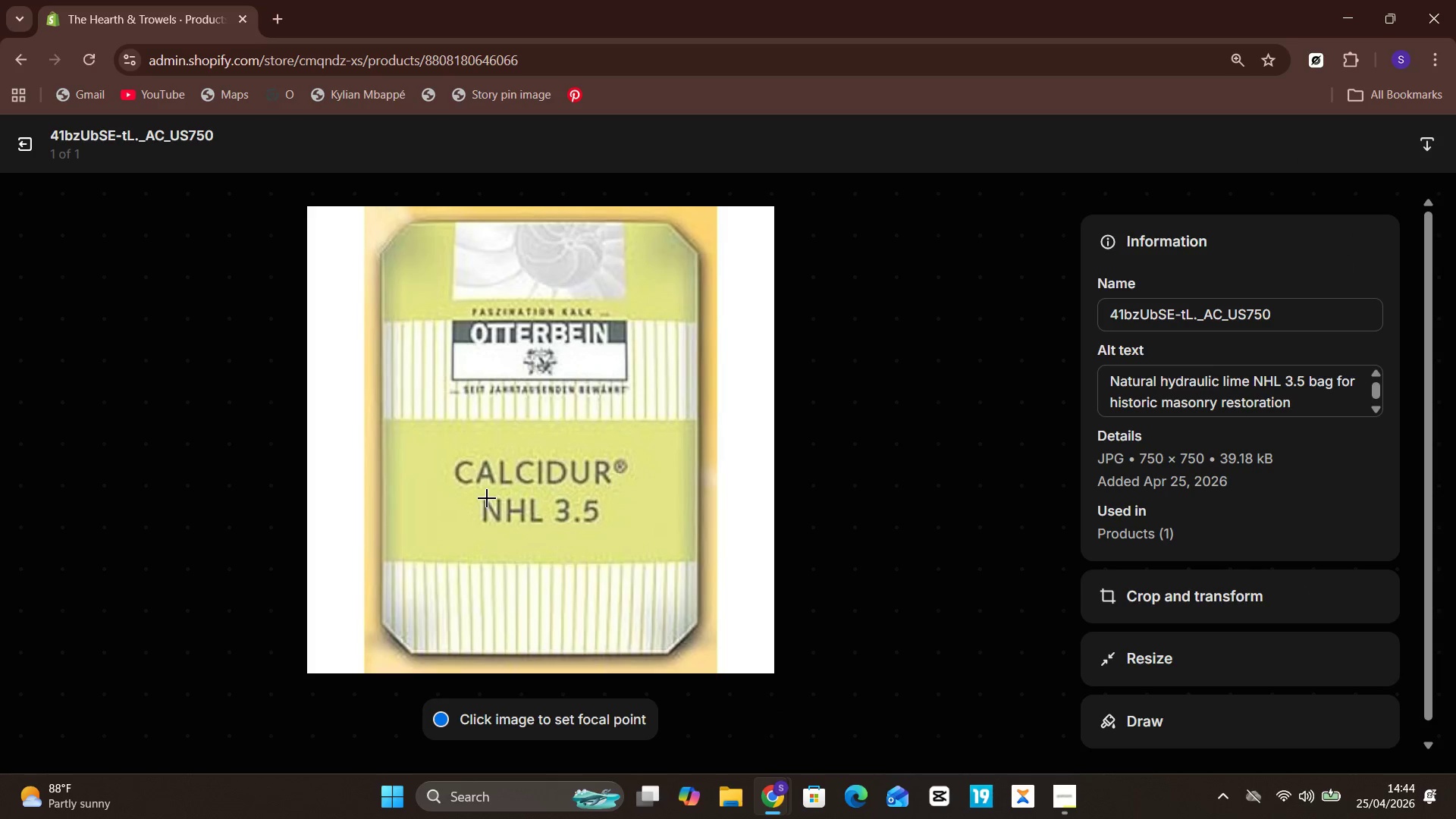 
left_click([15, 141])
 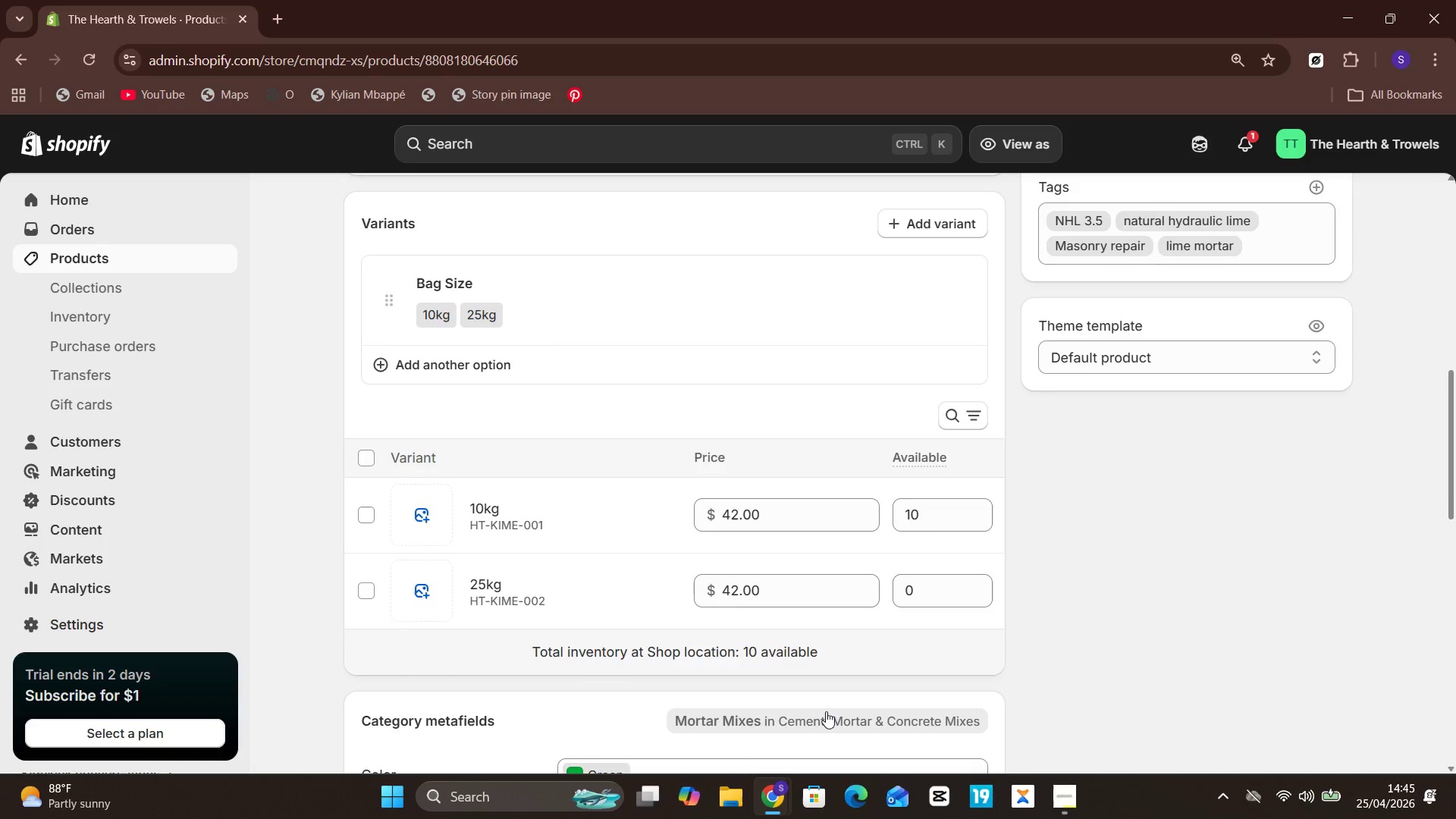 
wait(14.09)
 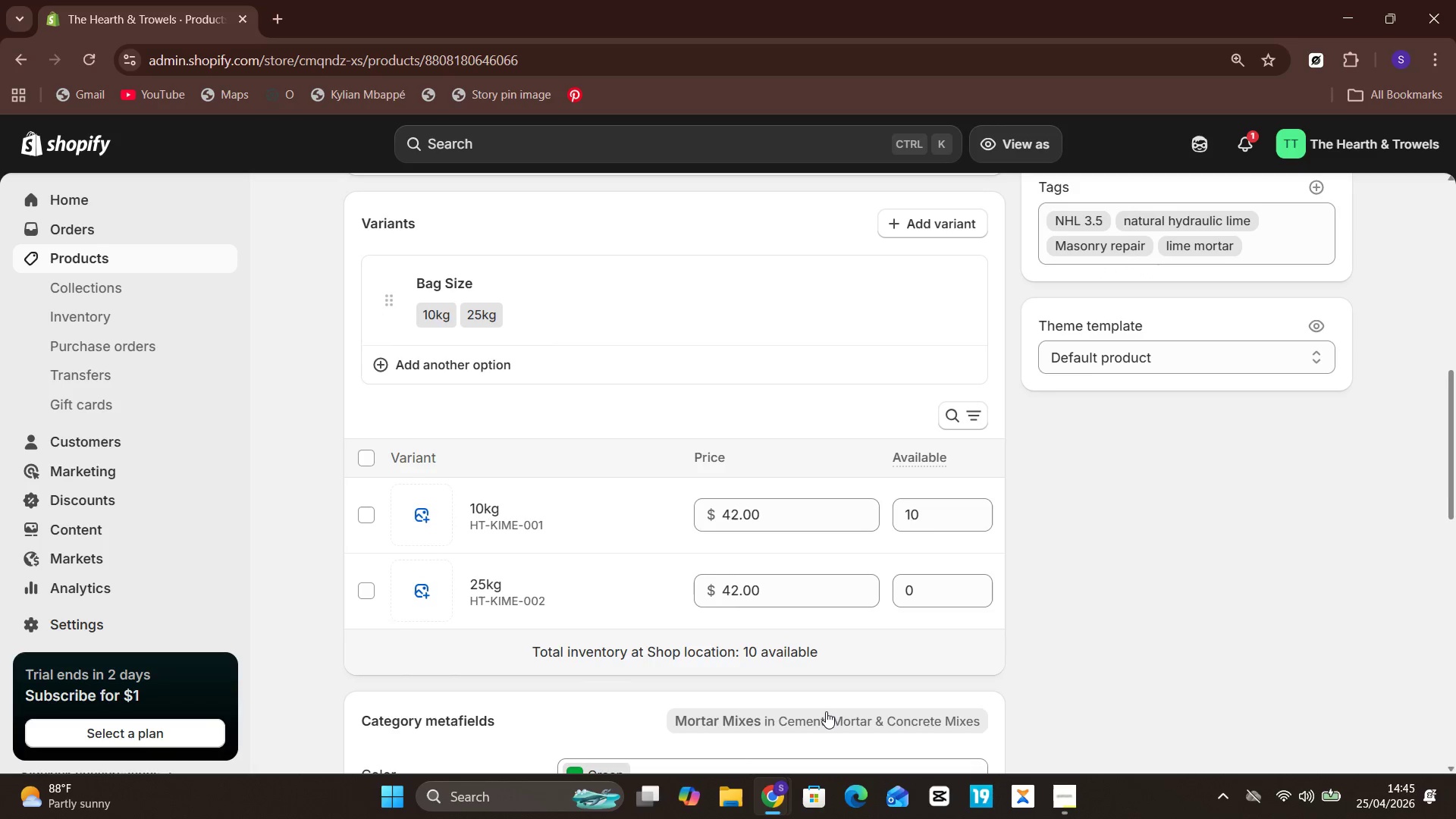 
left_click([165, 259])
 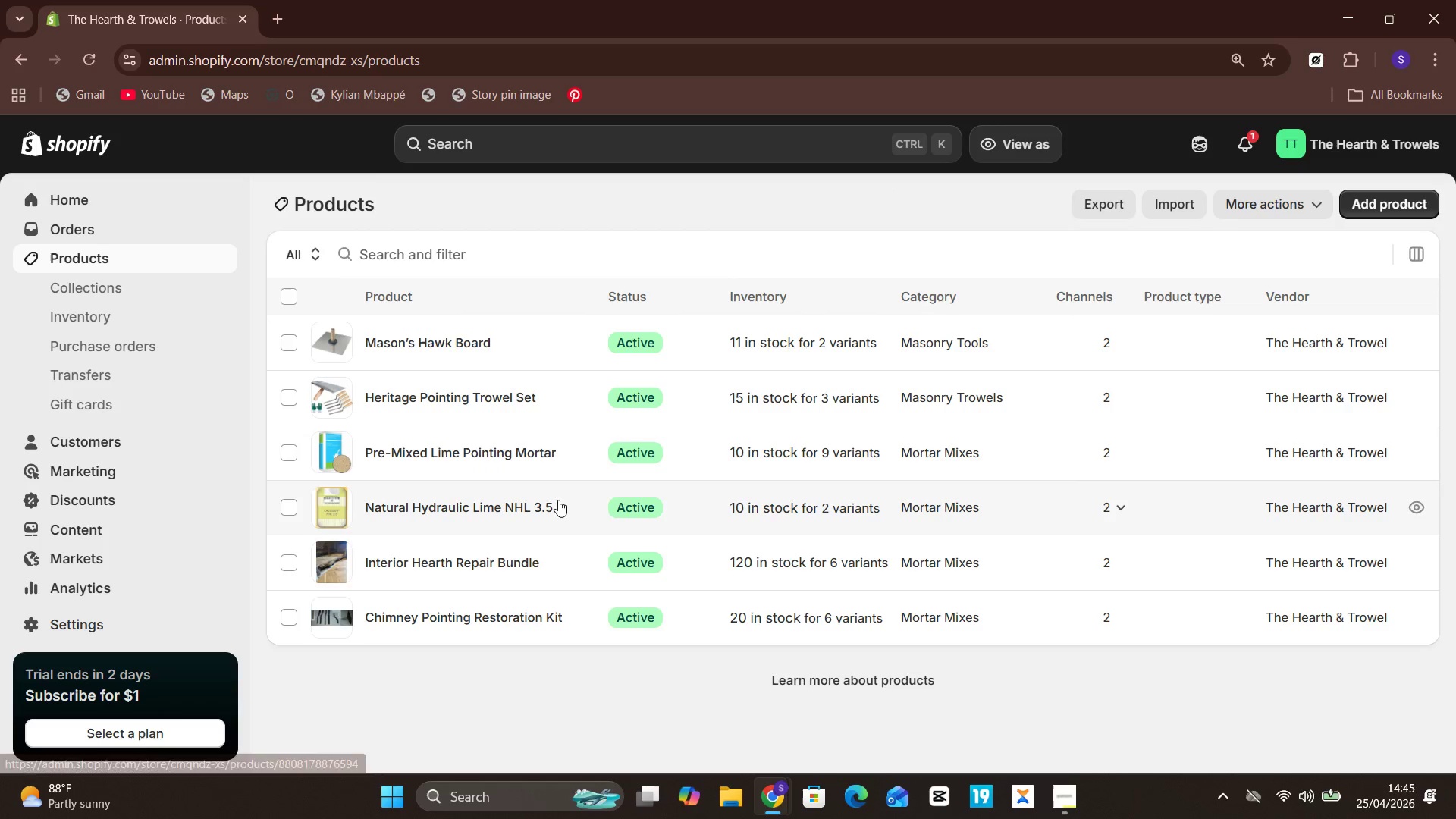 
left_click([517, 469])
 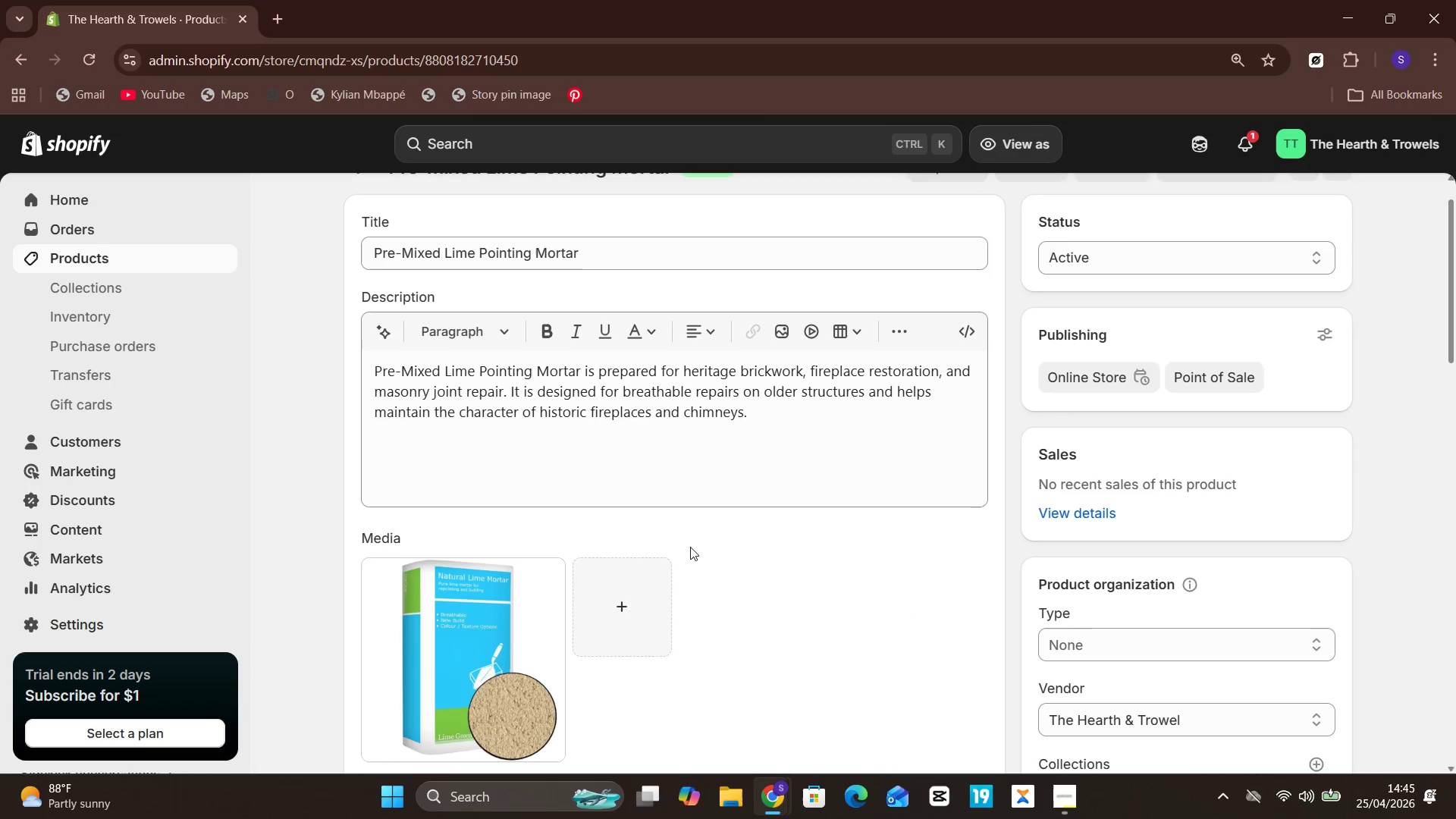 
wait(10.39)
 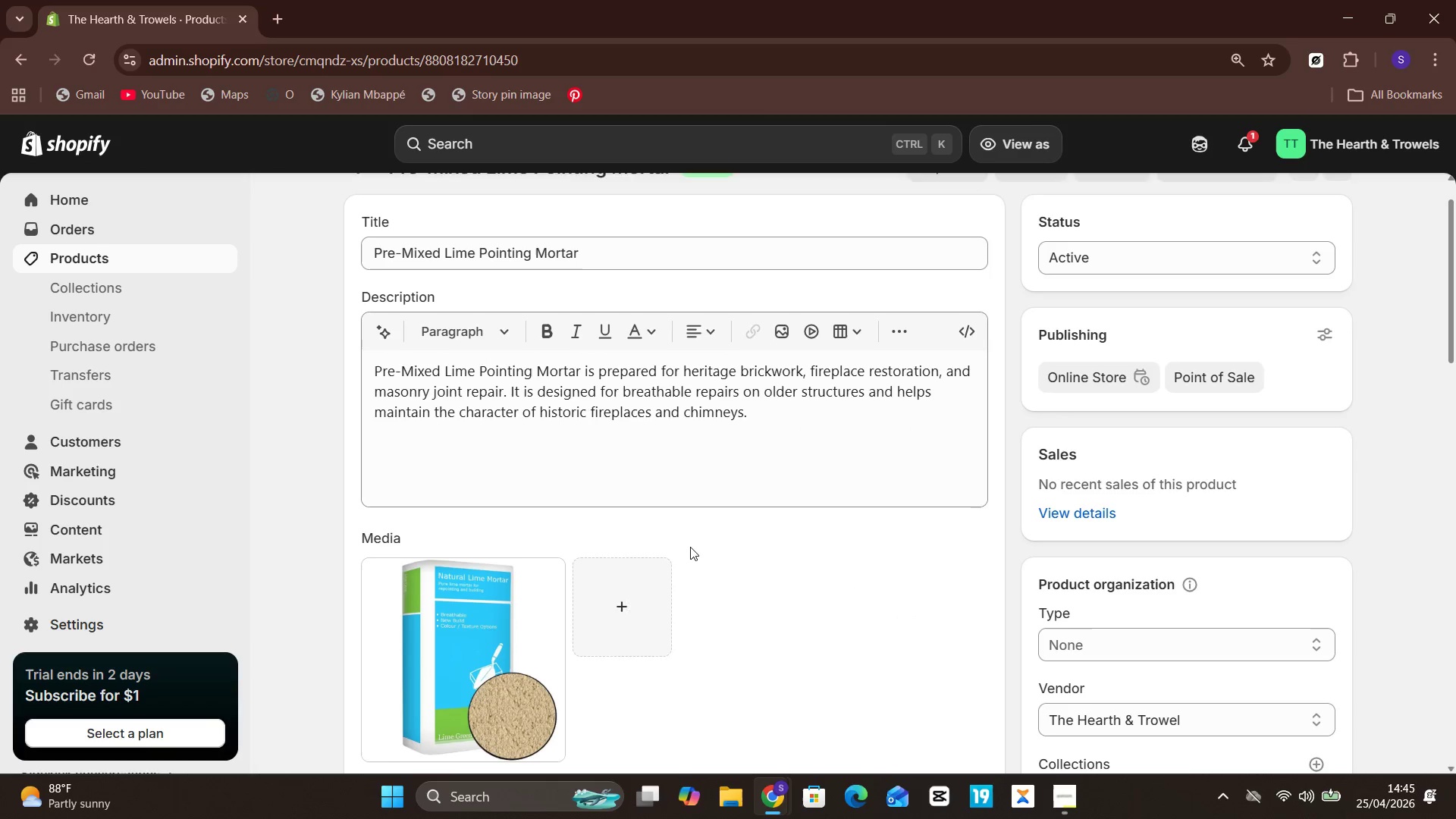 
left_click([1094, 726])